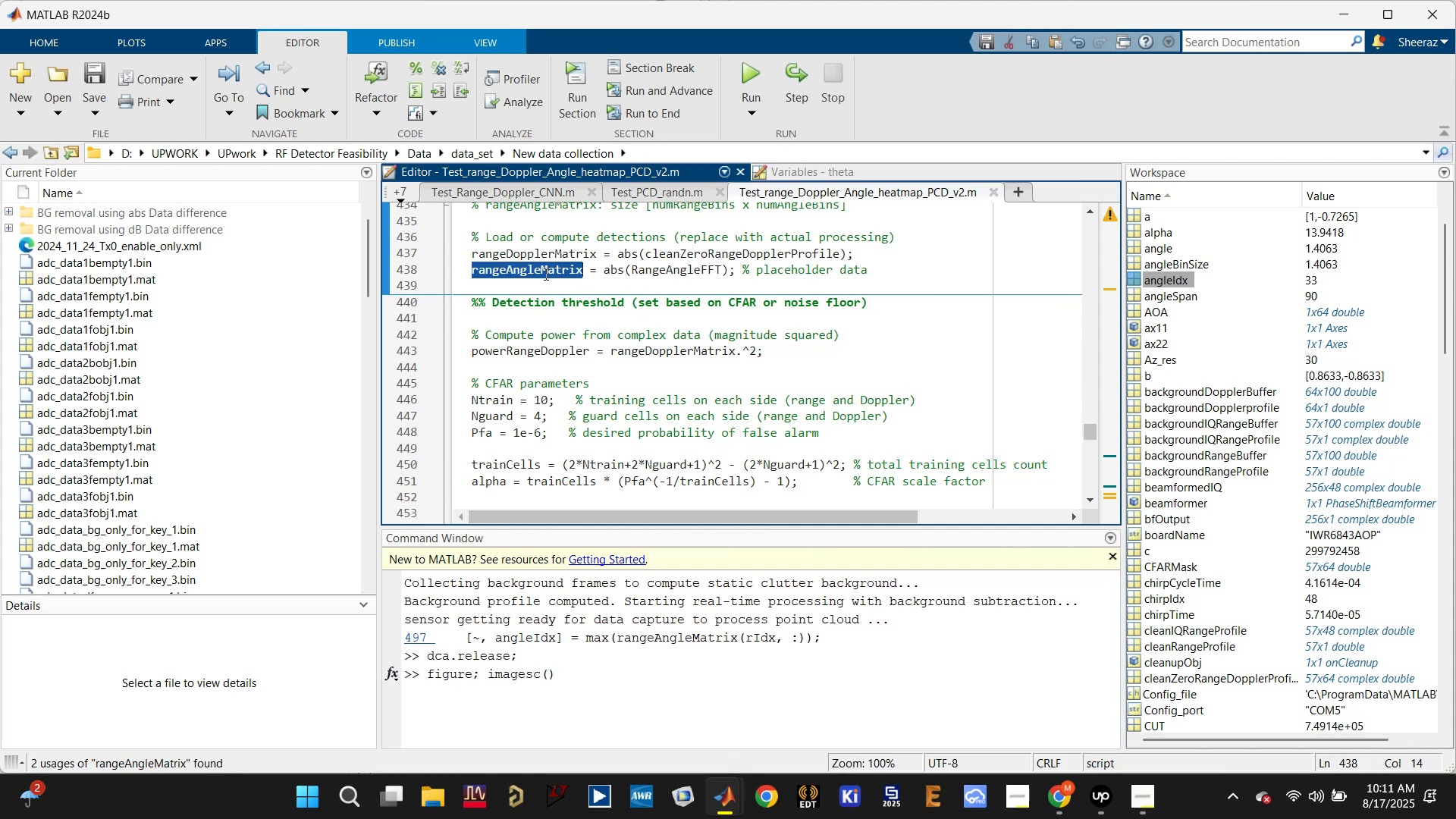 
key(Control+C)
 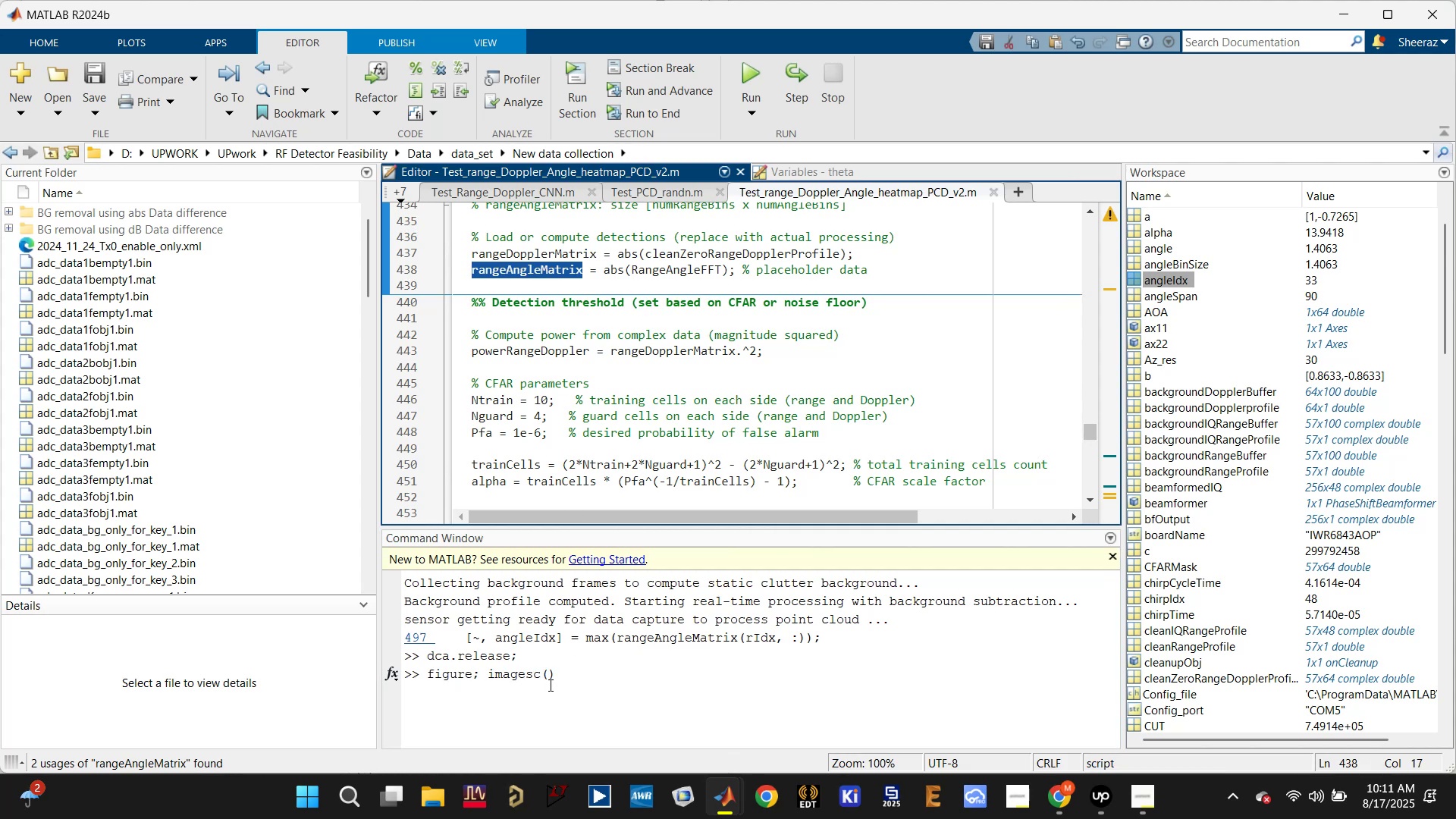 
left_click([548, 677])
 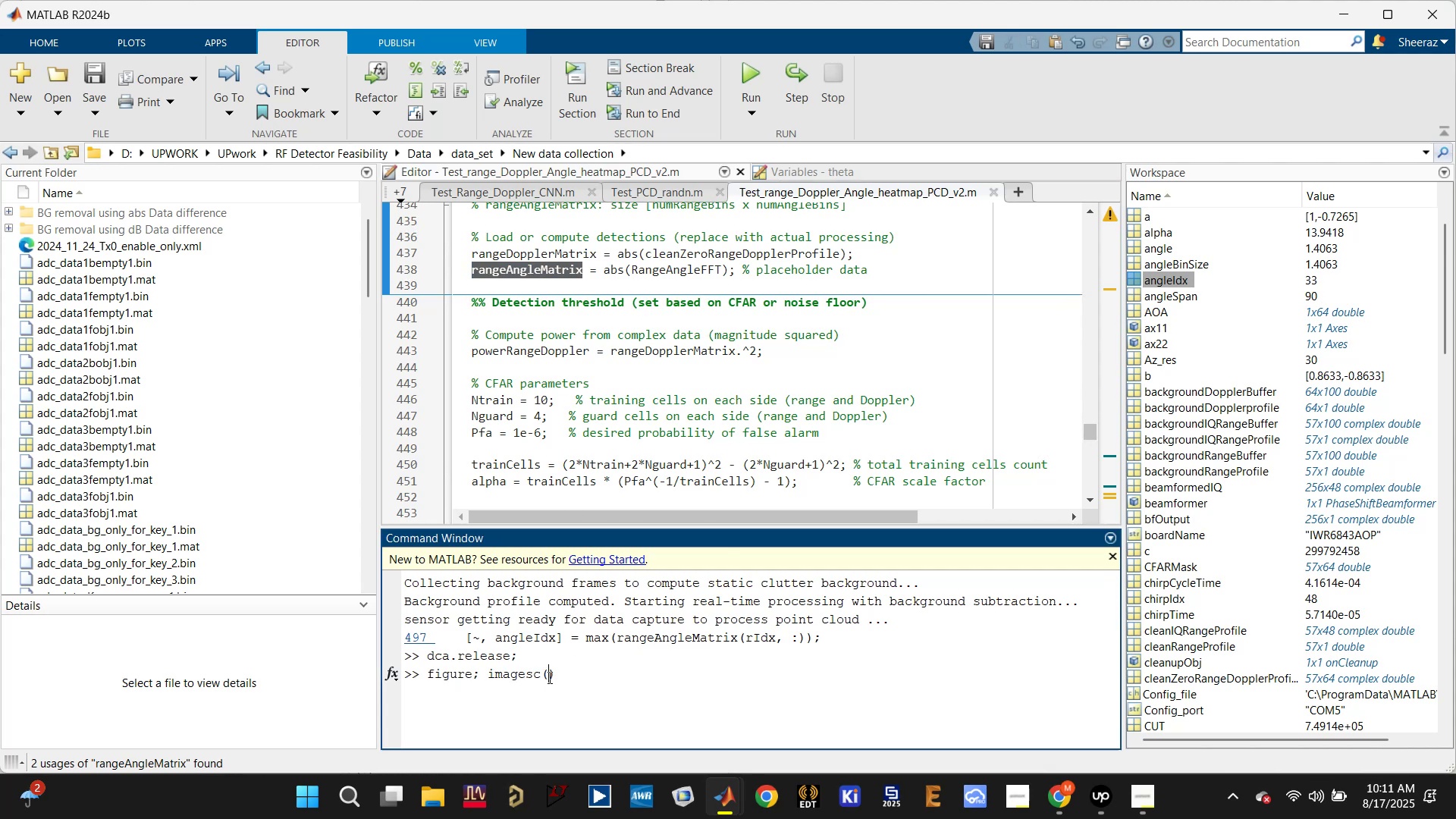 
key(Control+ControlLeft)
 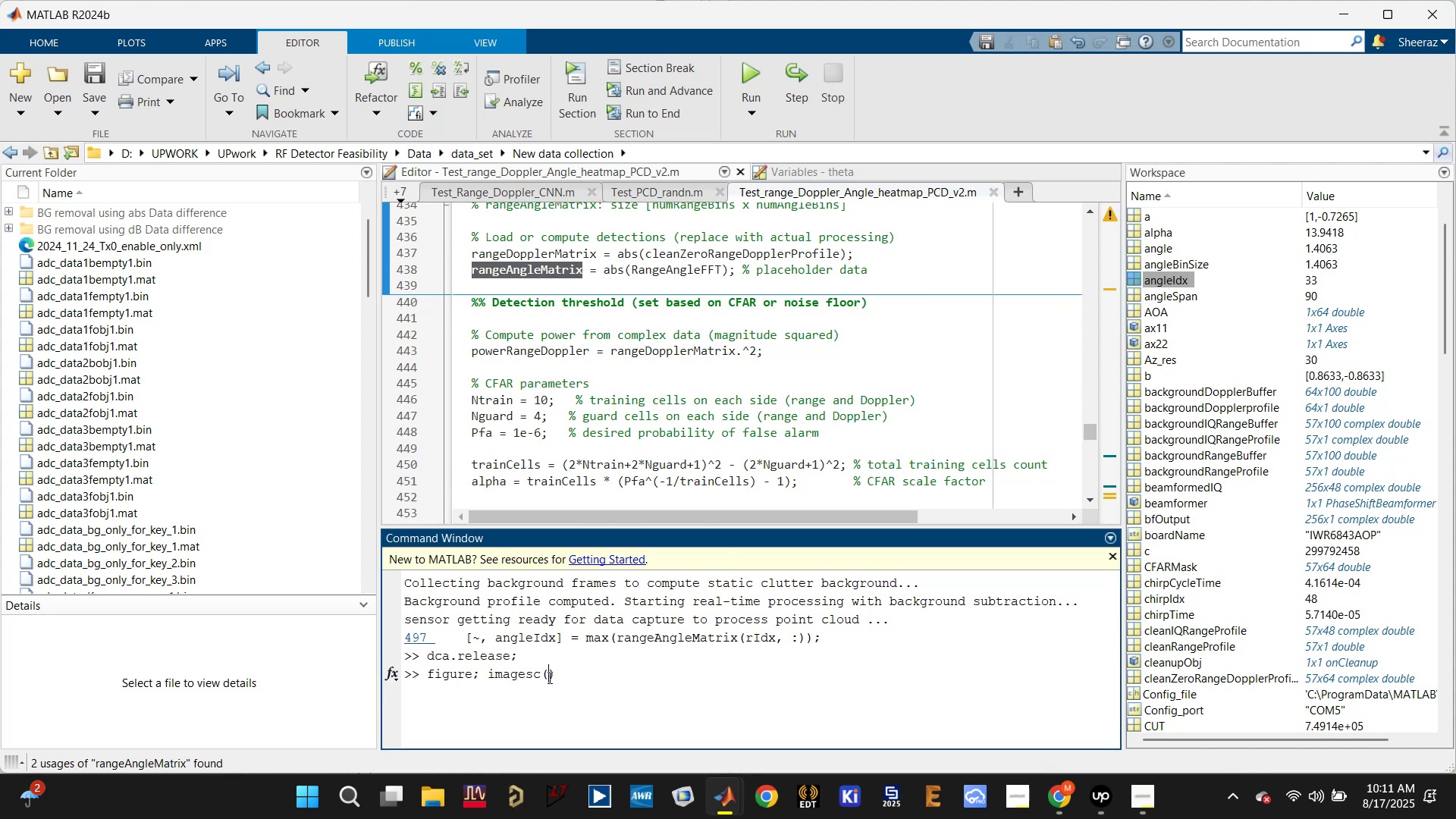 
key(Control+V)
 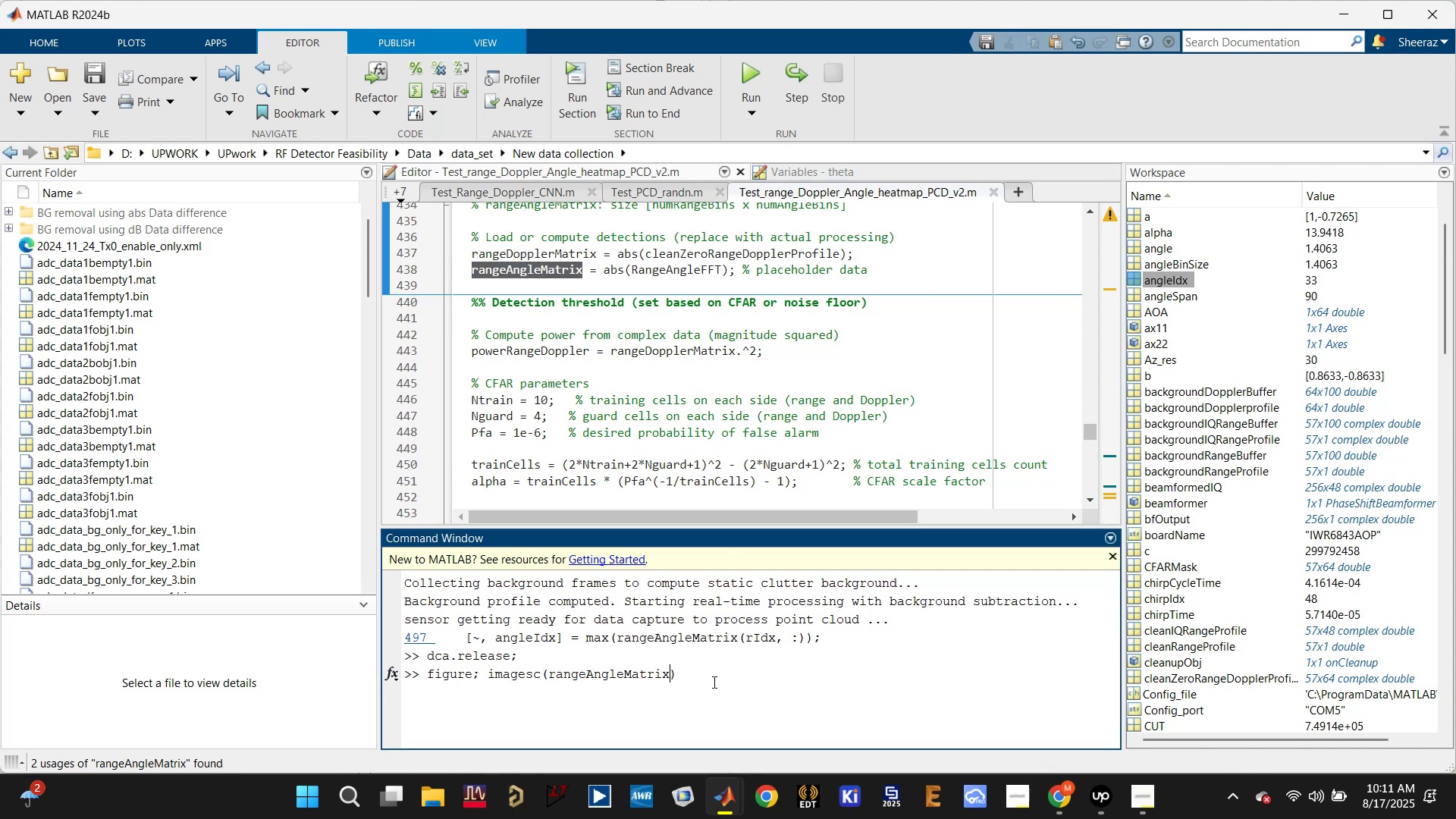 
left_click([714, 672])
 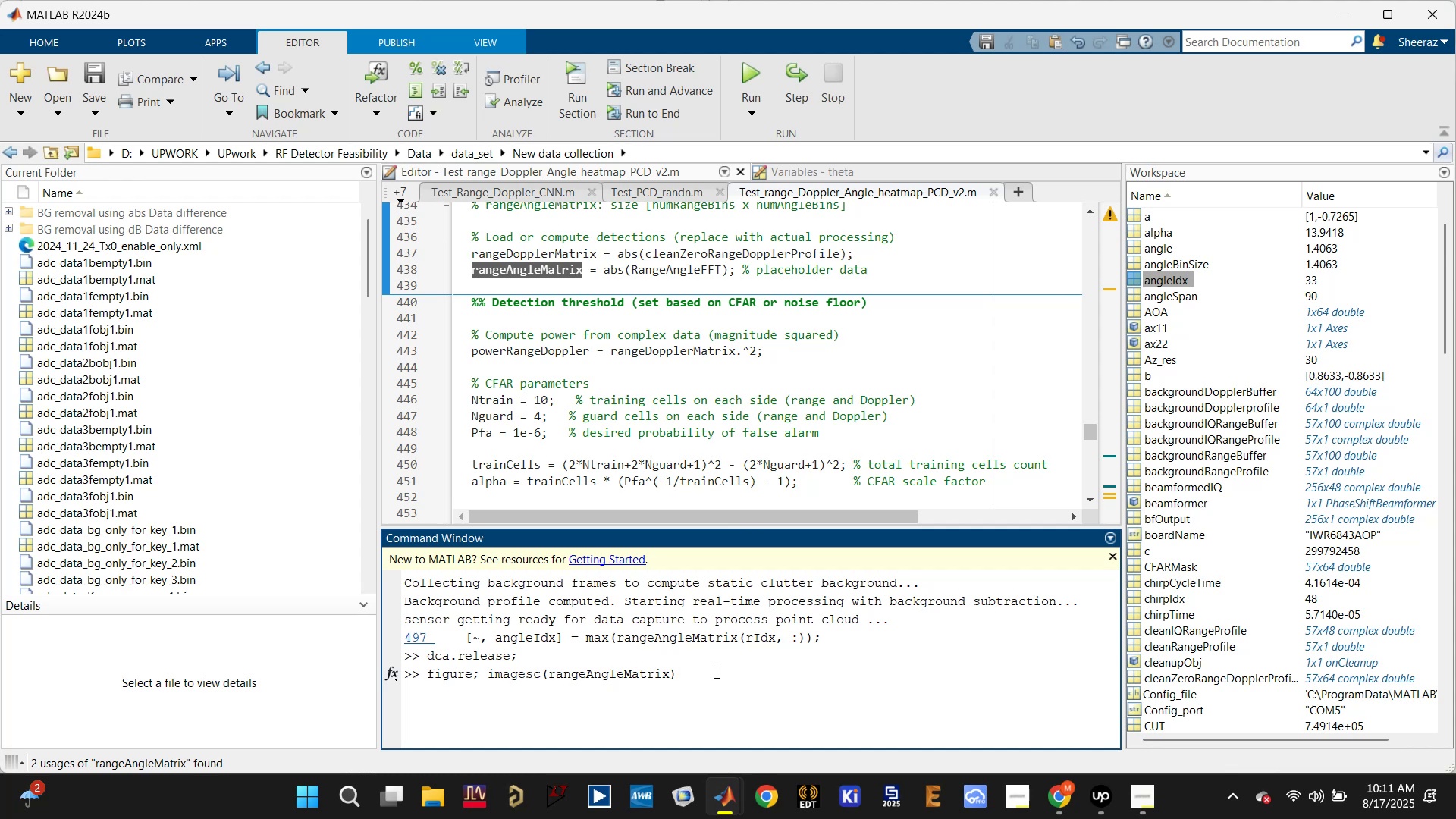 
key(Semicolon)
 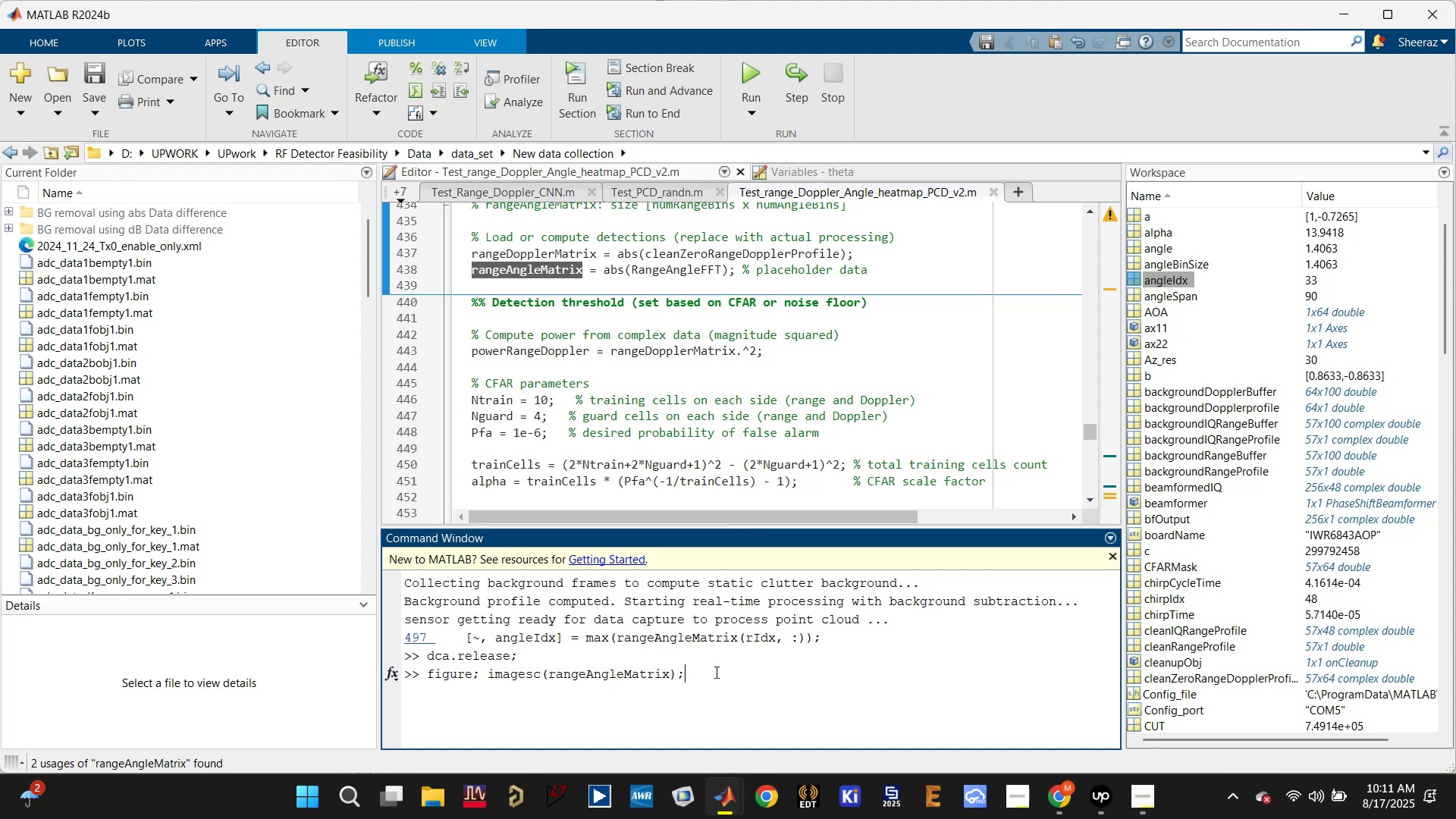 
key(Enter)
 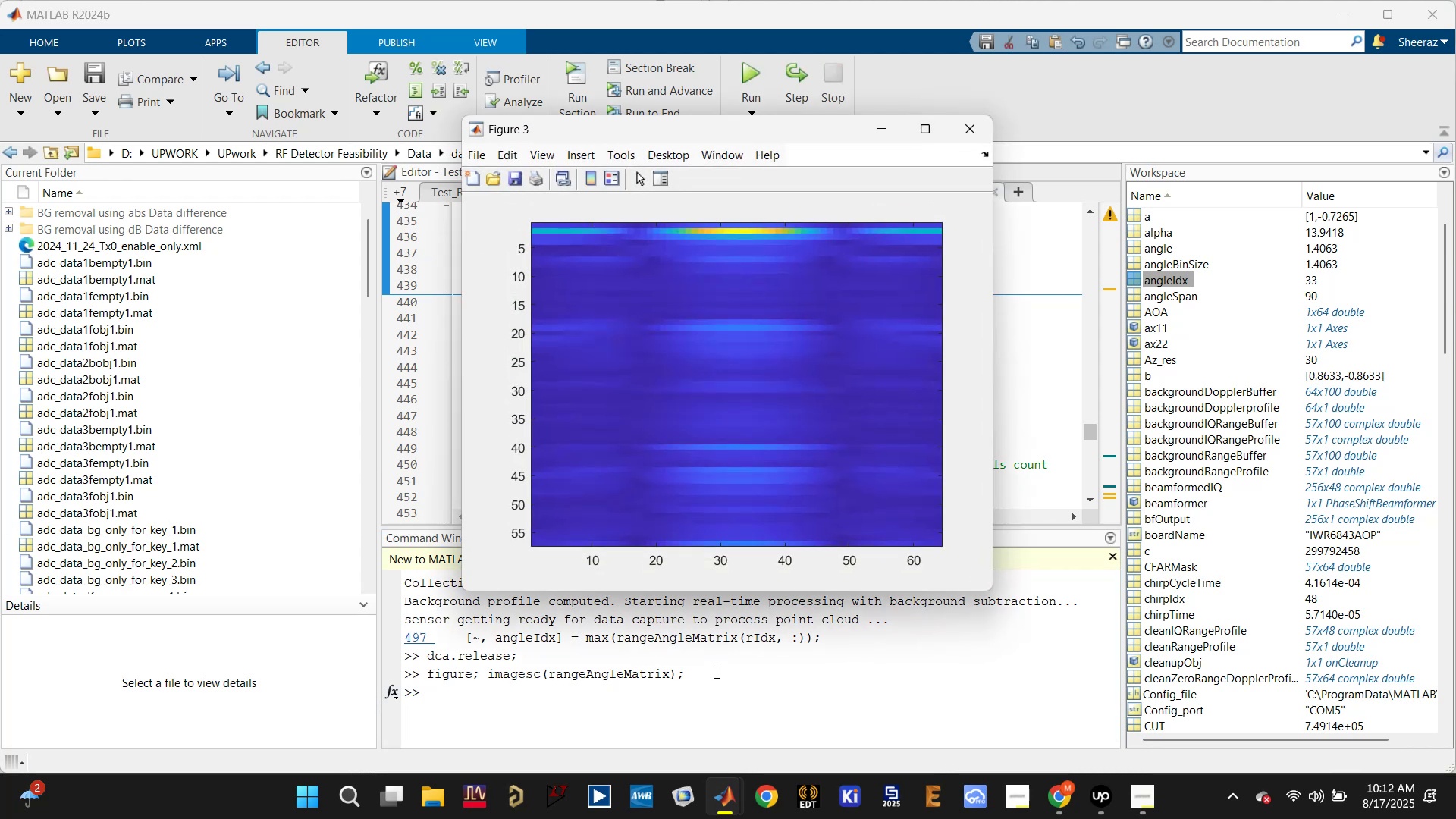 
mouse_move([897, 342])
 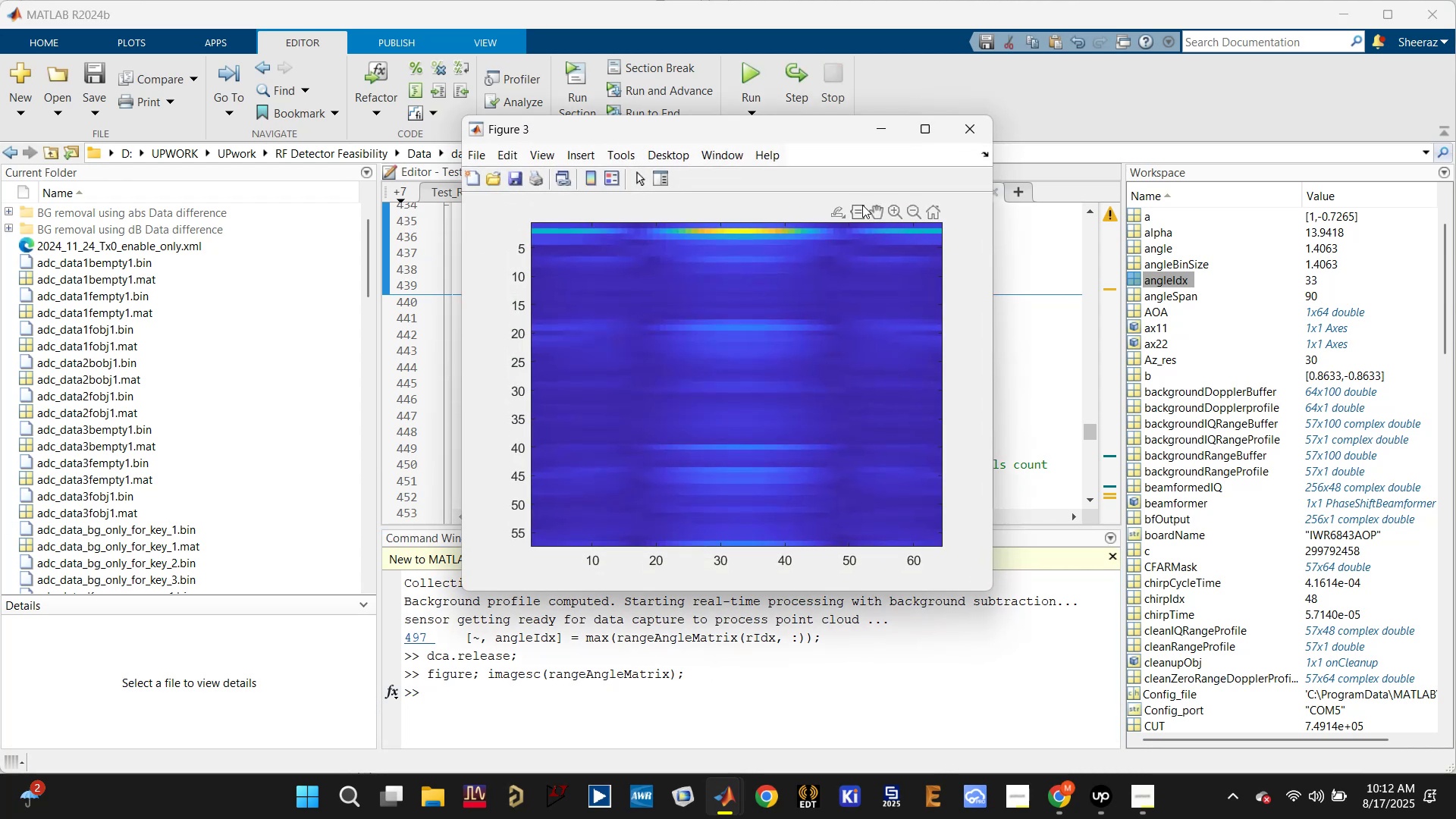 
left_click([855, 211])
 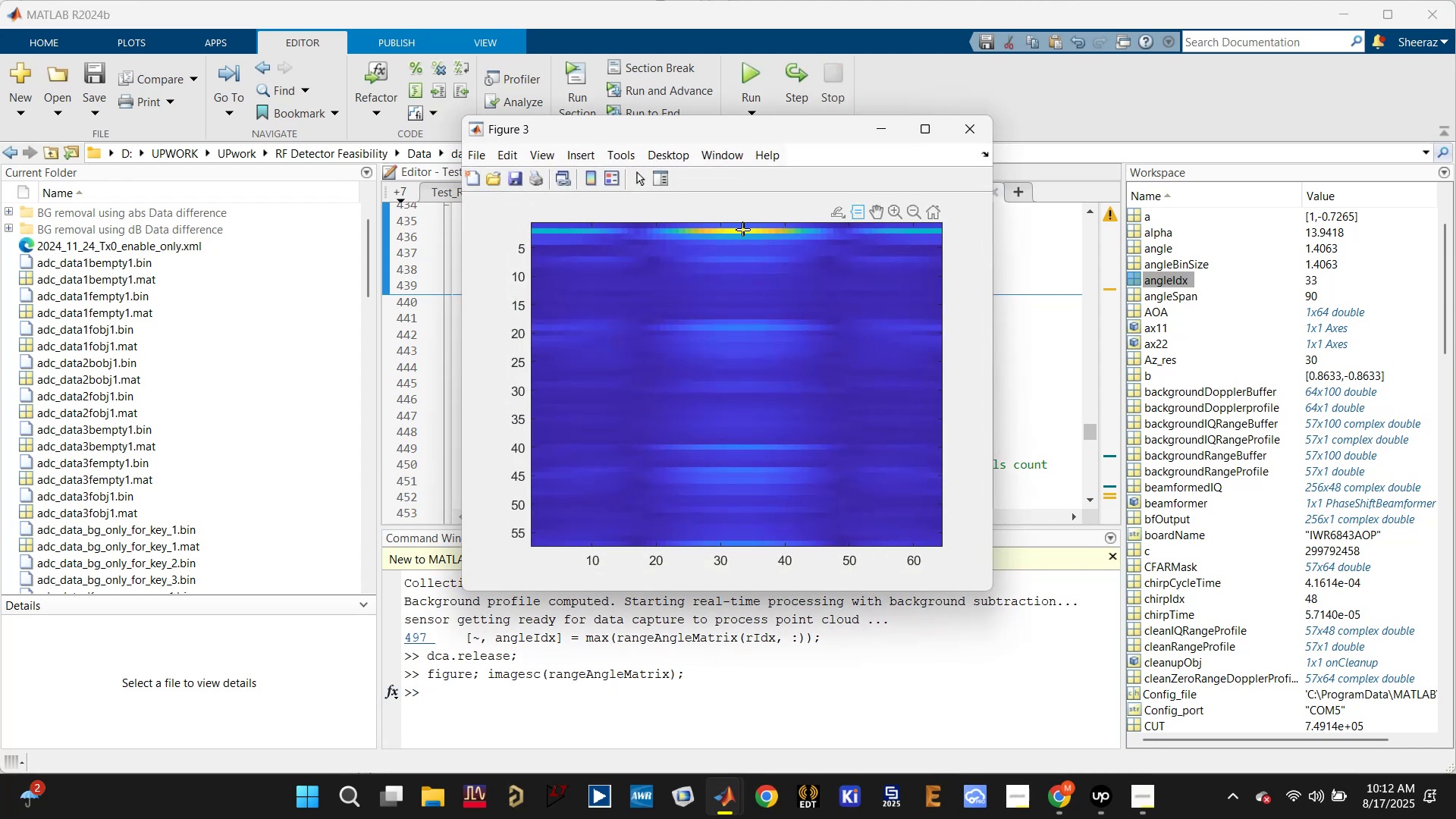 
left_click([742, 228])
 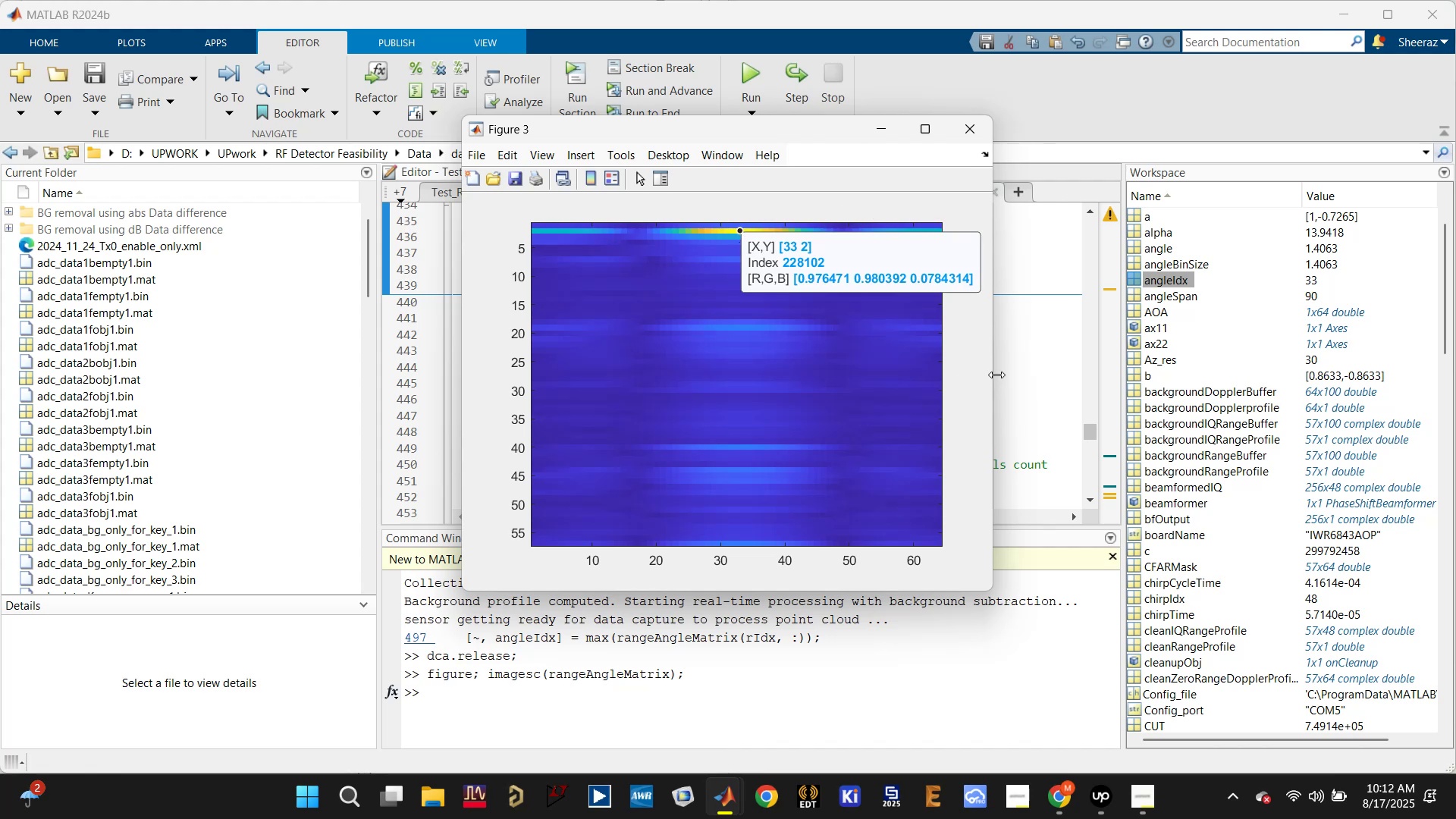 
wait(7.4)
 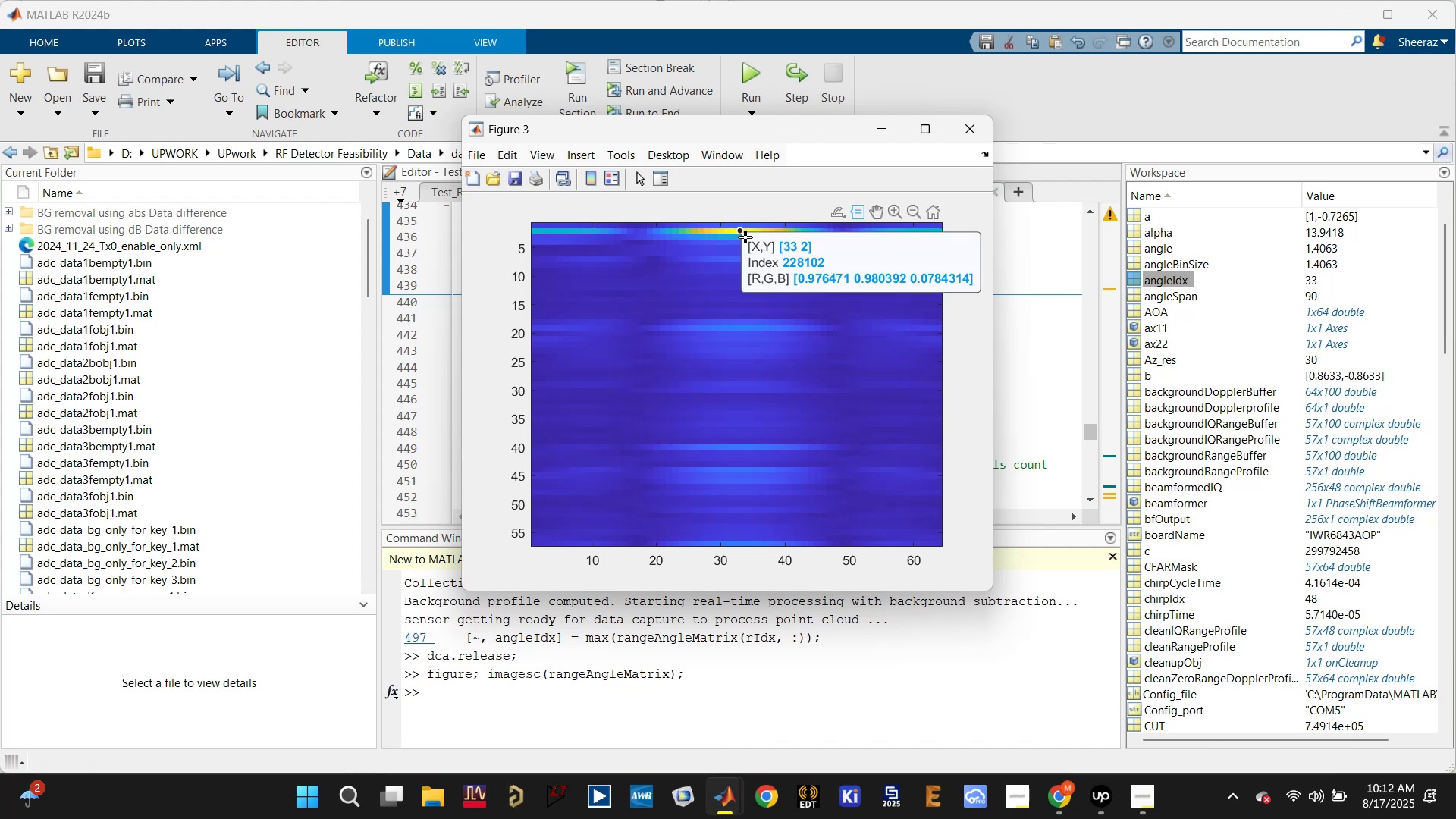 
scroll: coordinate [1365, 604], scroll_direction: down, amount: 27.0
 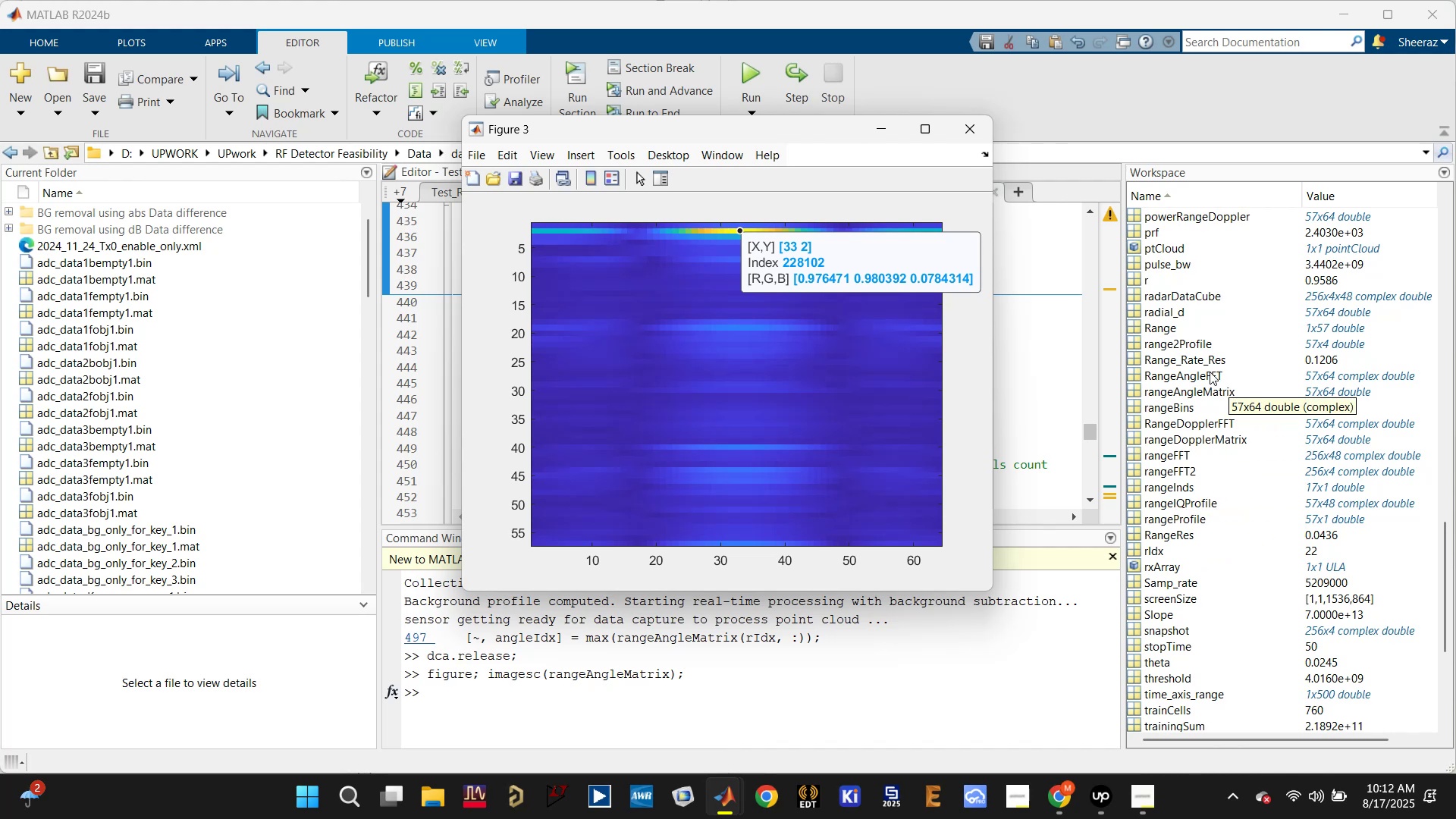 
wait(7.7)
 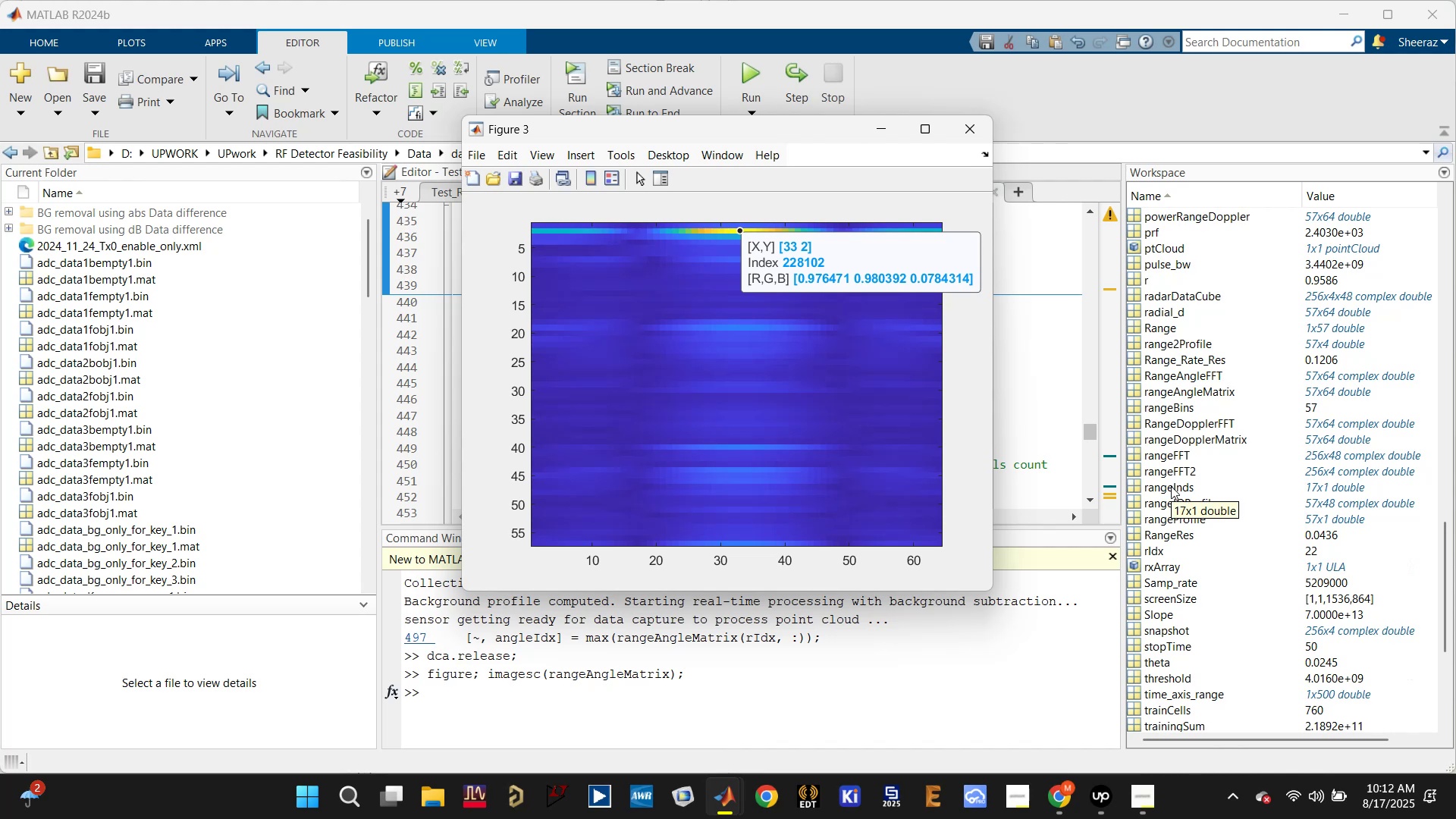 
scroll: coordinate [1207, 373], scroll_direction: down, amount: 5.0
 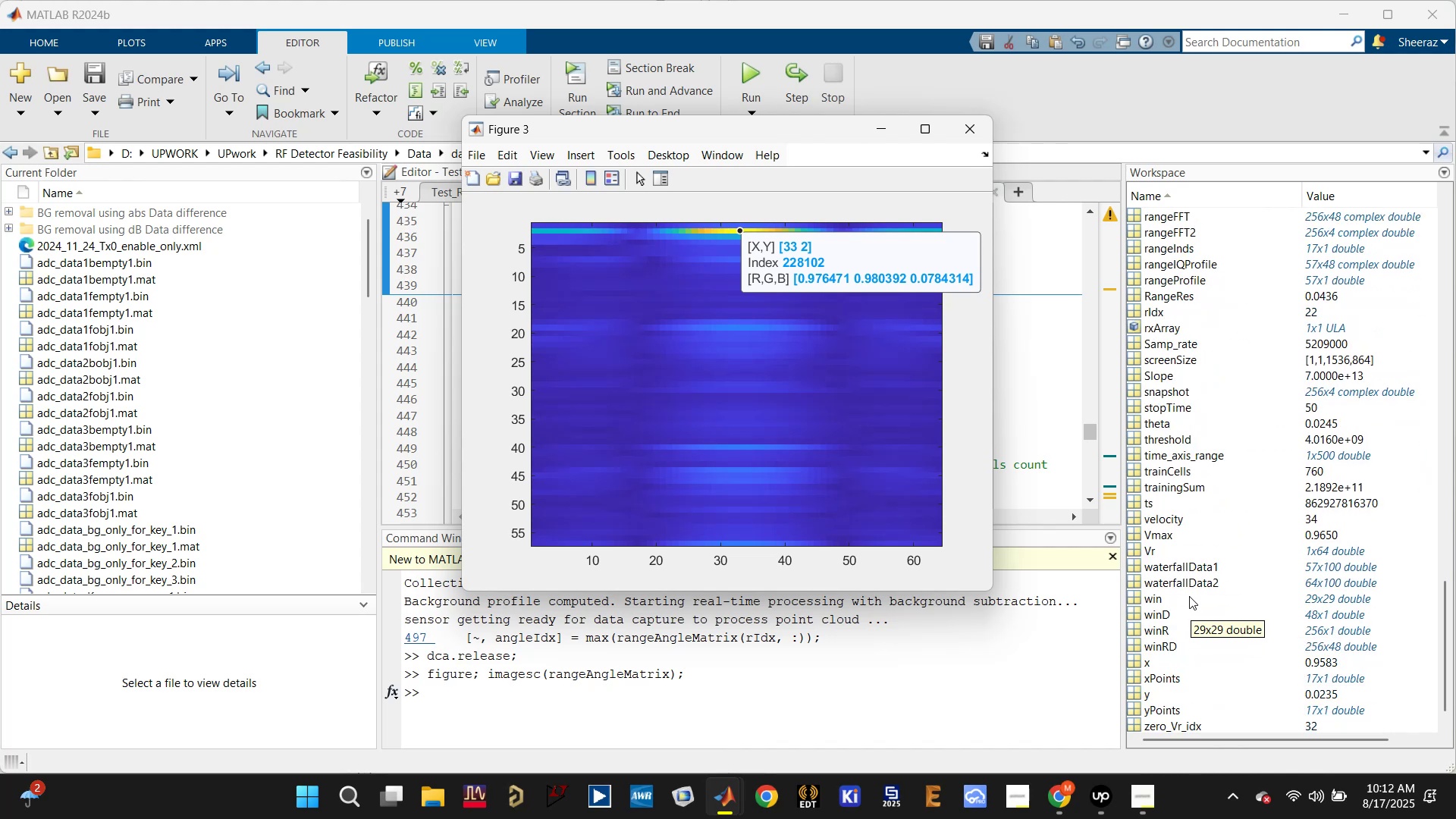 
scroll: coordinate [1188, 581], scroll_direction: up, amount: 3.0
 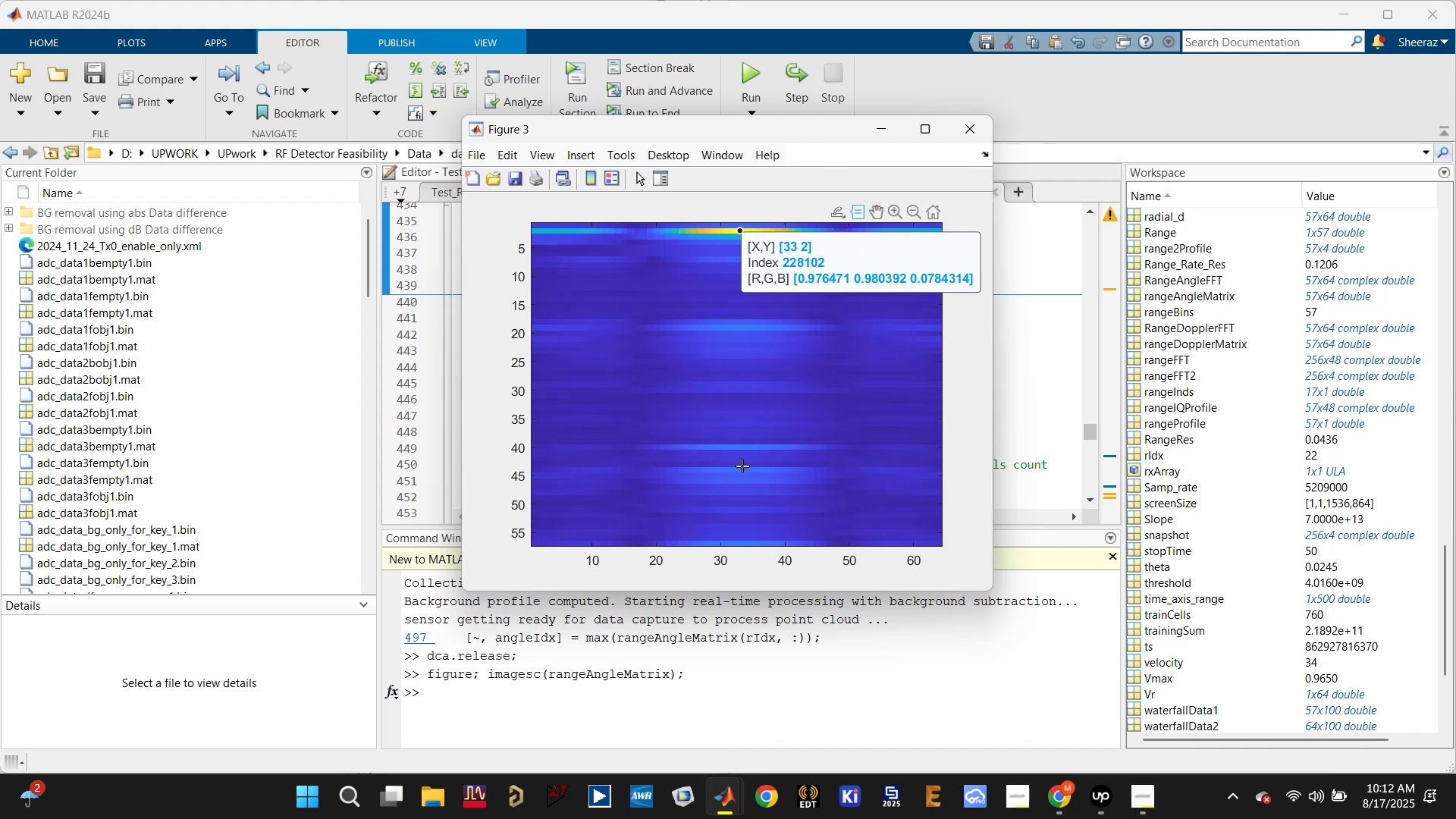 
wait(21.11)
 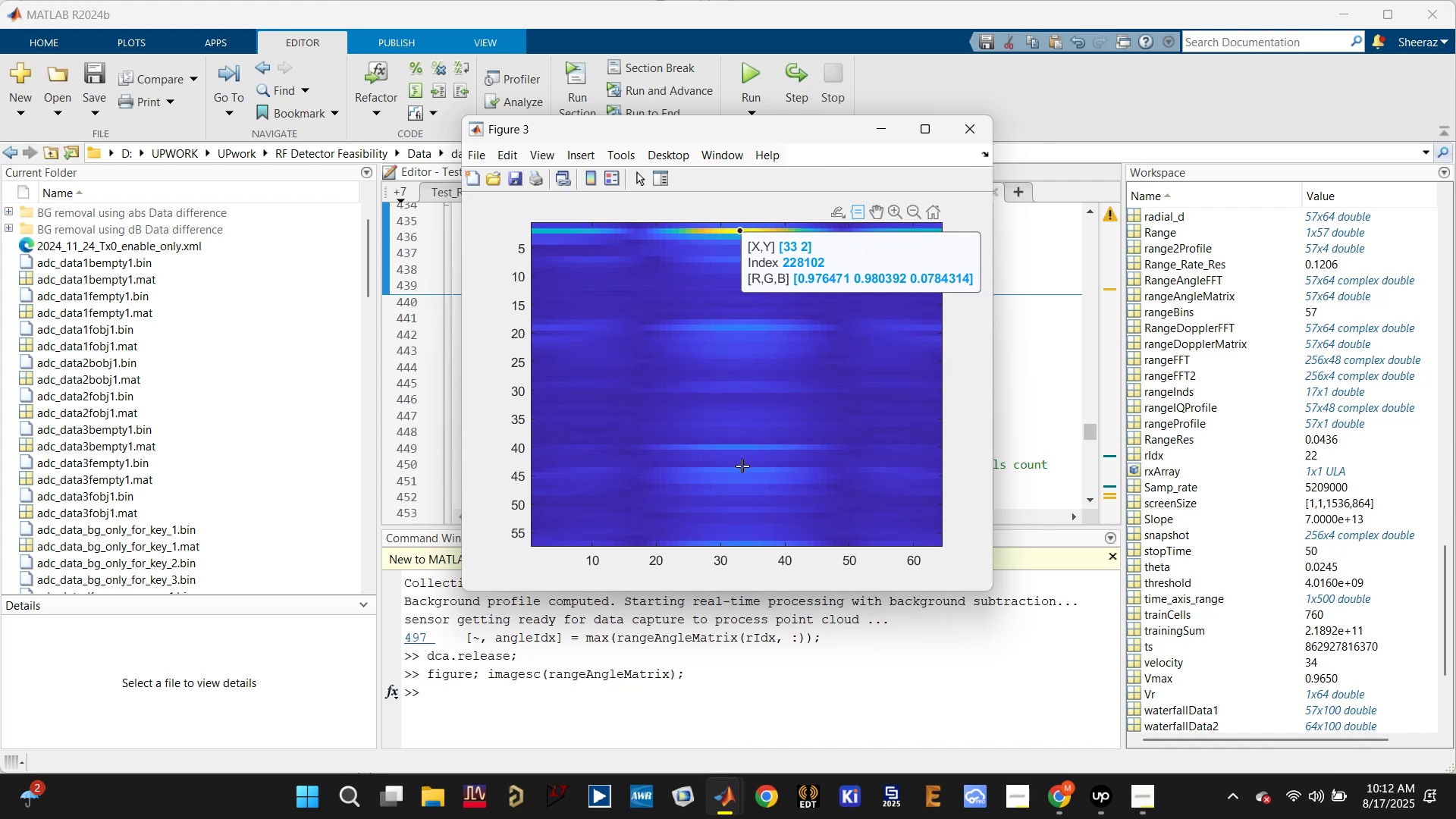 
left_click([742, 350])
 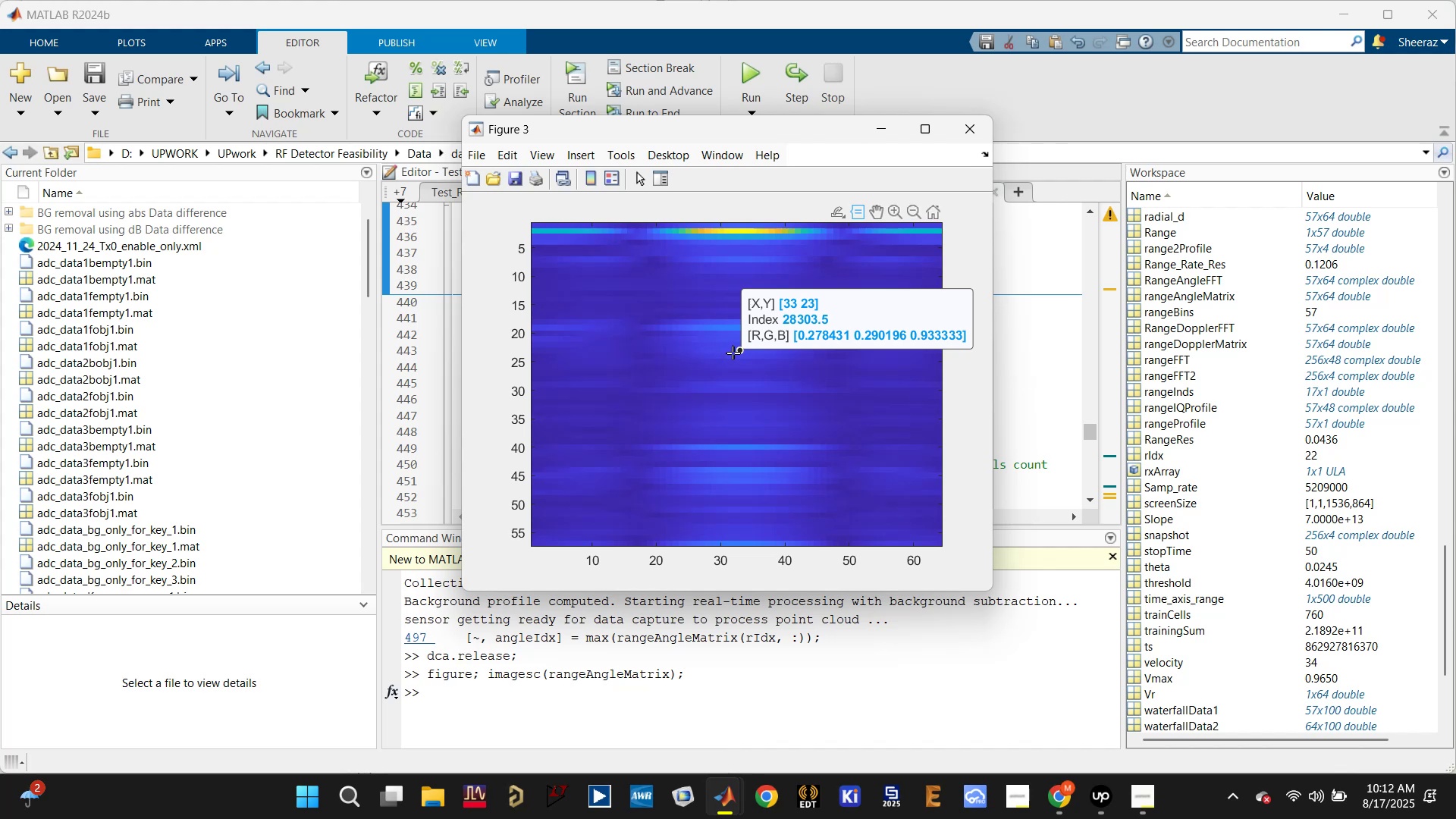 
wait(14.36)
 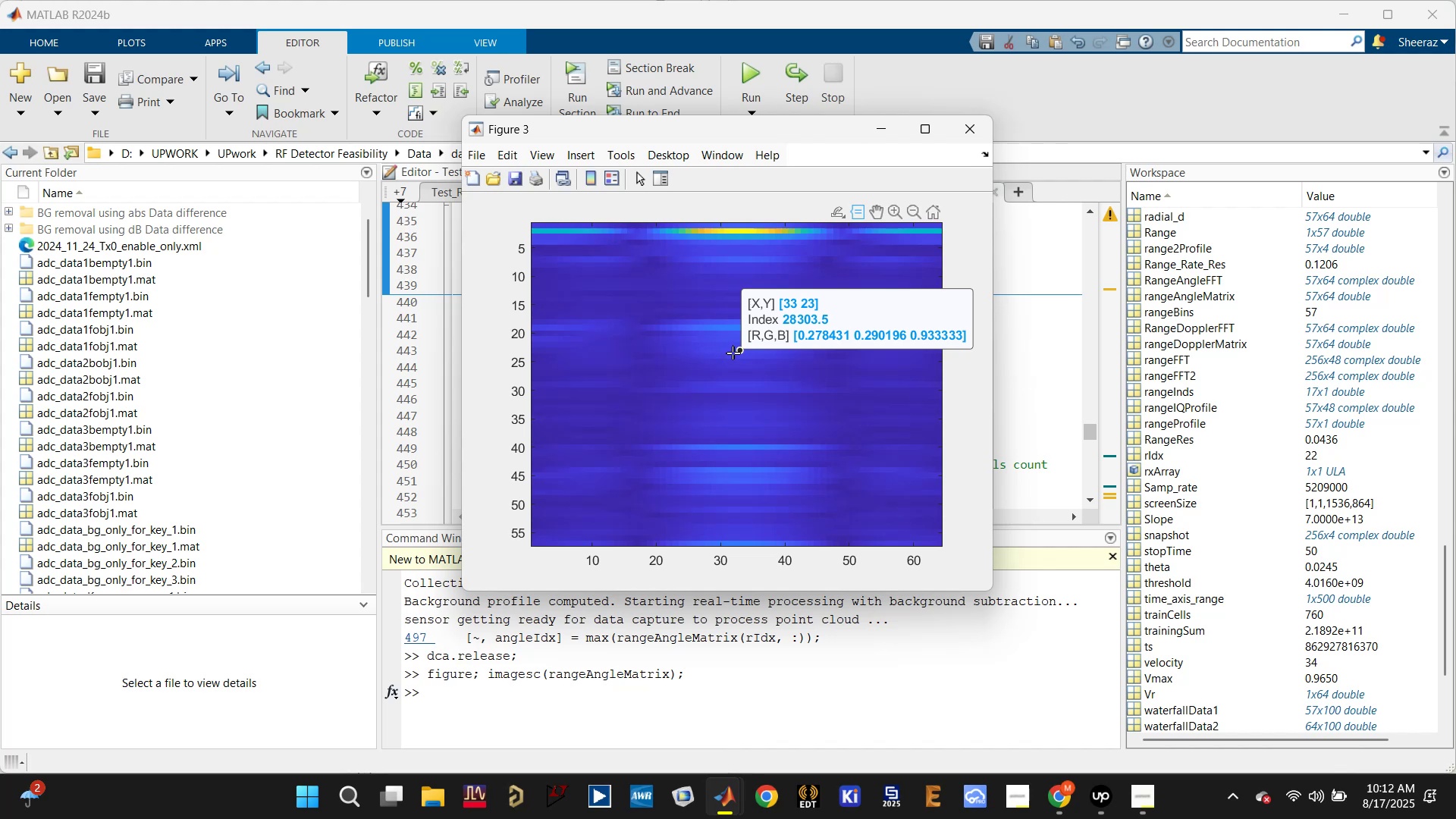 
left_click([668, 410])
 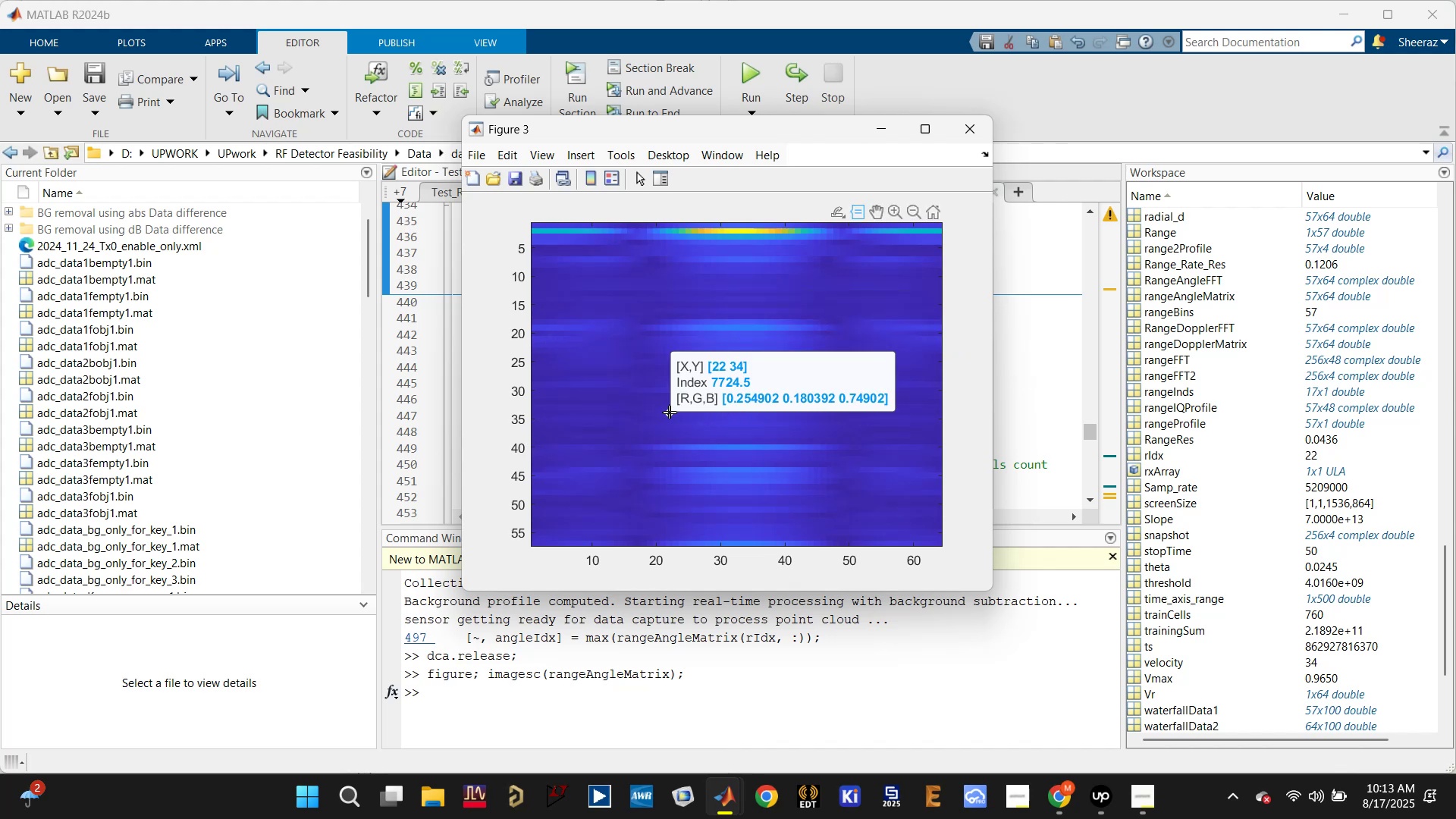 
left_click_drag(start_coordinate=[668, 410], to_coordinate=[671, 406])
 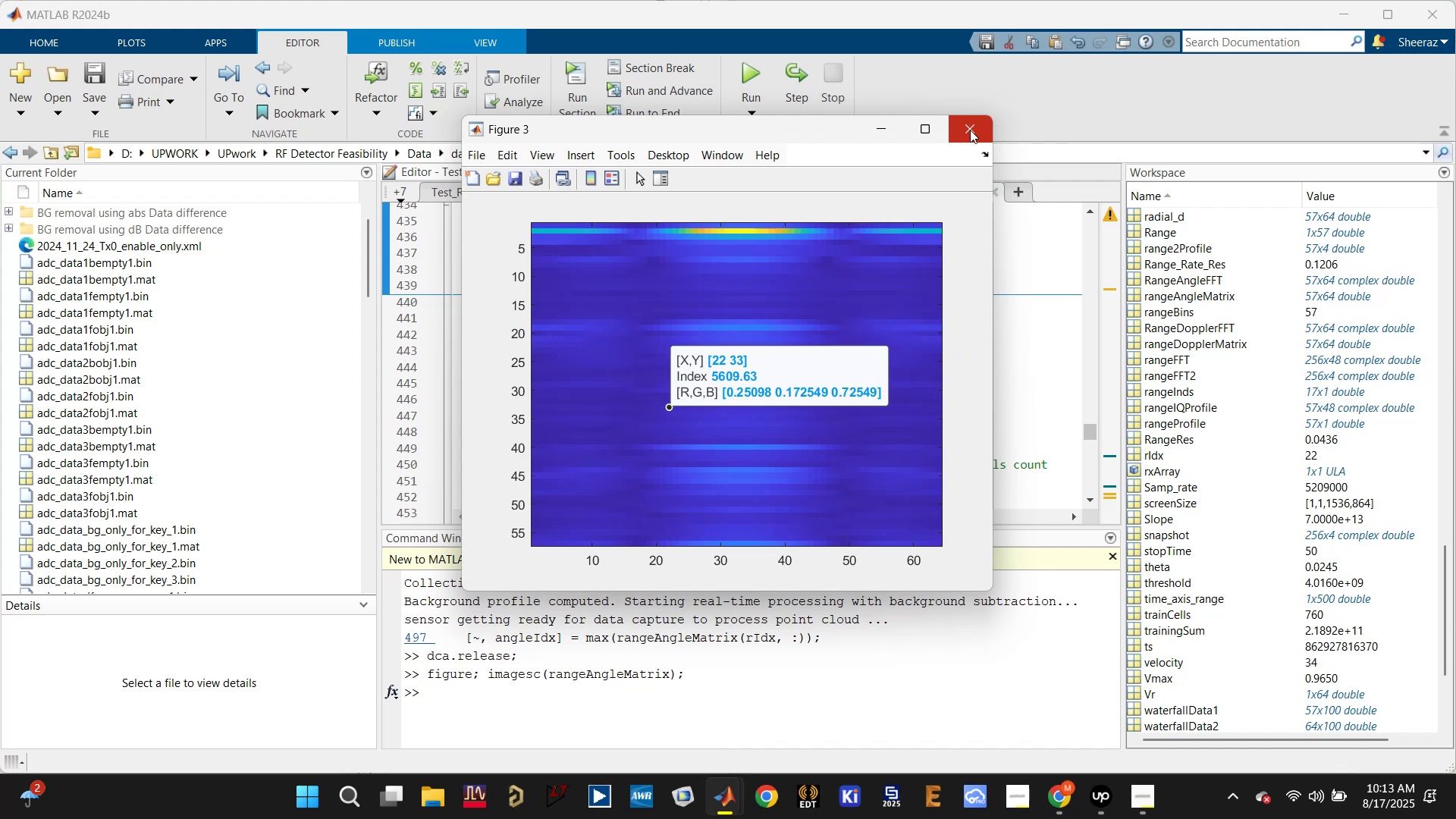 
left_click([970, 130])
 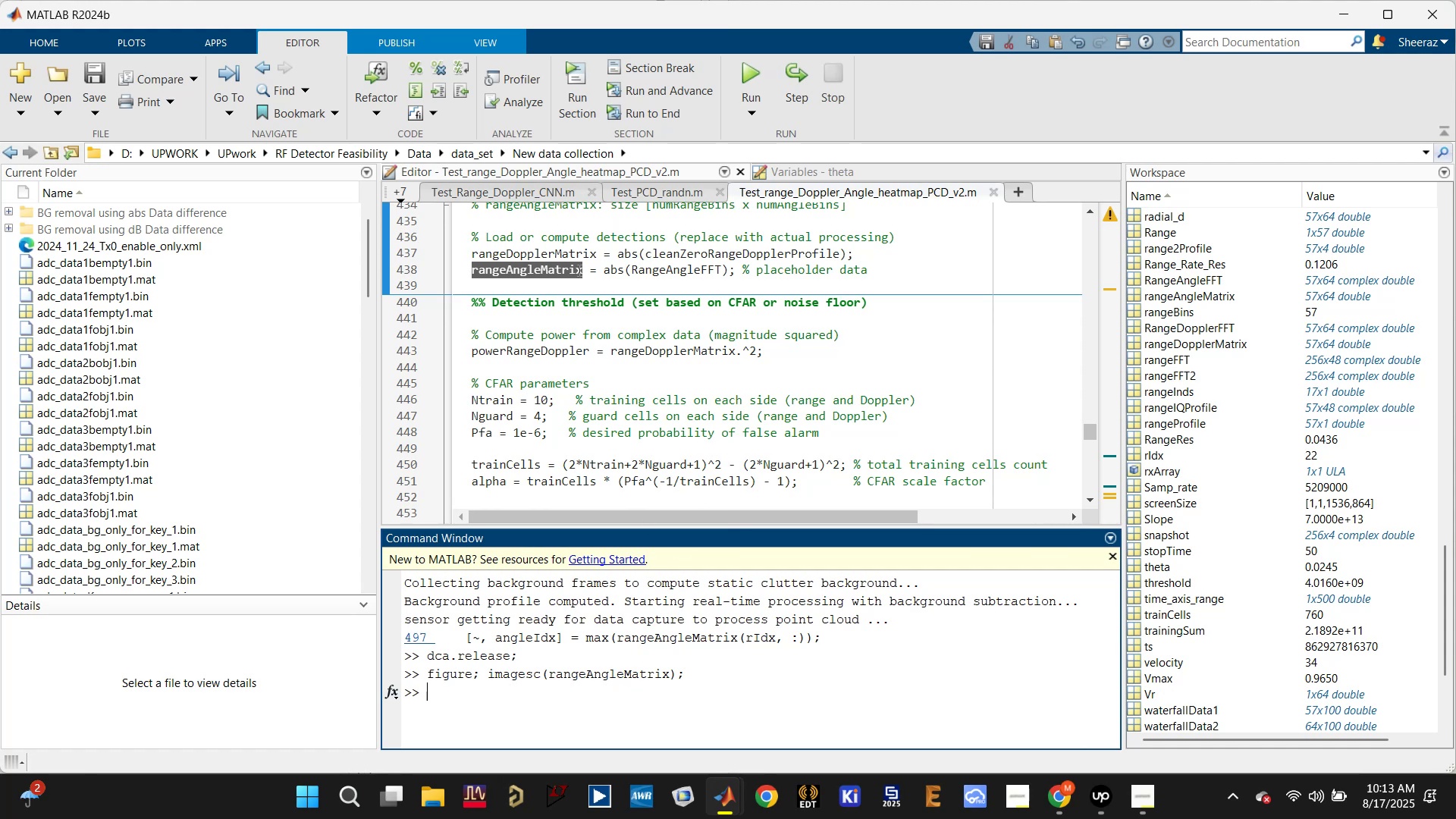 
left_click([705, 268])
 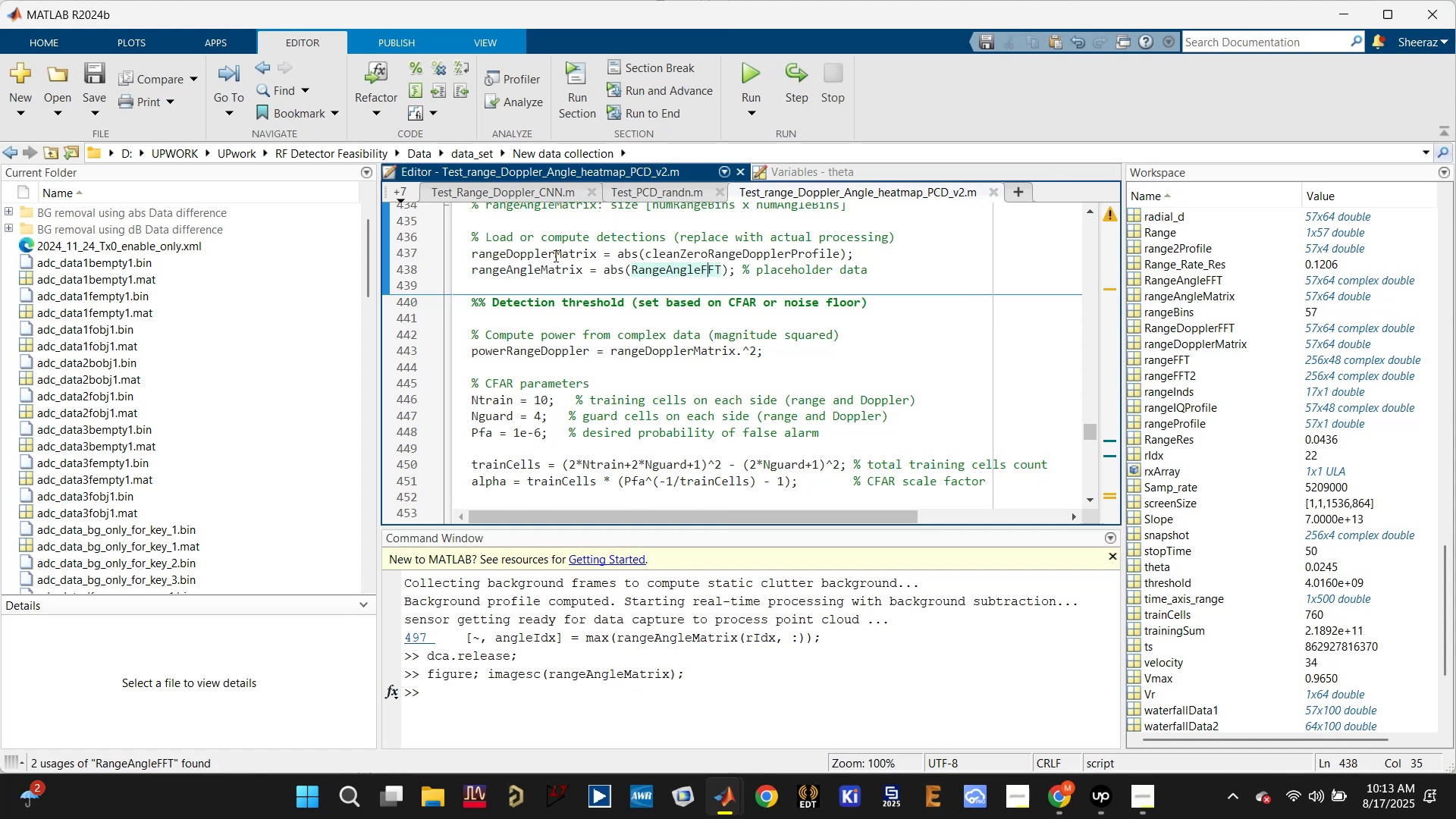 
left_click([541, 271])
 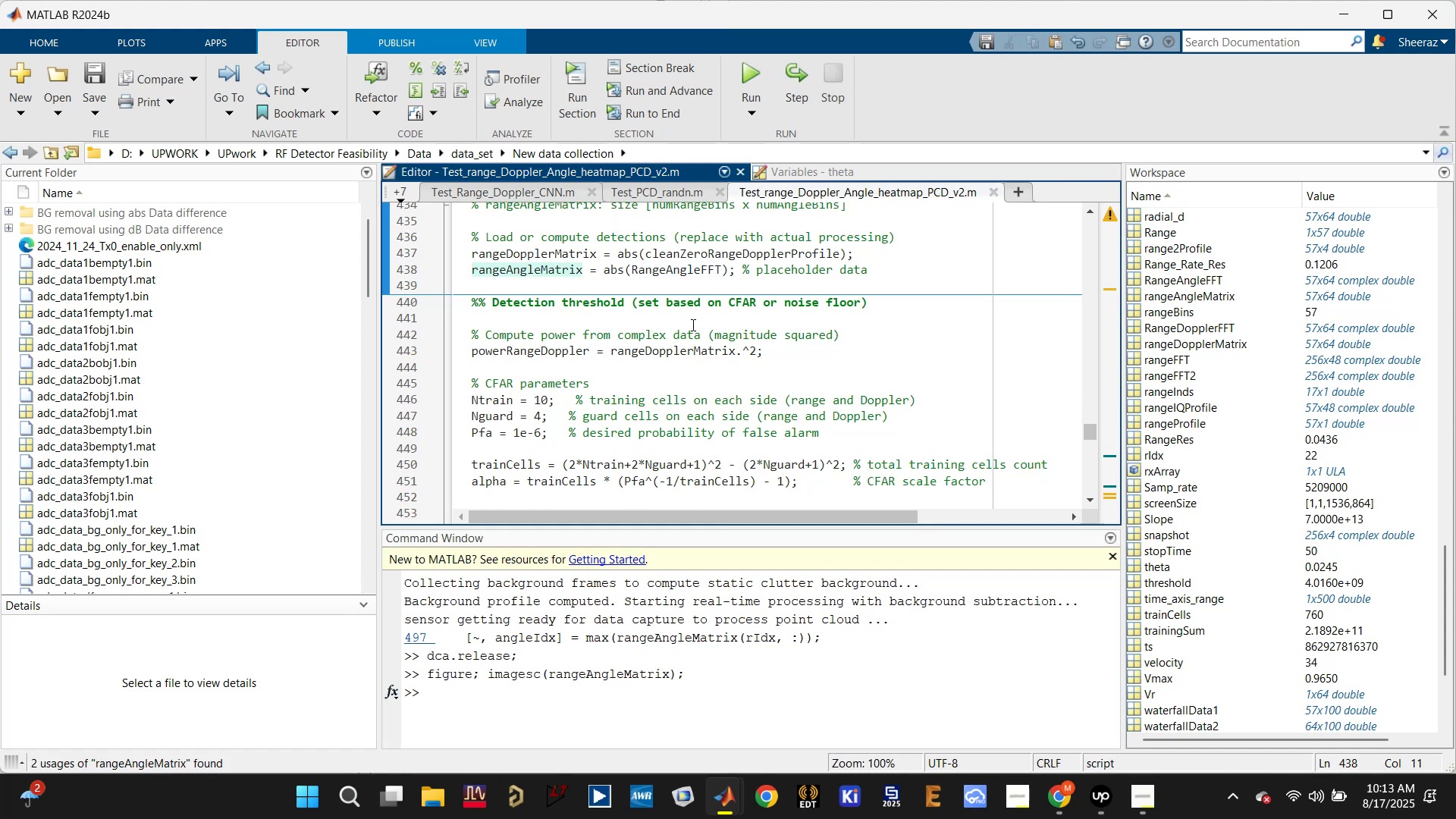 
scroll: coordinate [692, 325], scroll_direction: down, amount: 9.0
 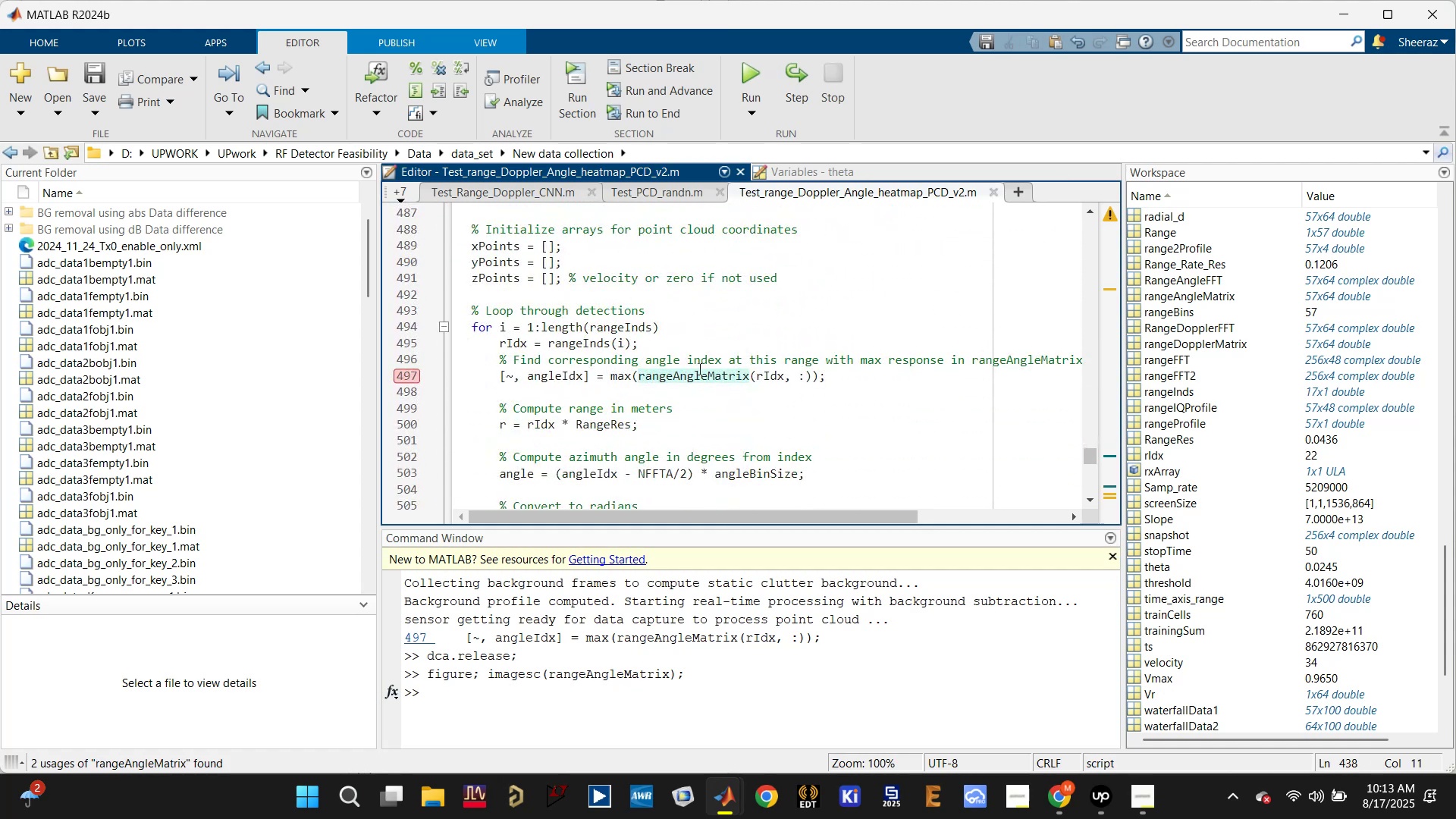 
left_click([692, 341])
 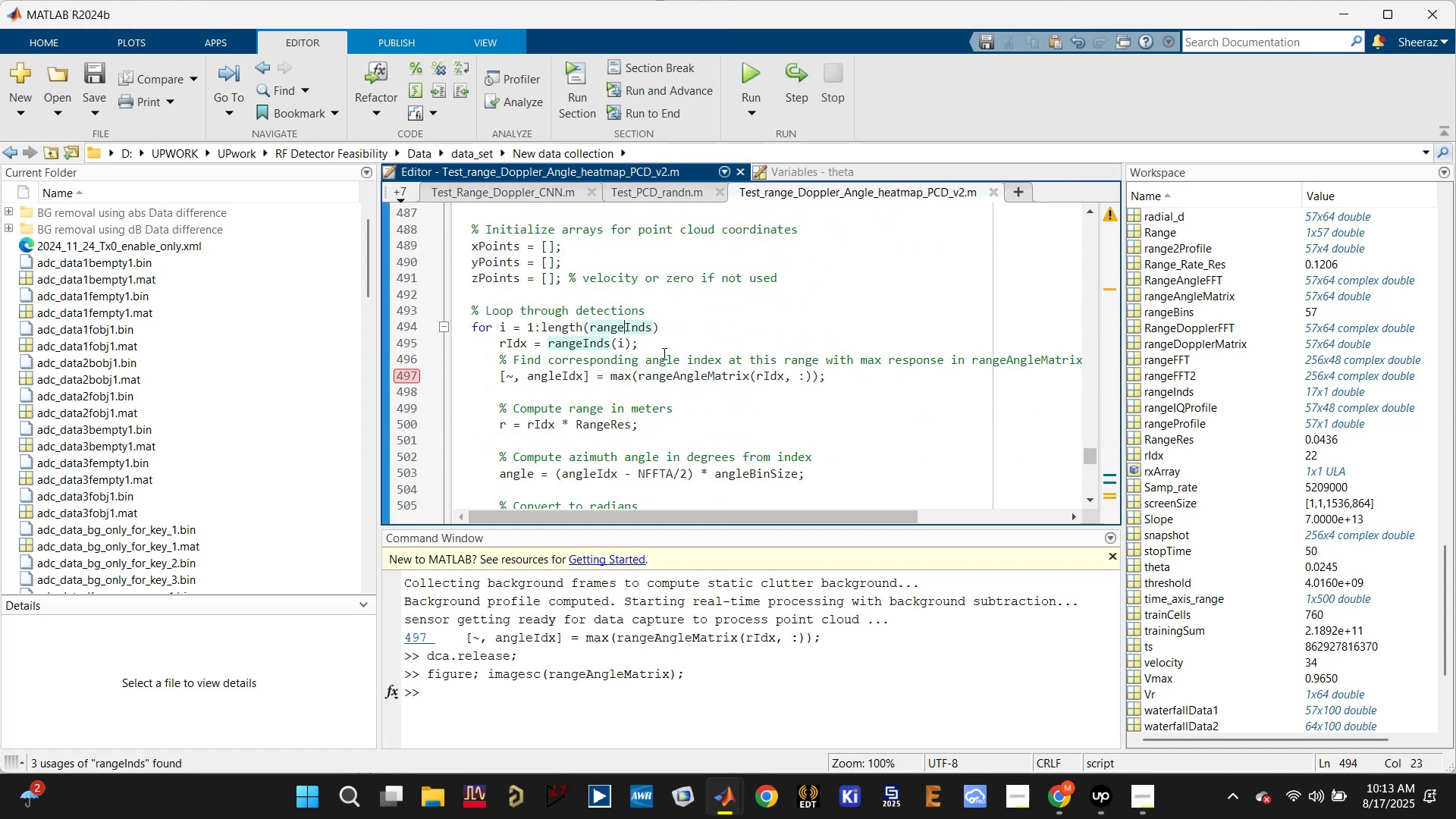 
left_click([678, 378])
 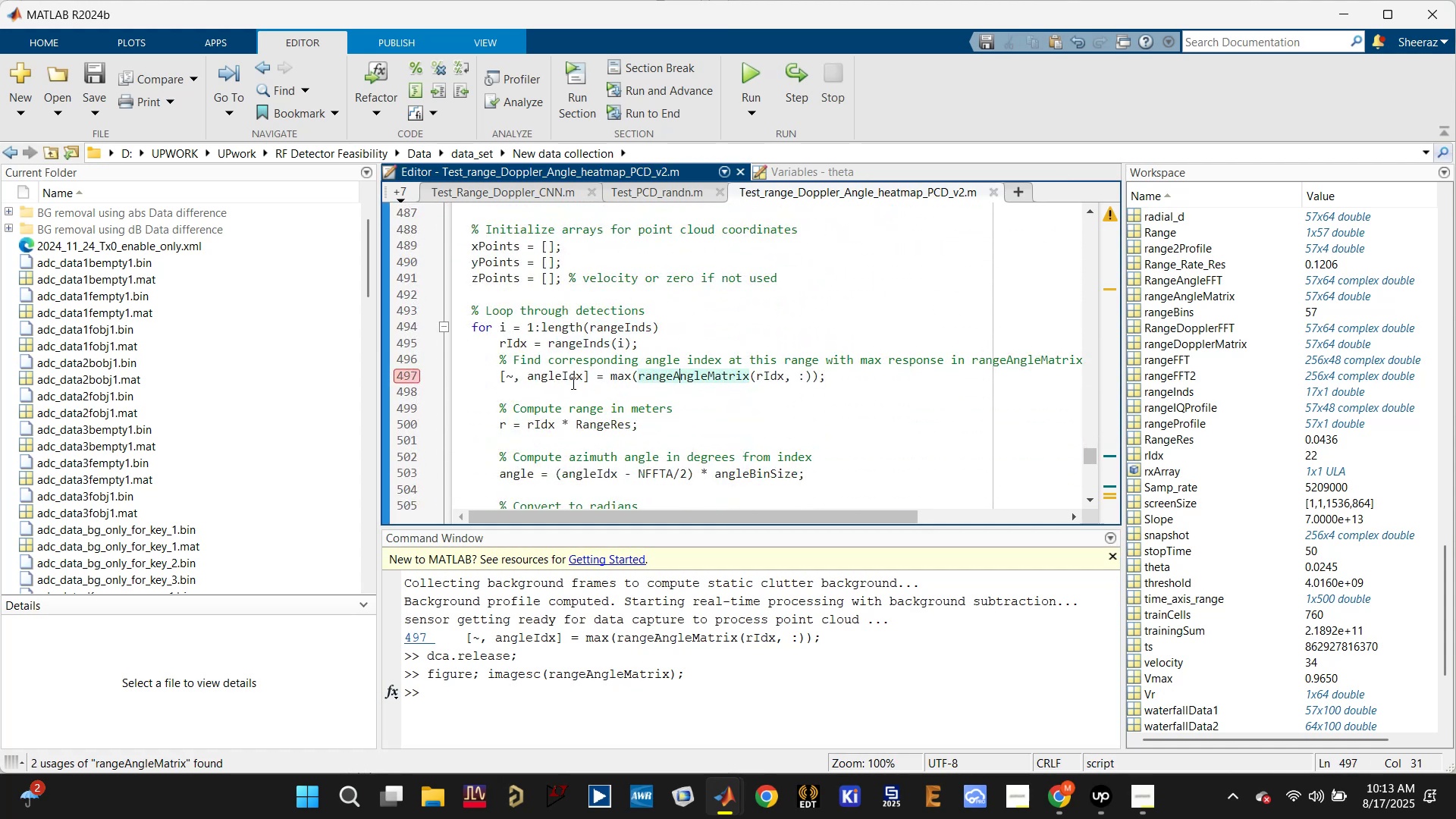 
left_click([557, 383])
 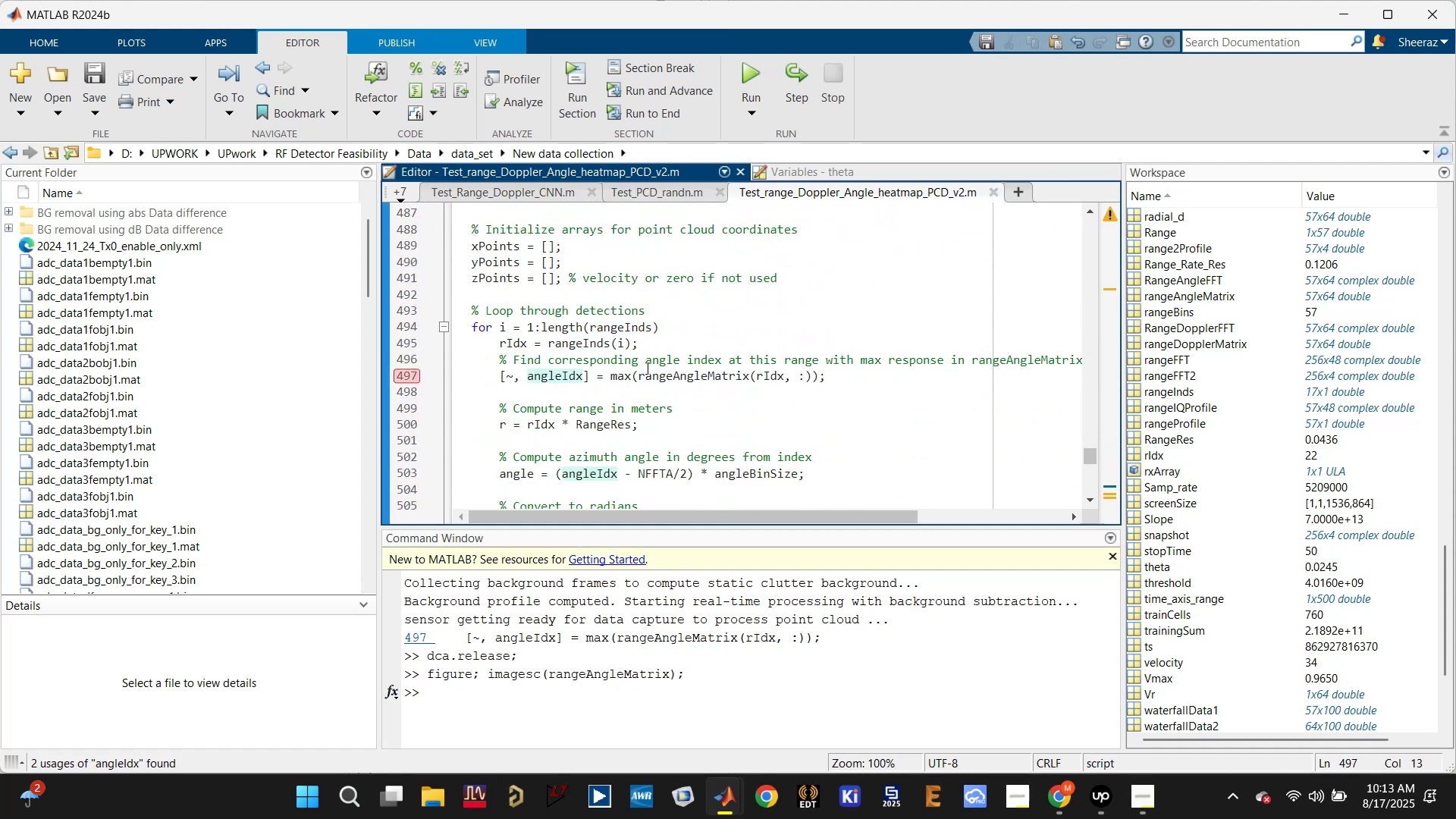 
left_click([715, 375])
 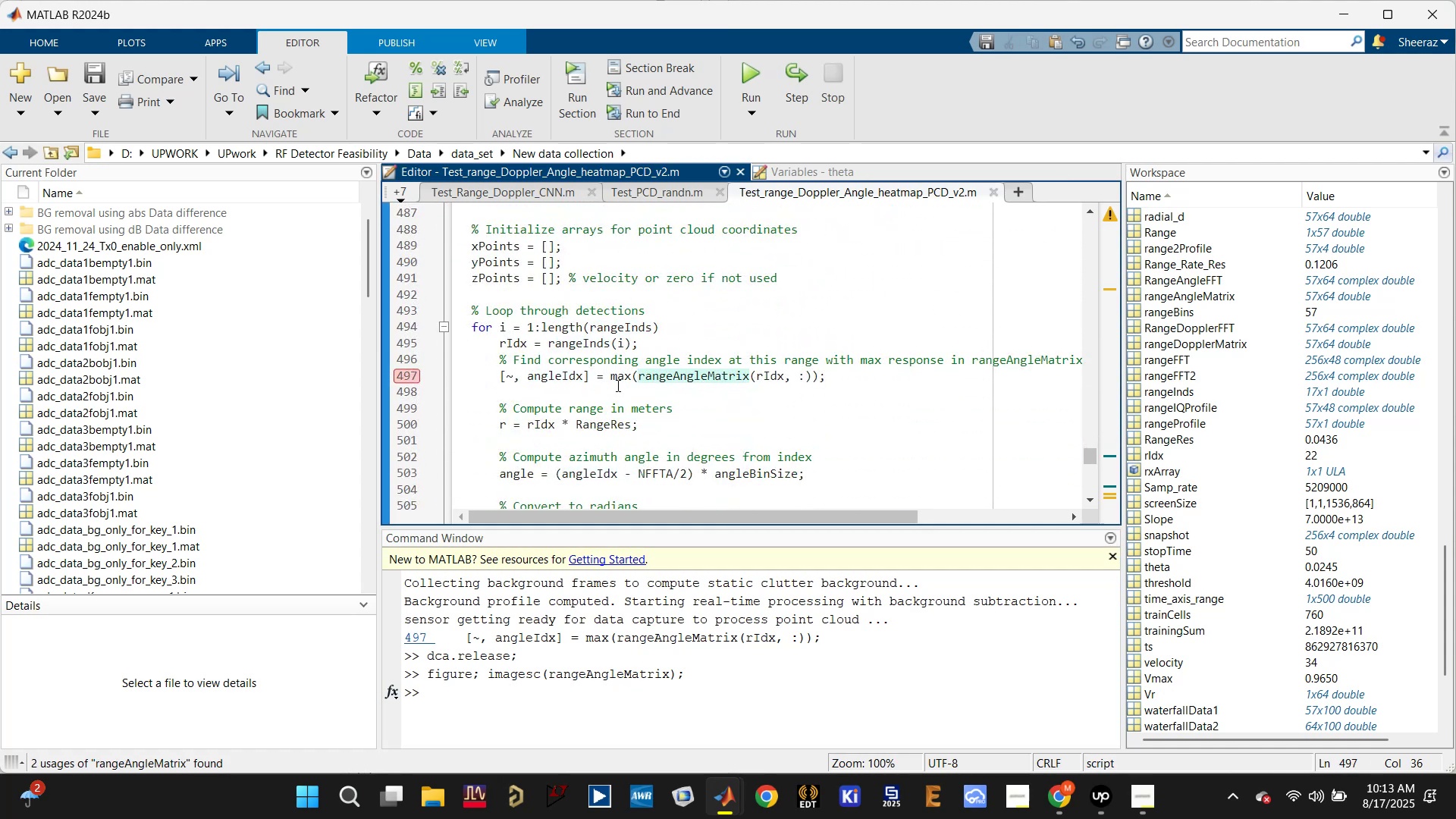 
left_click_drag(start_coordinate=[606, 377], to_coordinate=[845, 370])
 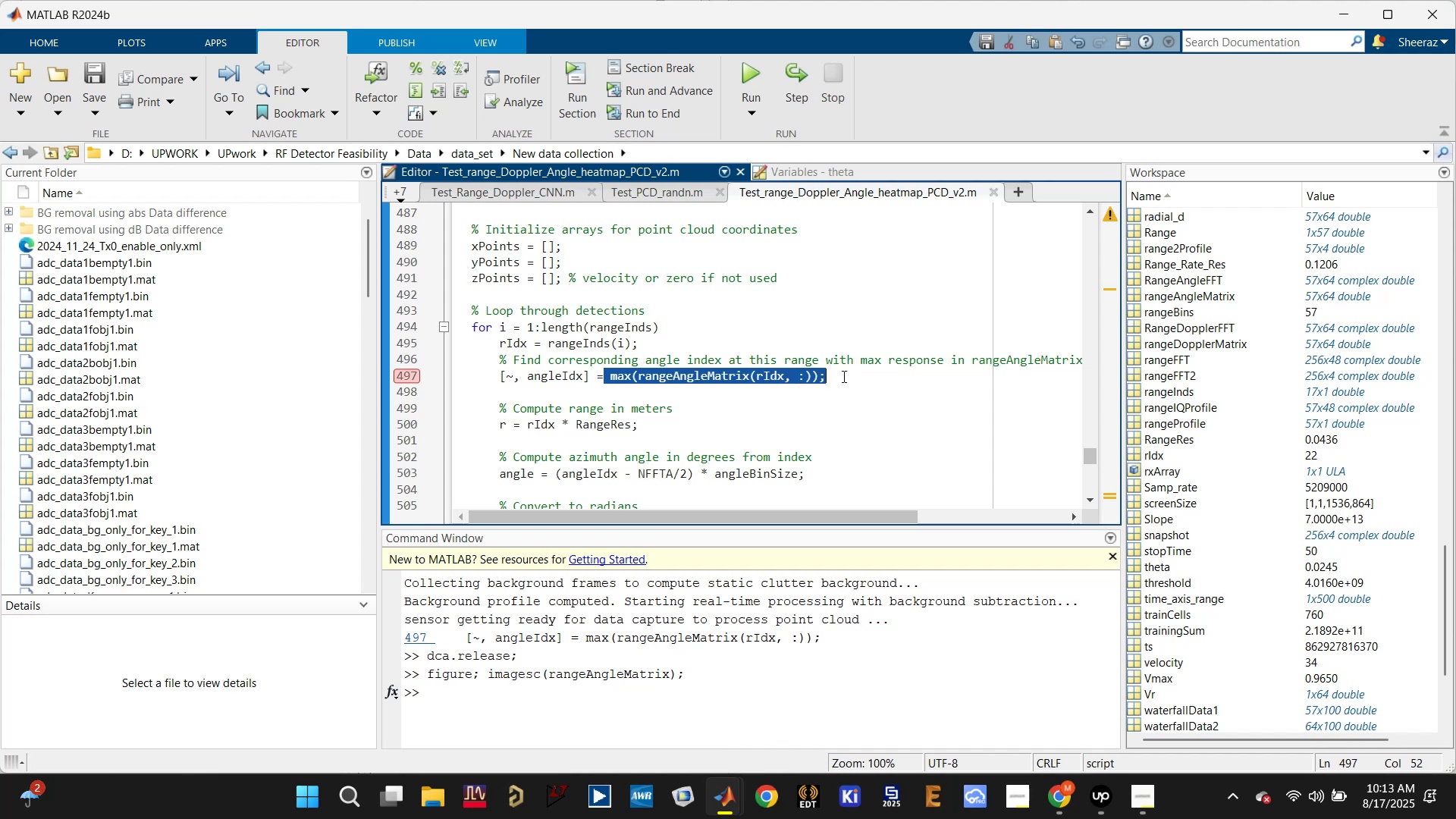 
key(Control+C)
 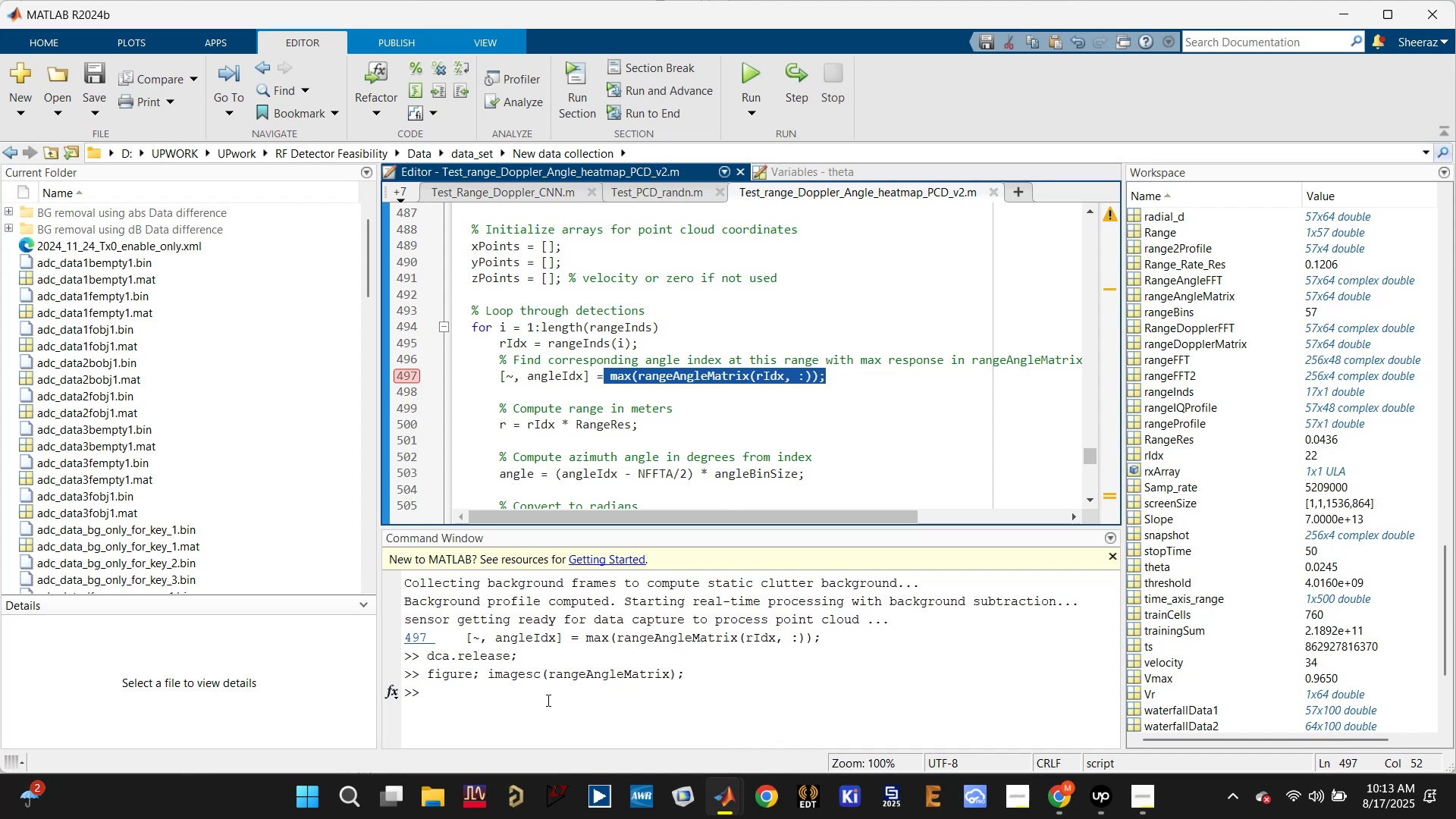 
left_click([547, 698])
 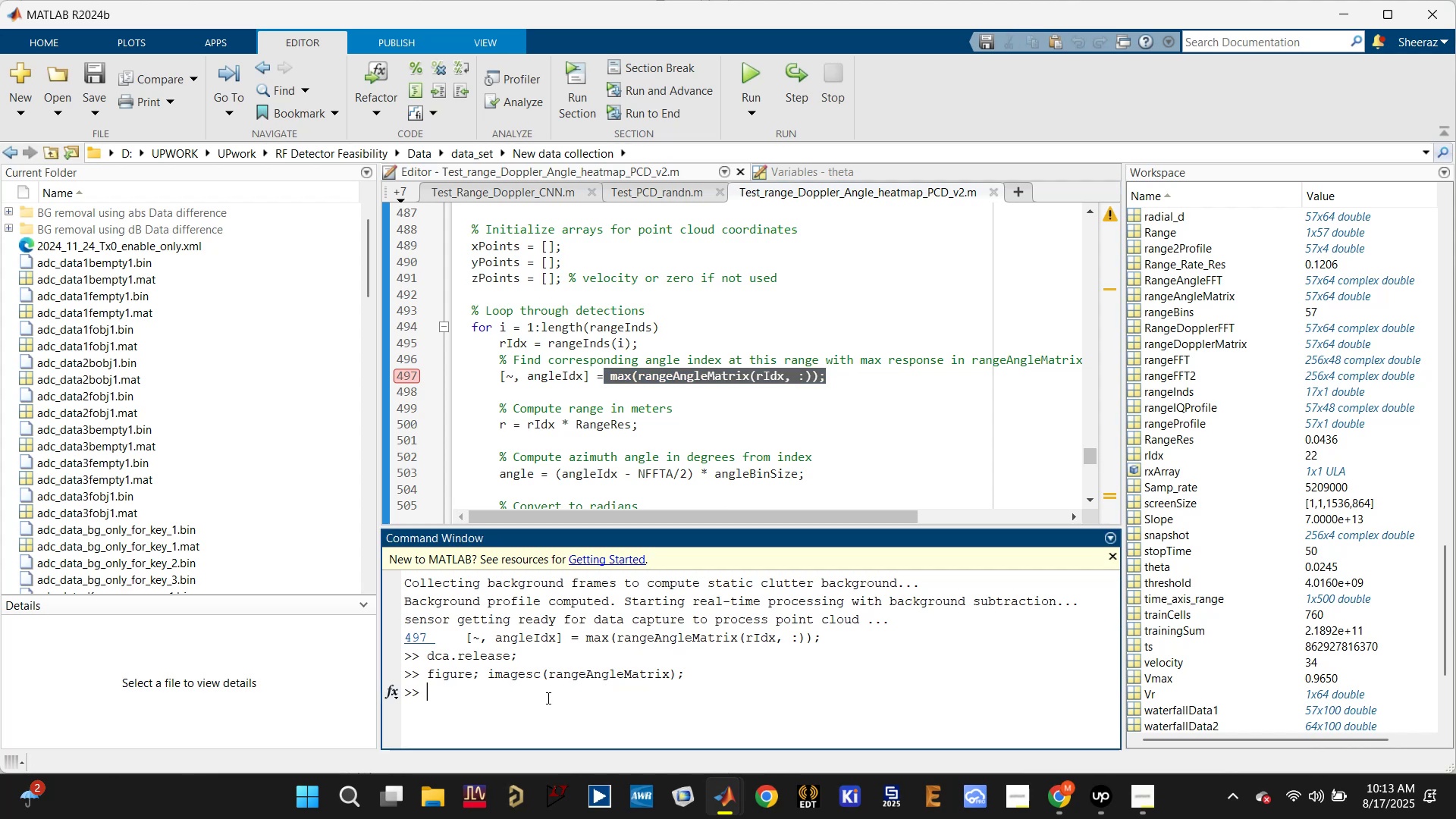 
key(Control+V)
 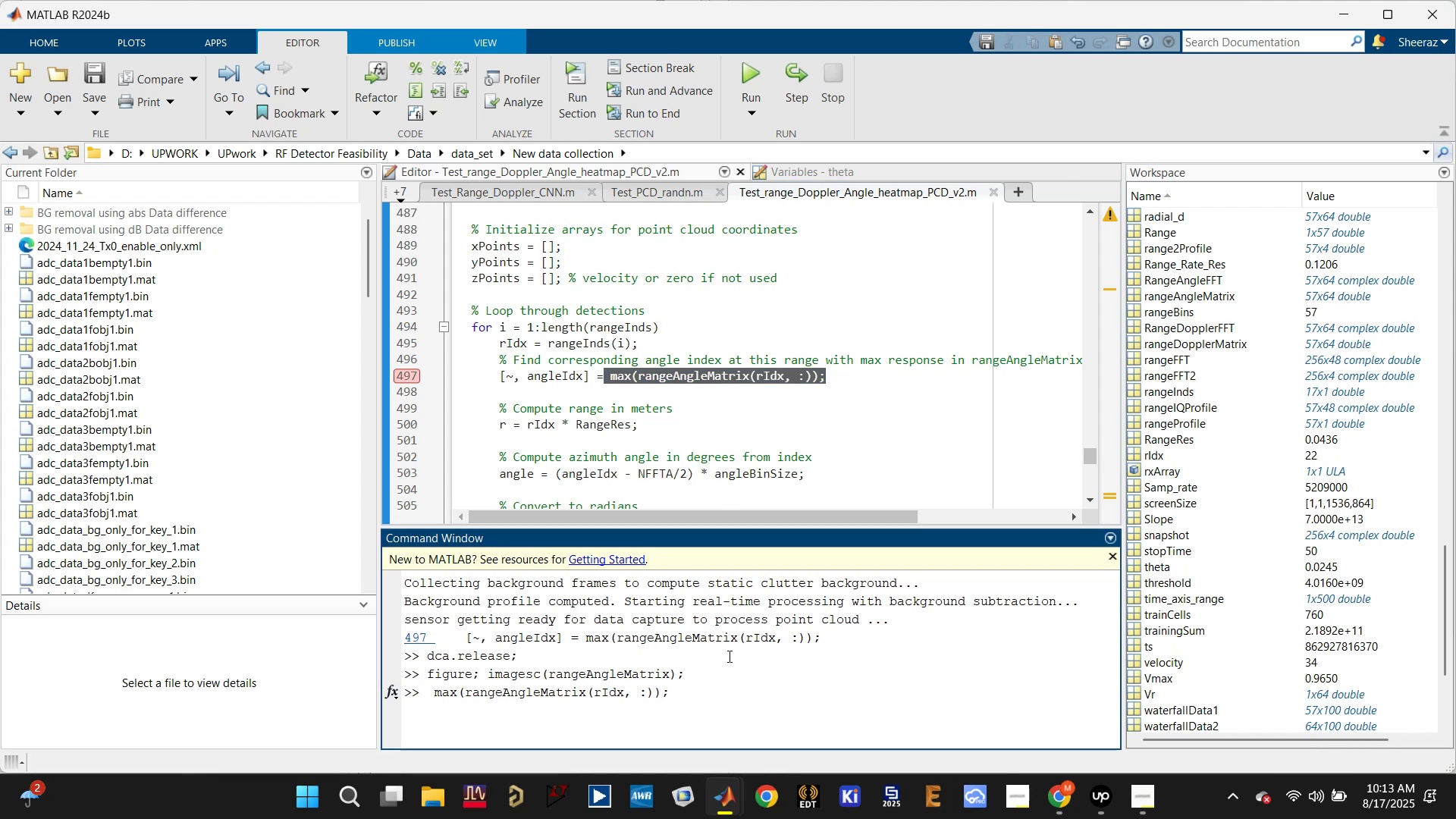 
key(Backspace)
 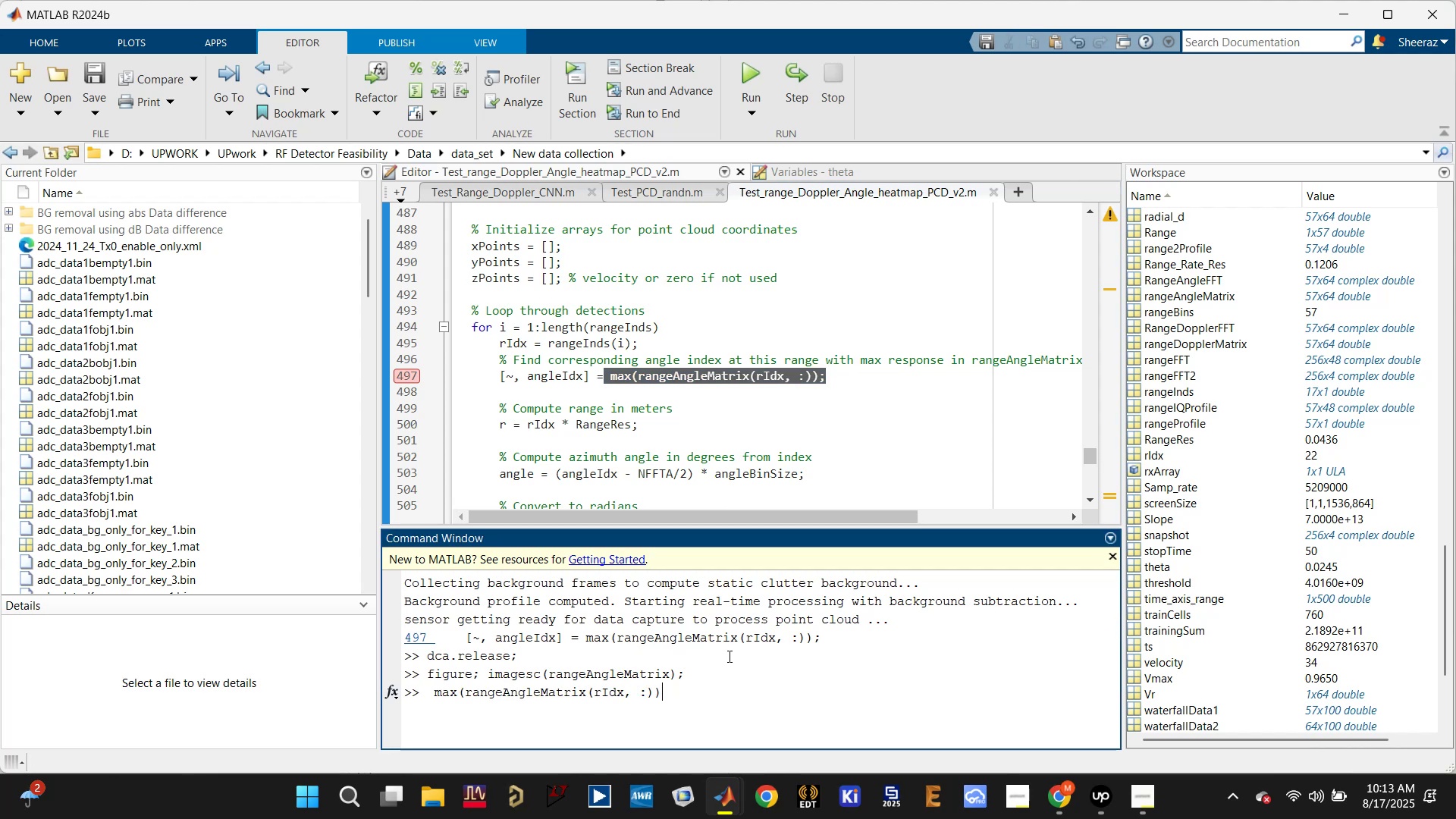 
key(Enter)
 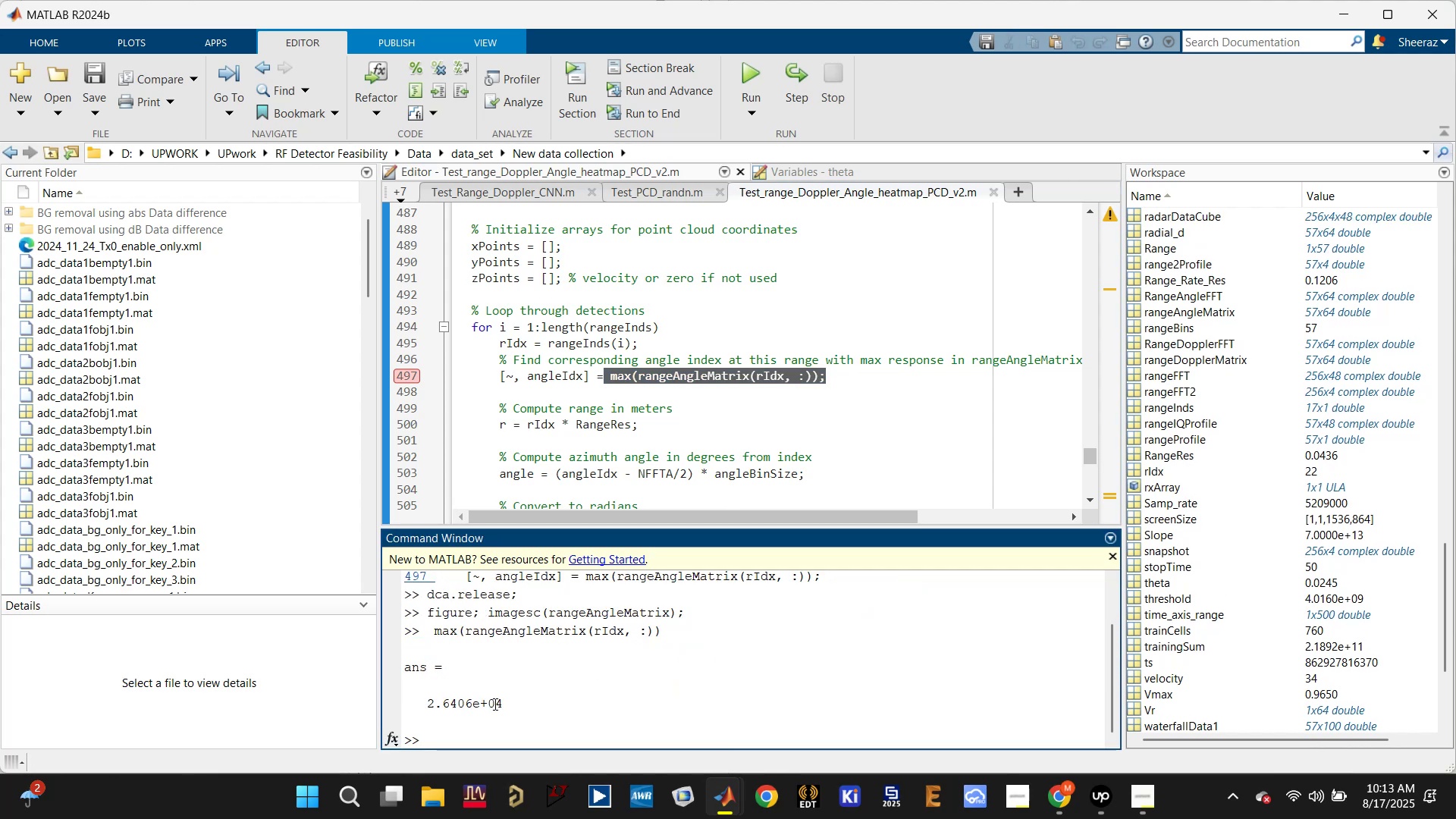 
wait(8.05)
 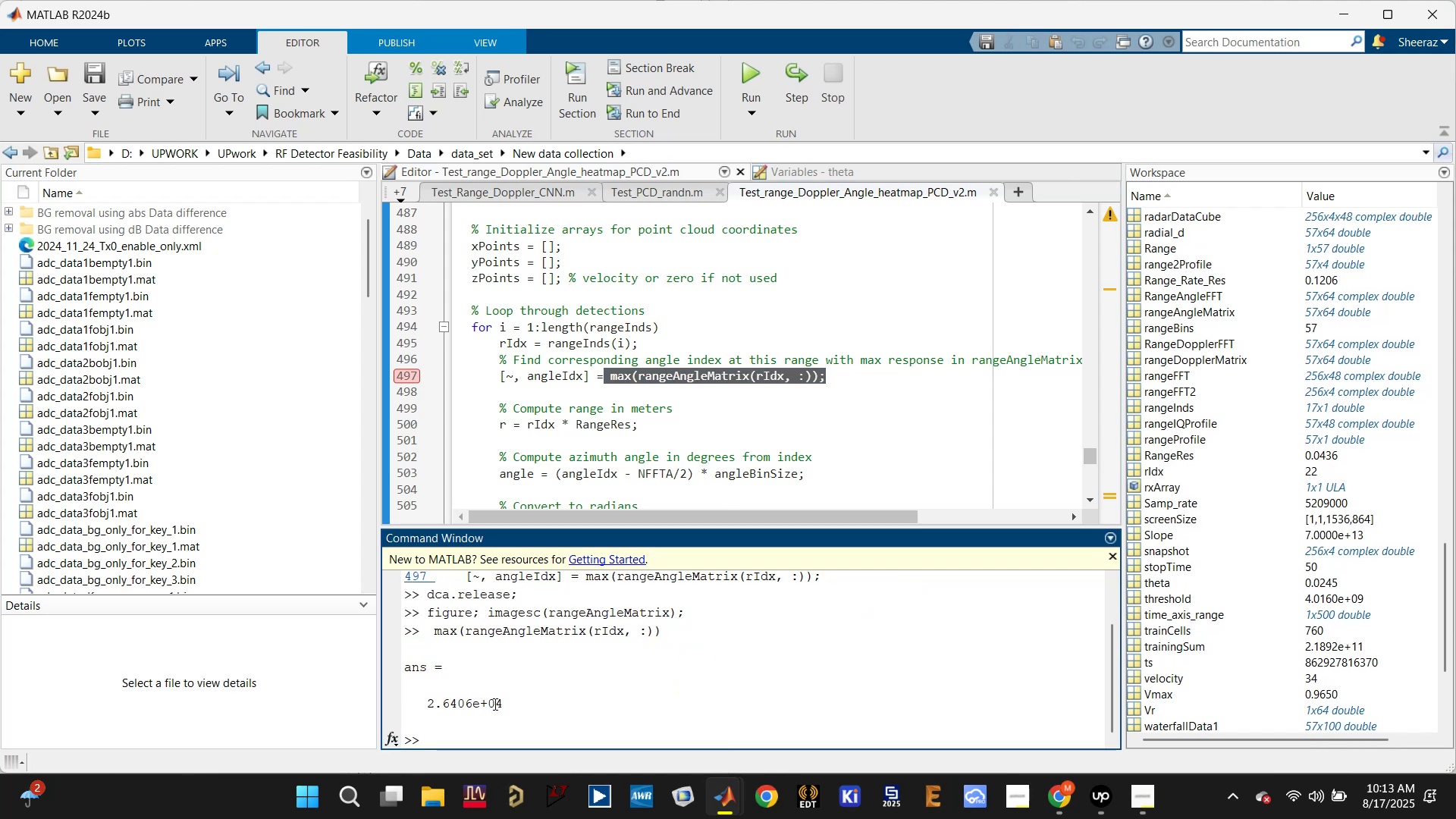 
left_click([588, 730])
 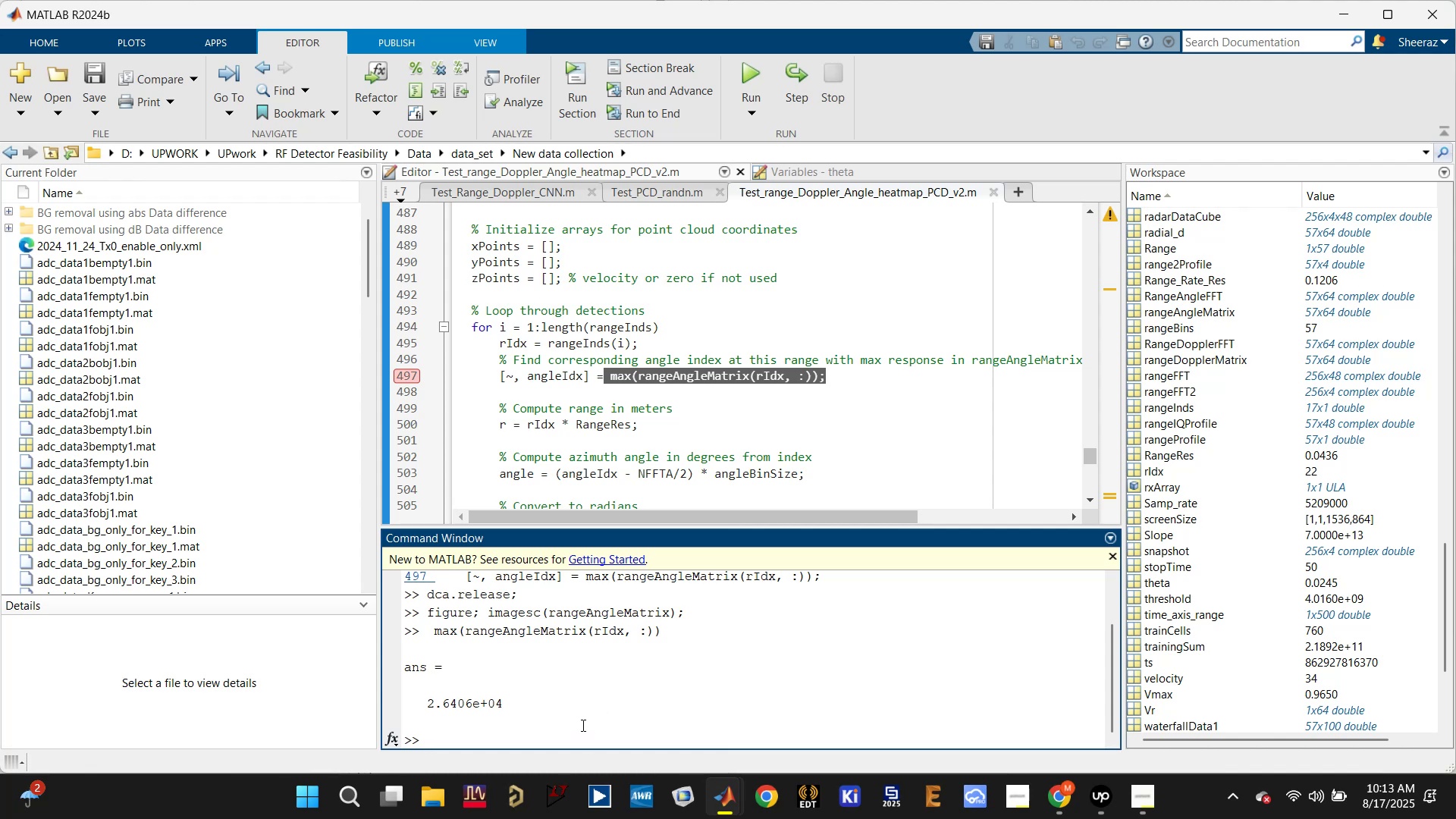 
wait(8.68)
 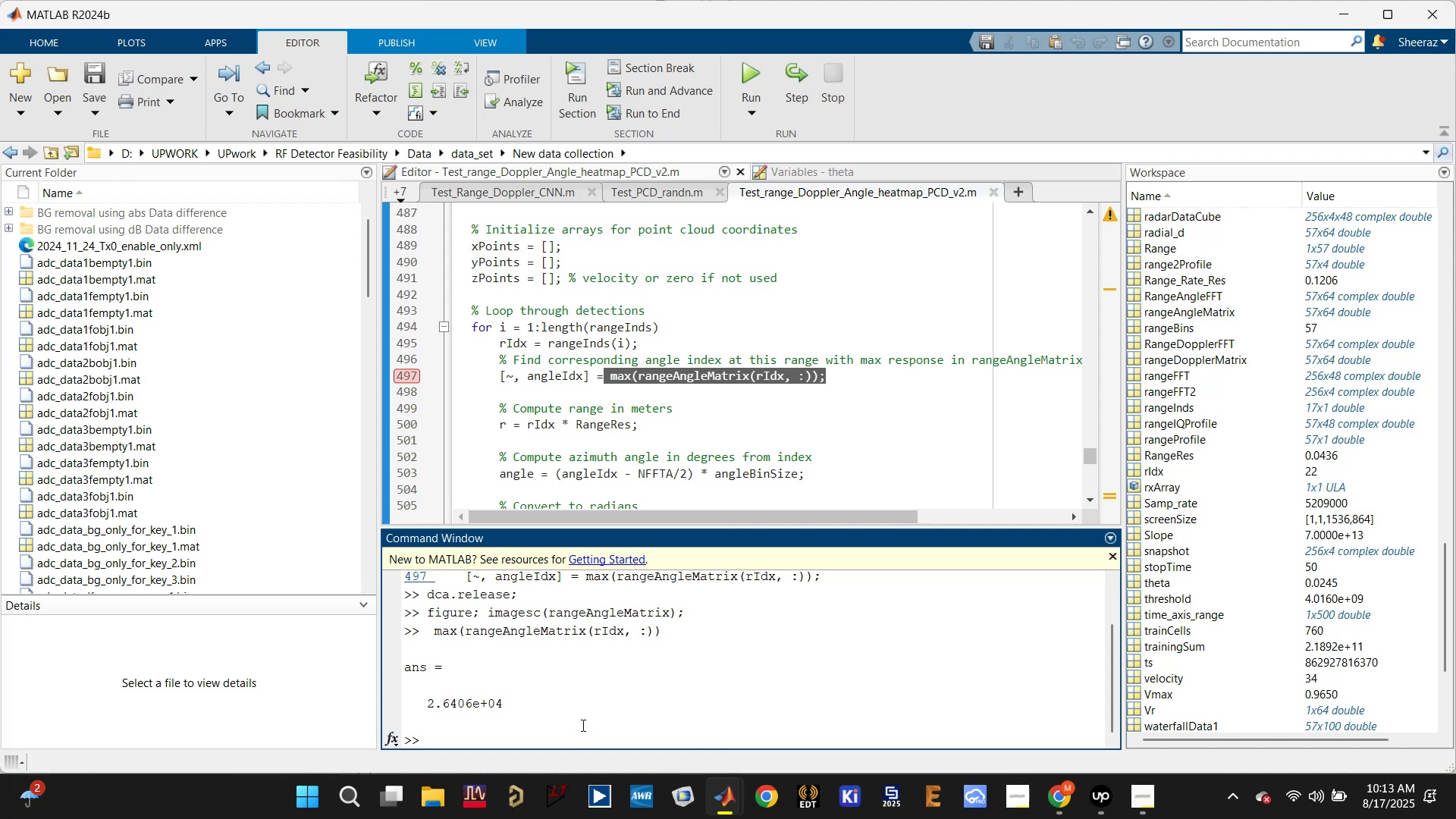 
left_click_drag(start_coordinate=[492, 376], to_coordinate=[864, 373])
 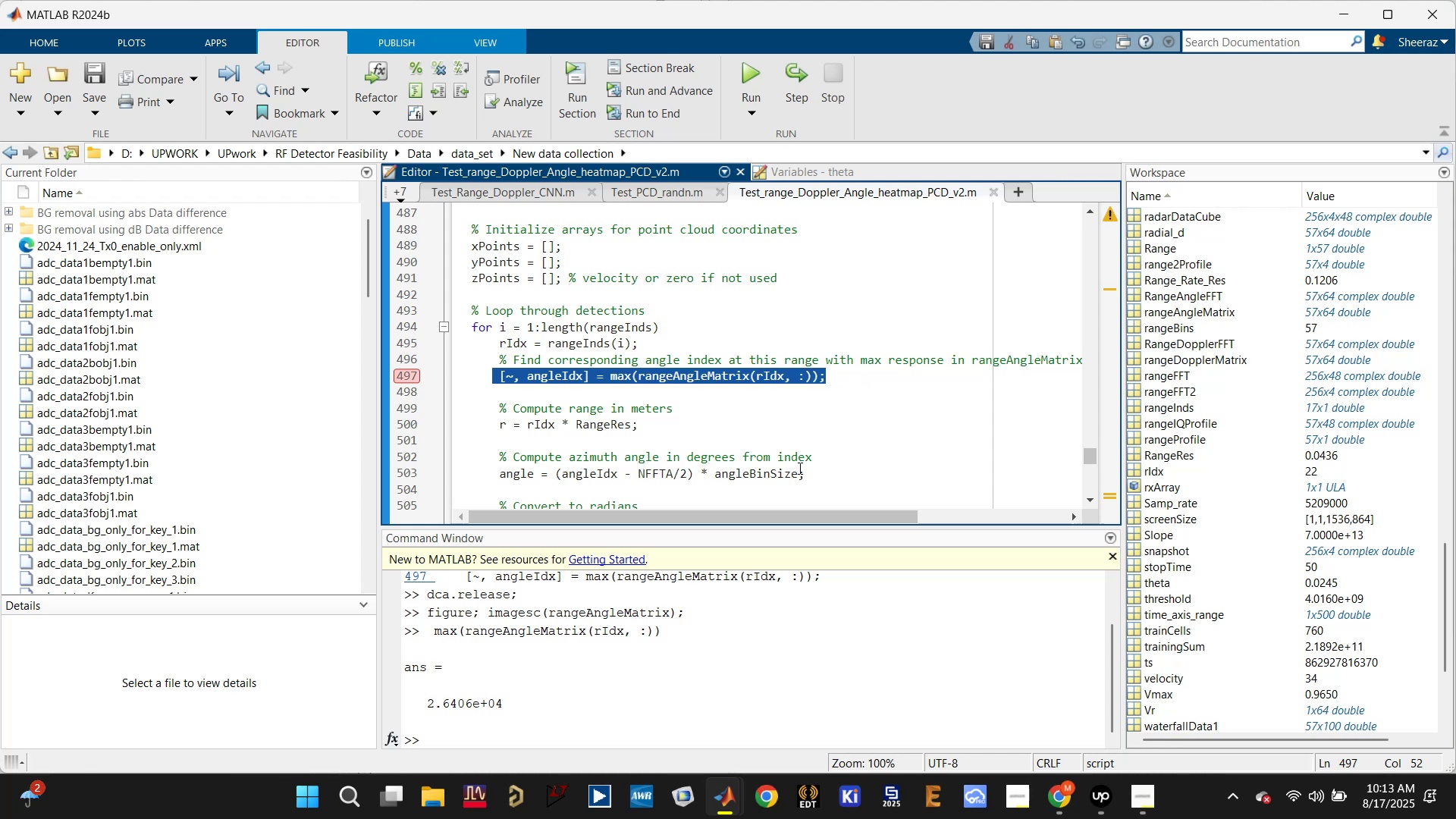 
key(F9)
 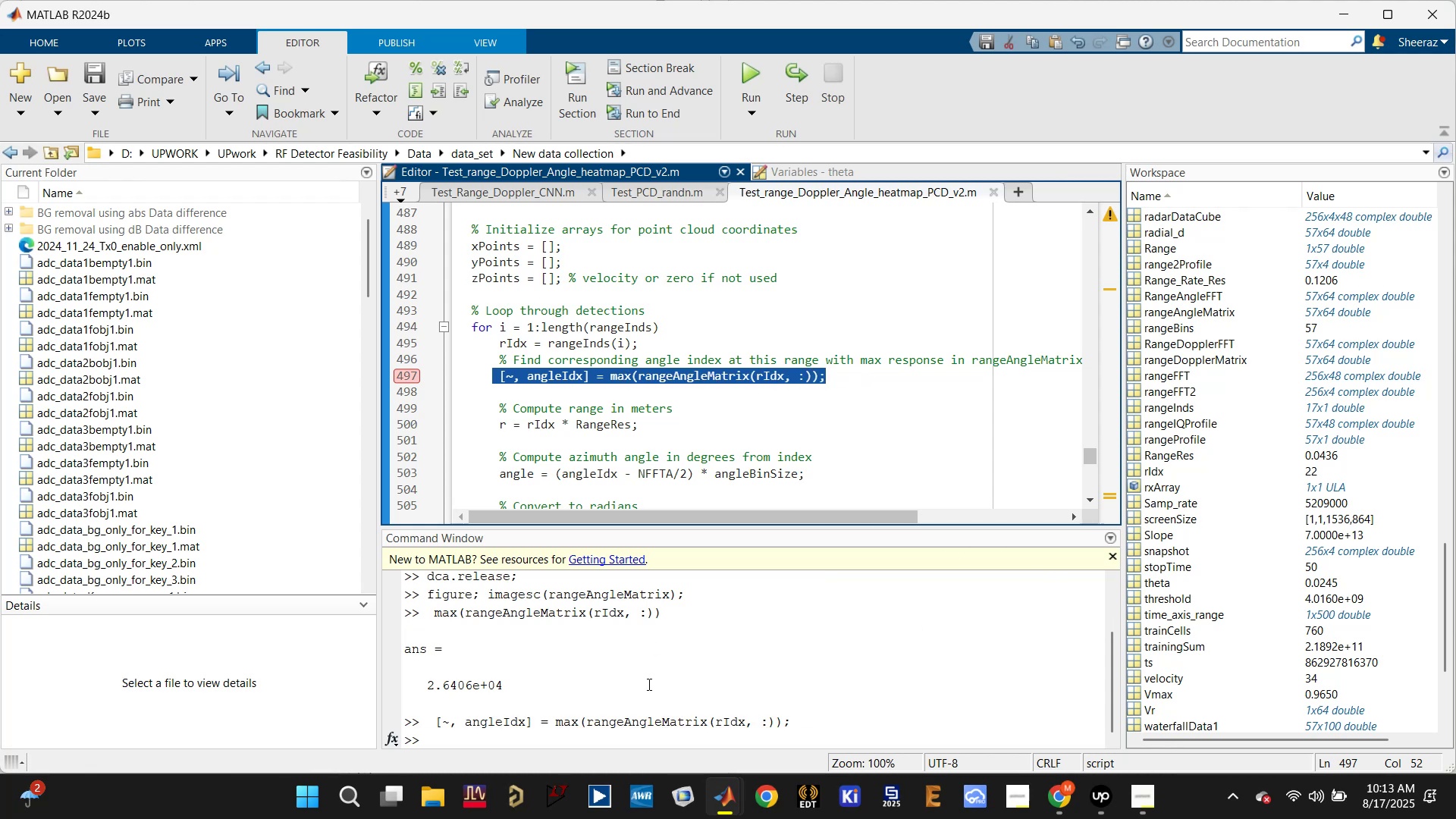 
left_click([560, 743])
 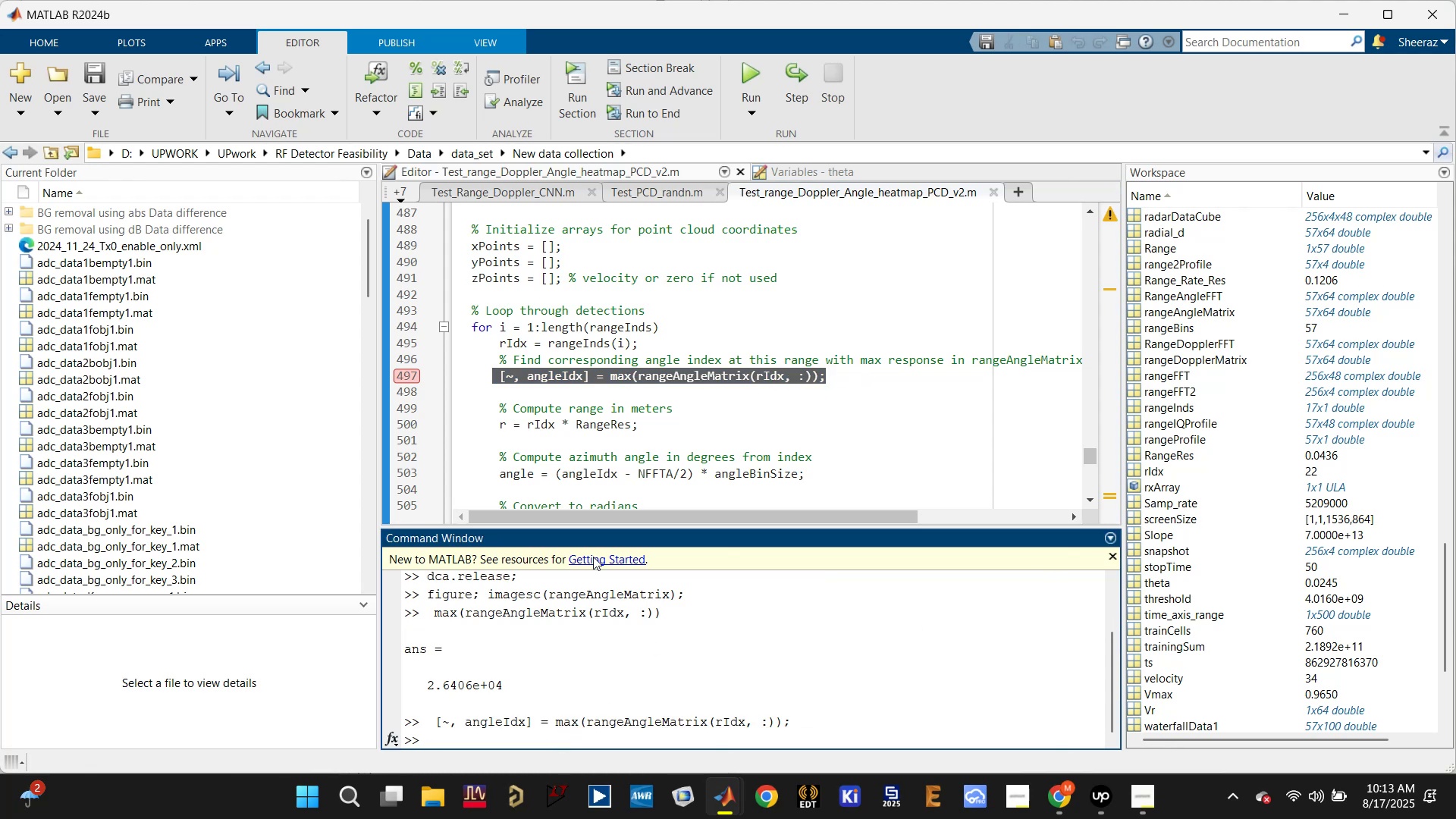 
key(Control+C)
 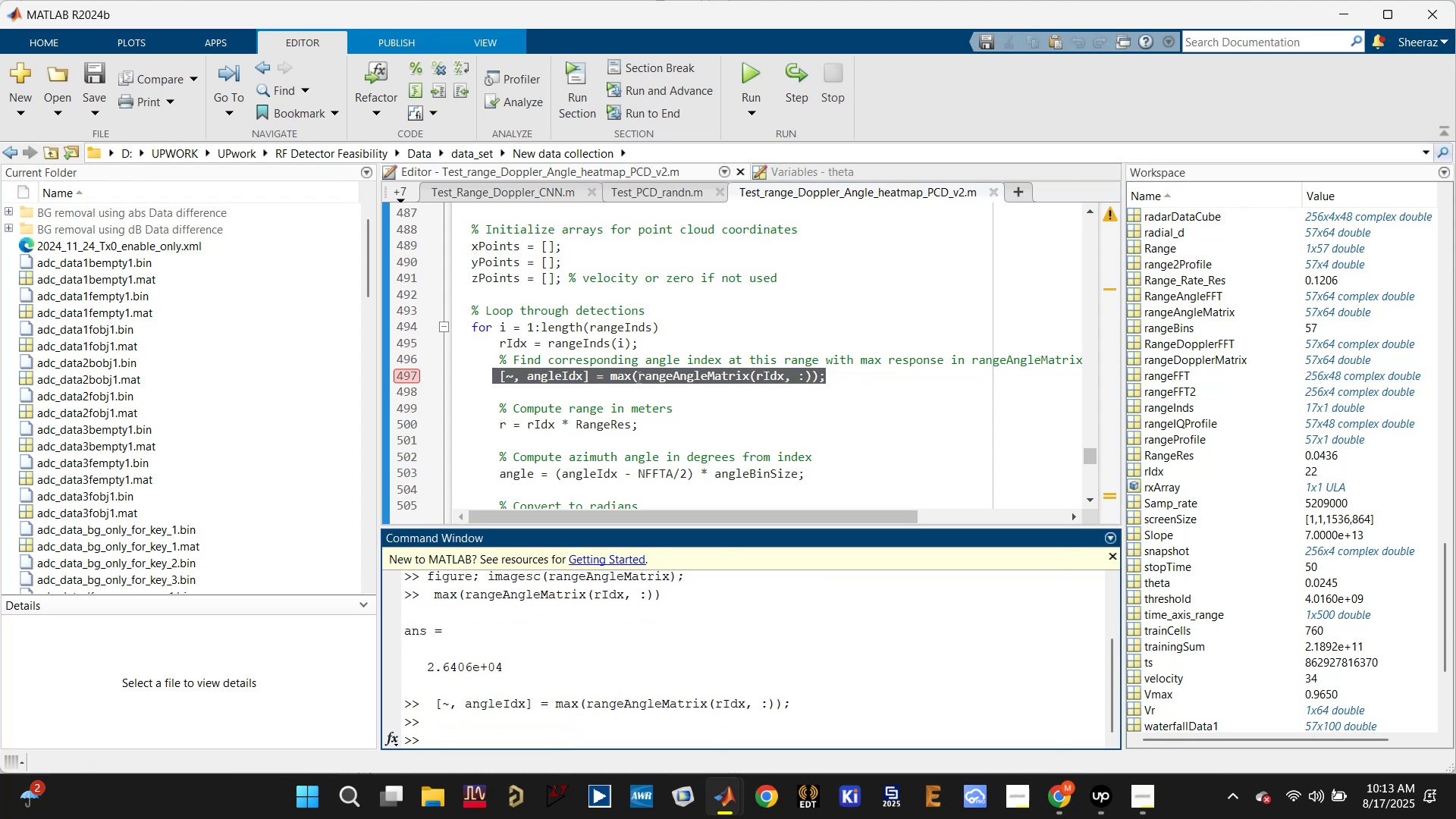 
double_click([637, 375])
 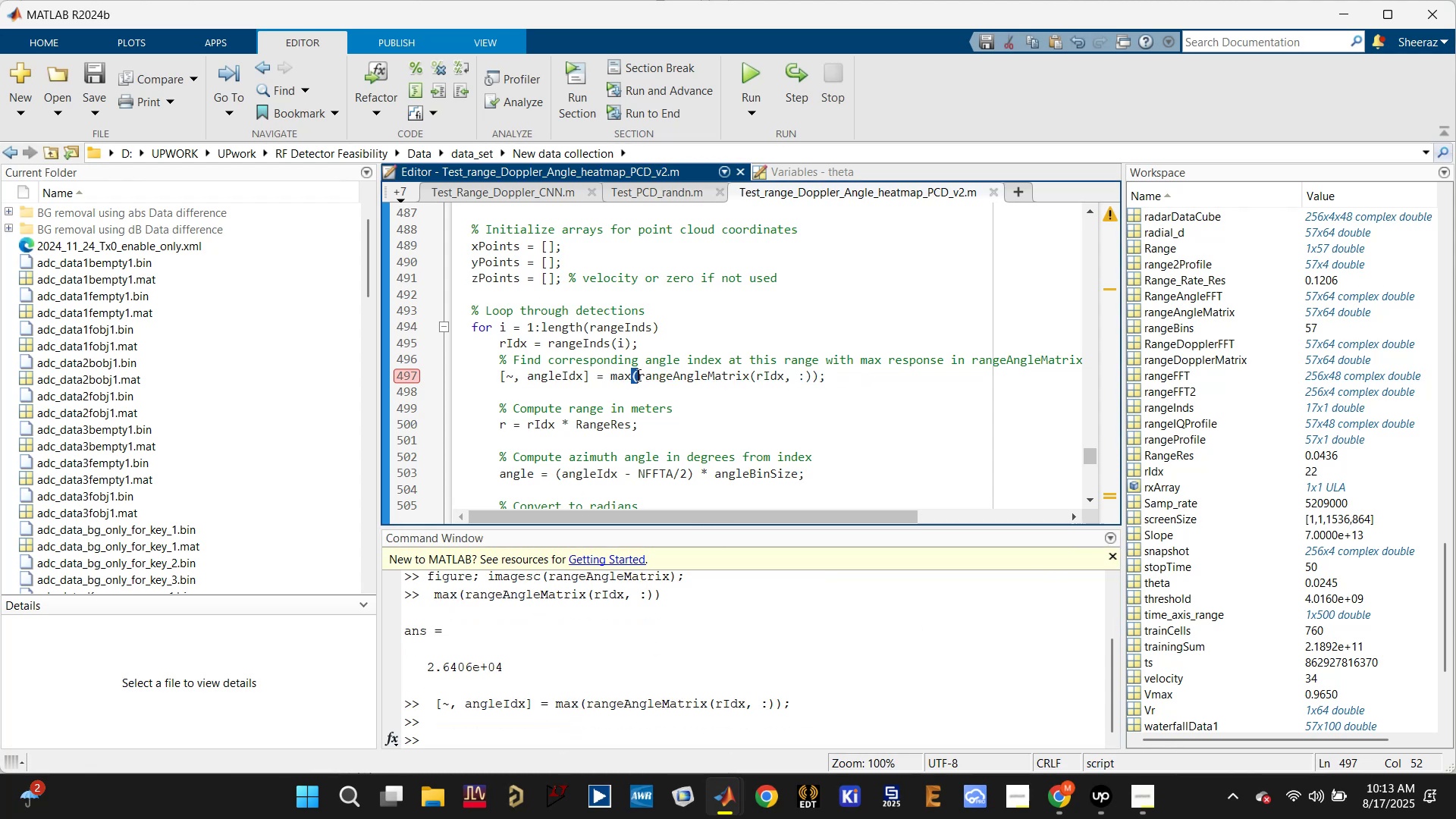 
triple_click([637, 375])
 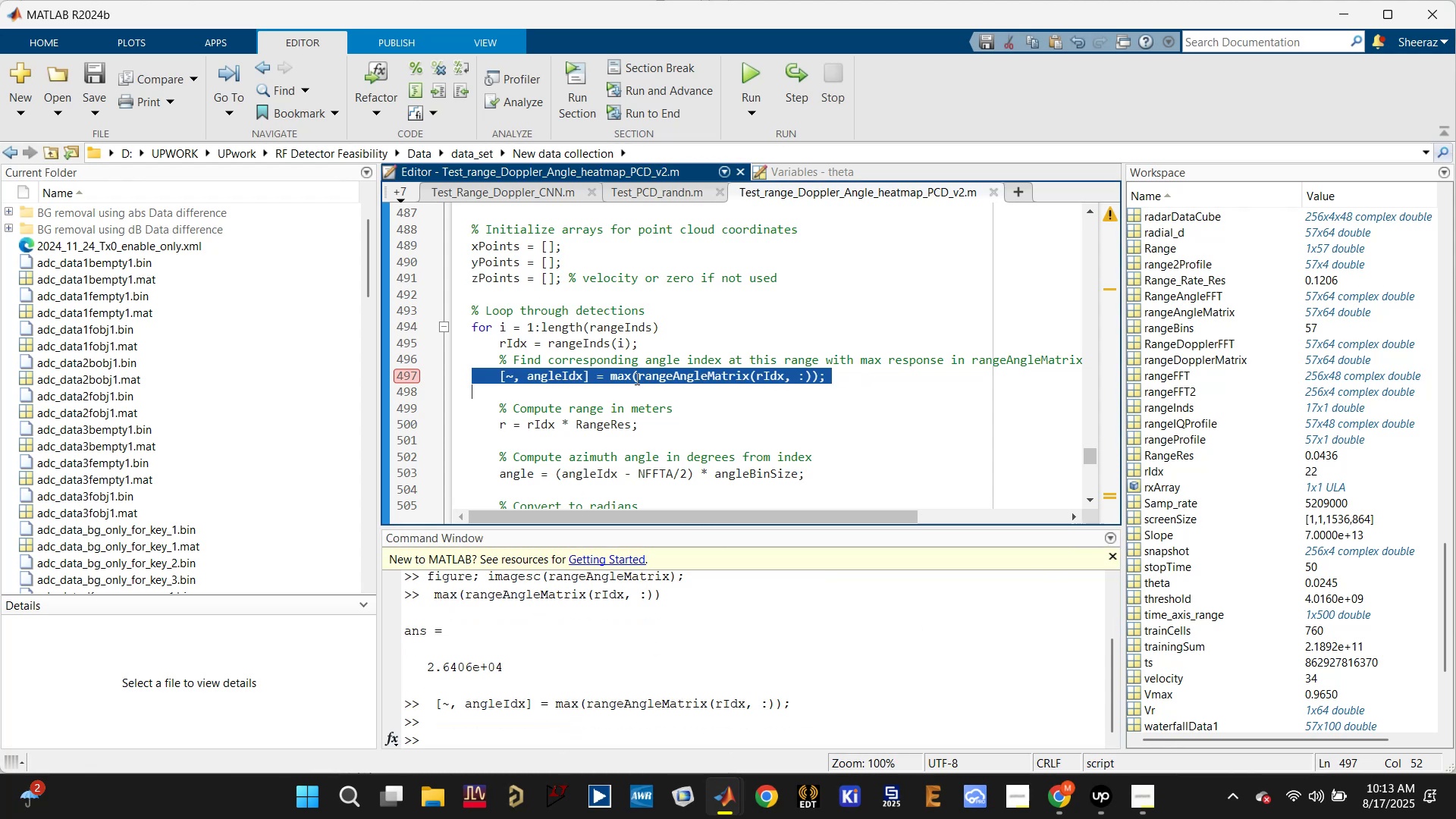 
key(Control+C)
 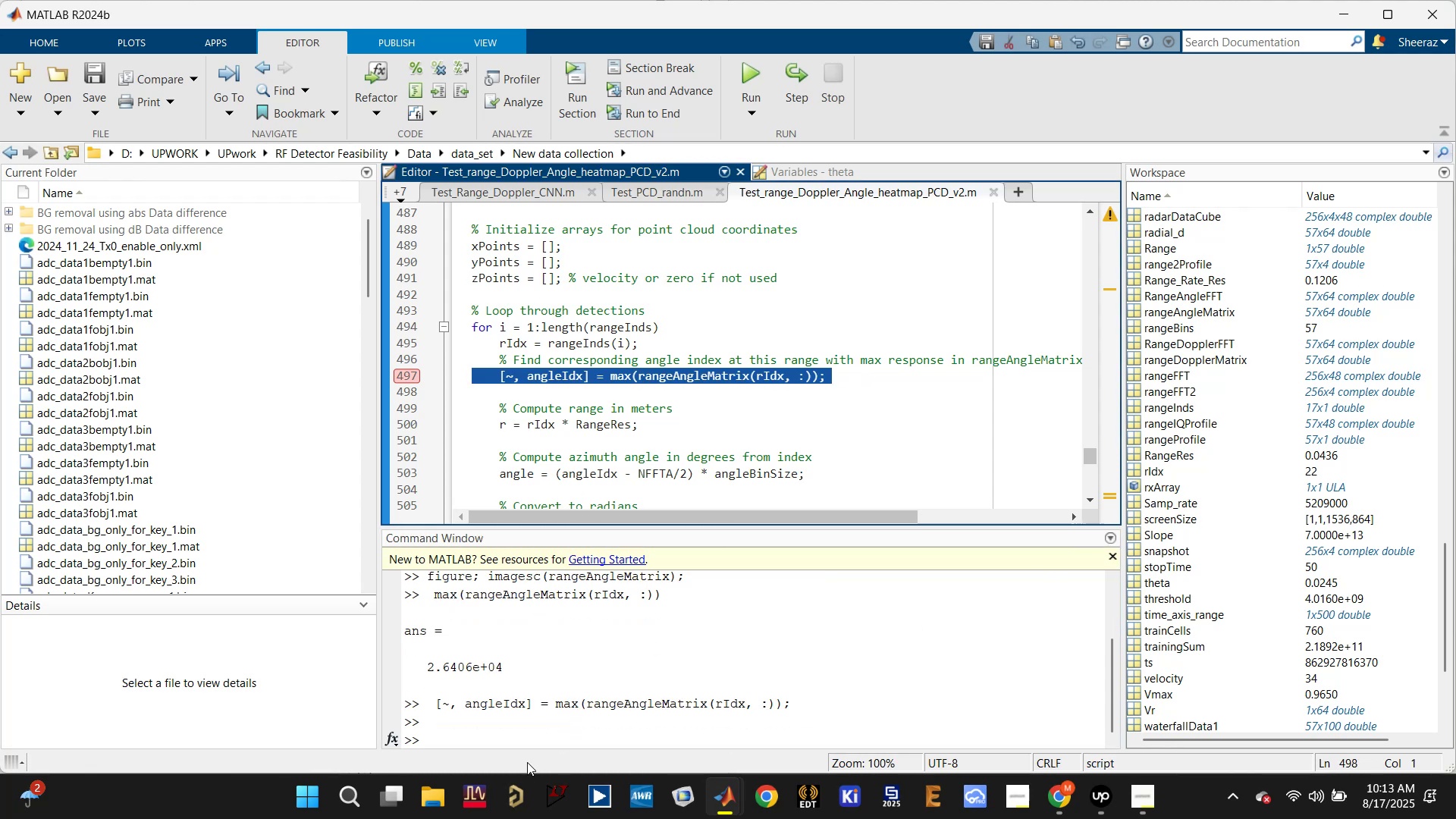 
left_click([541, 731])
 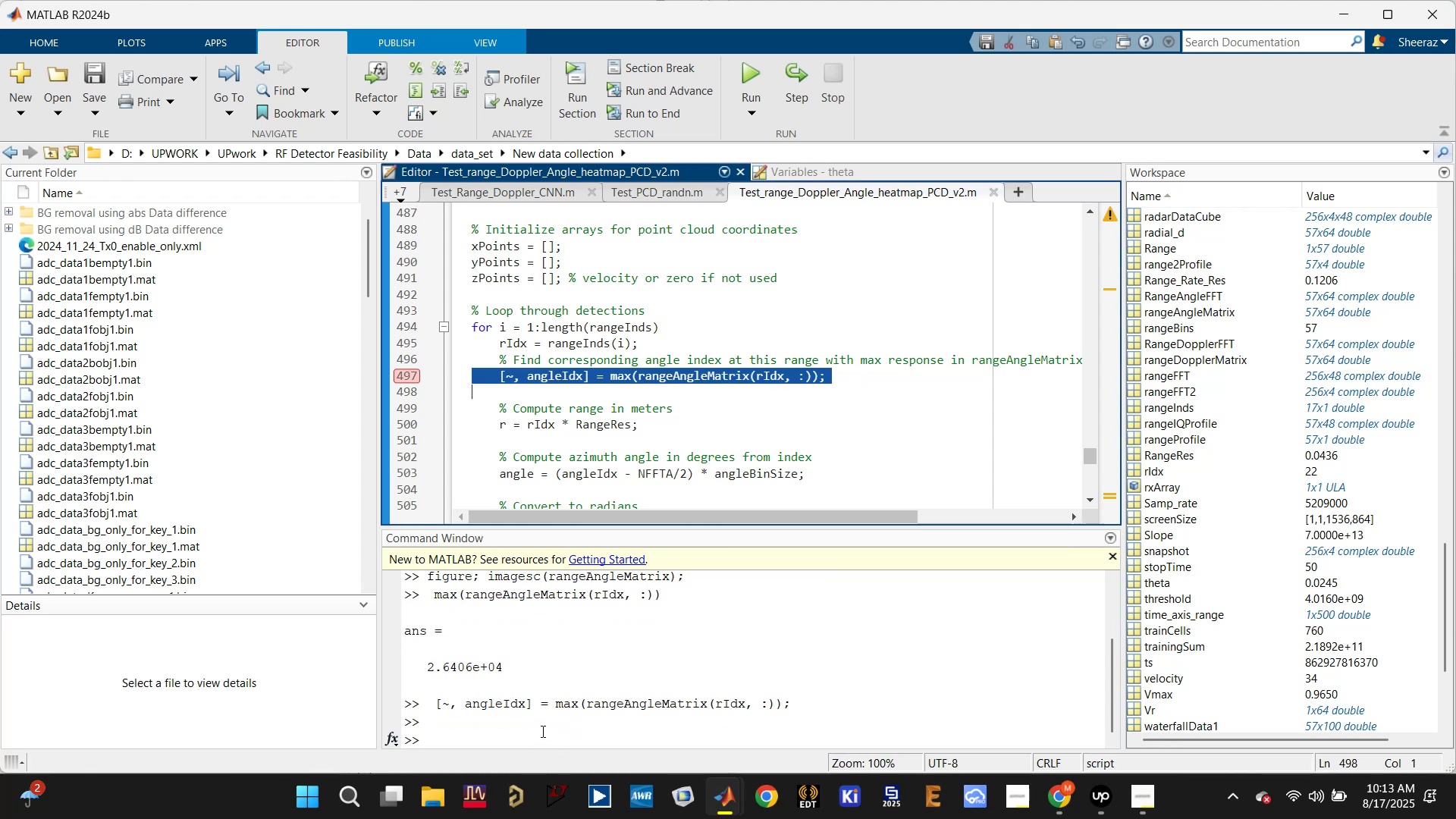 
key(Control+V)
 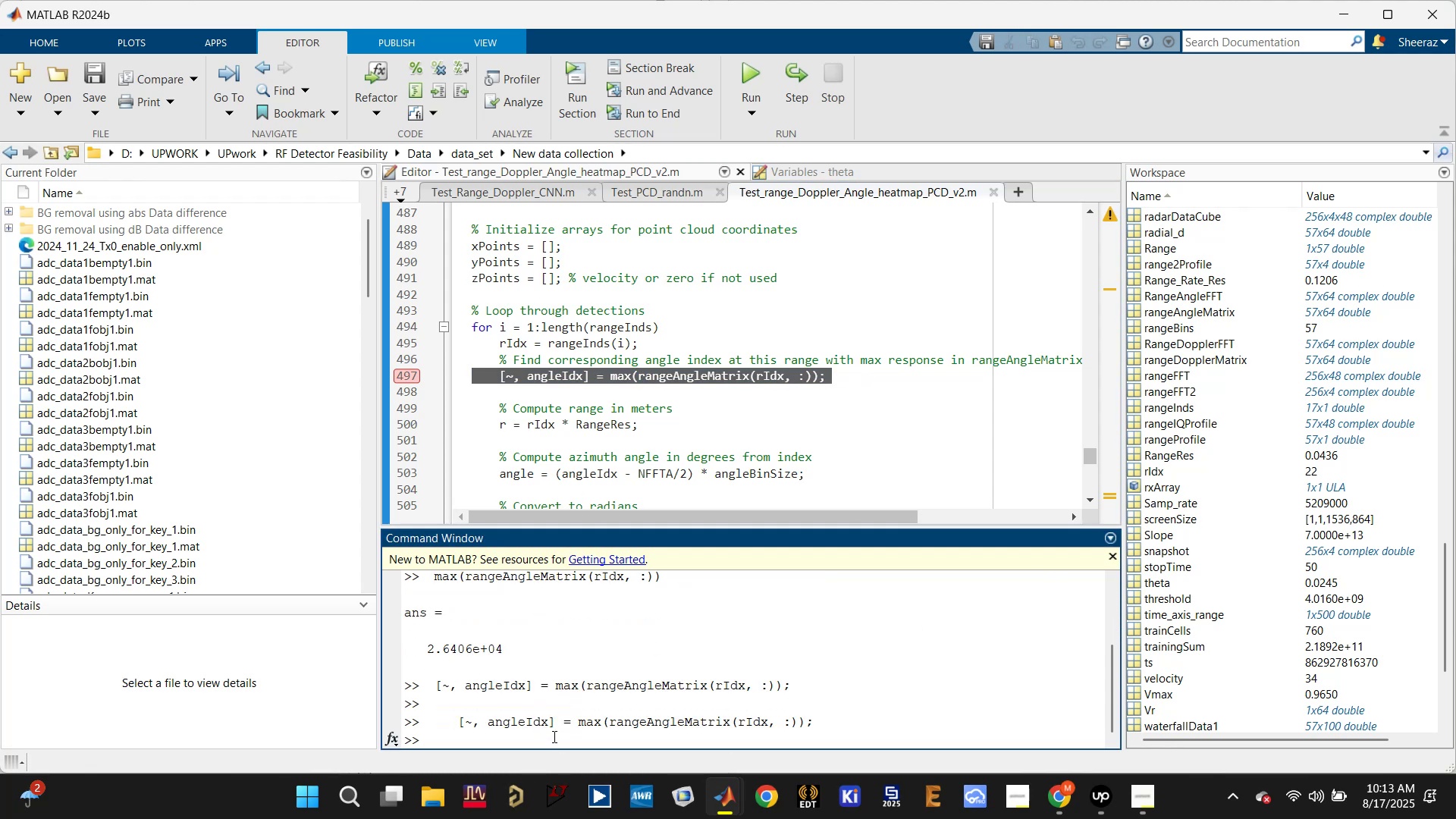 
key(ArrowUp)
 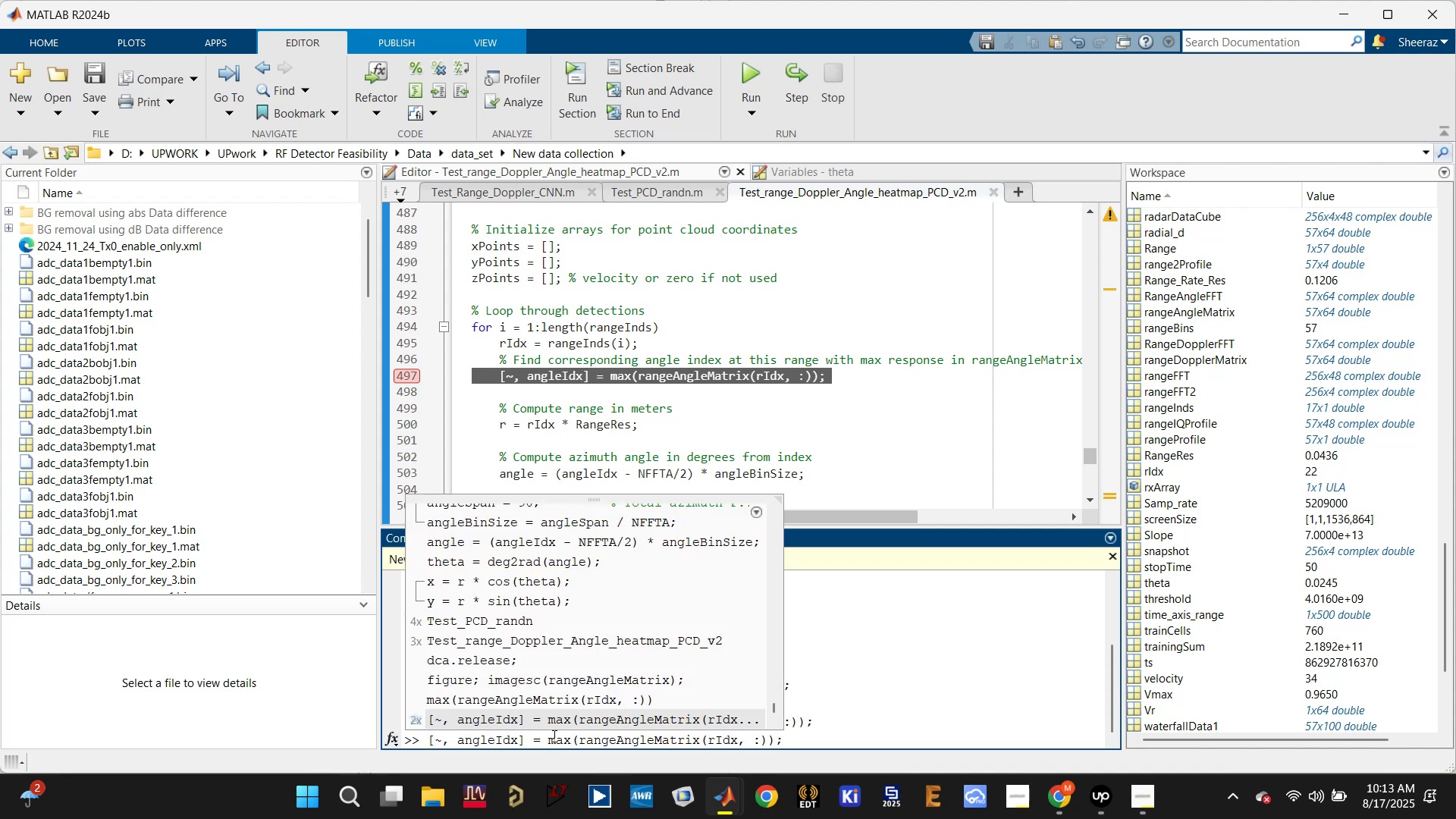 
key(Backspace)
 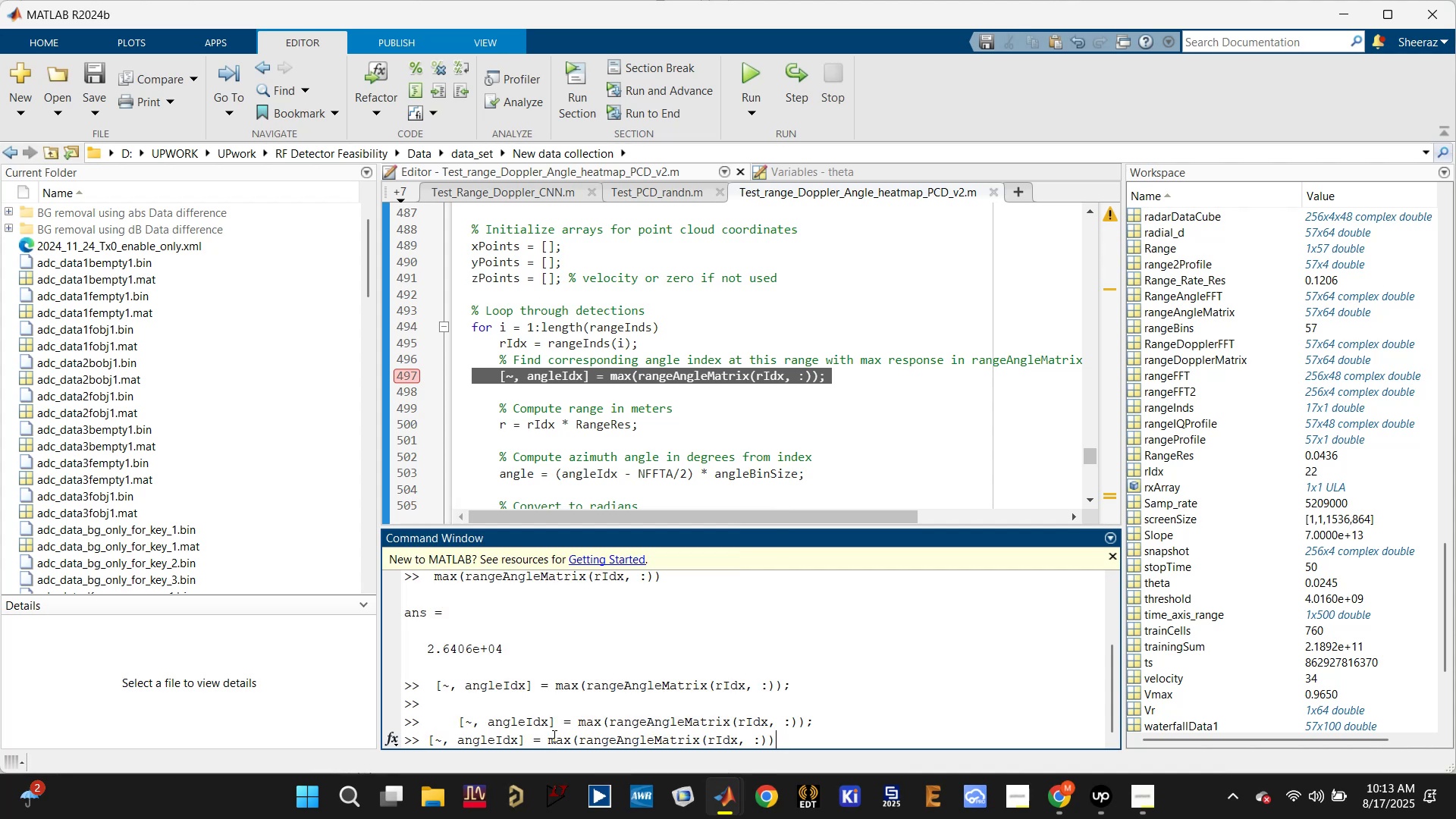 
key(Enter)
 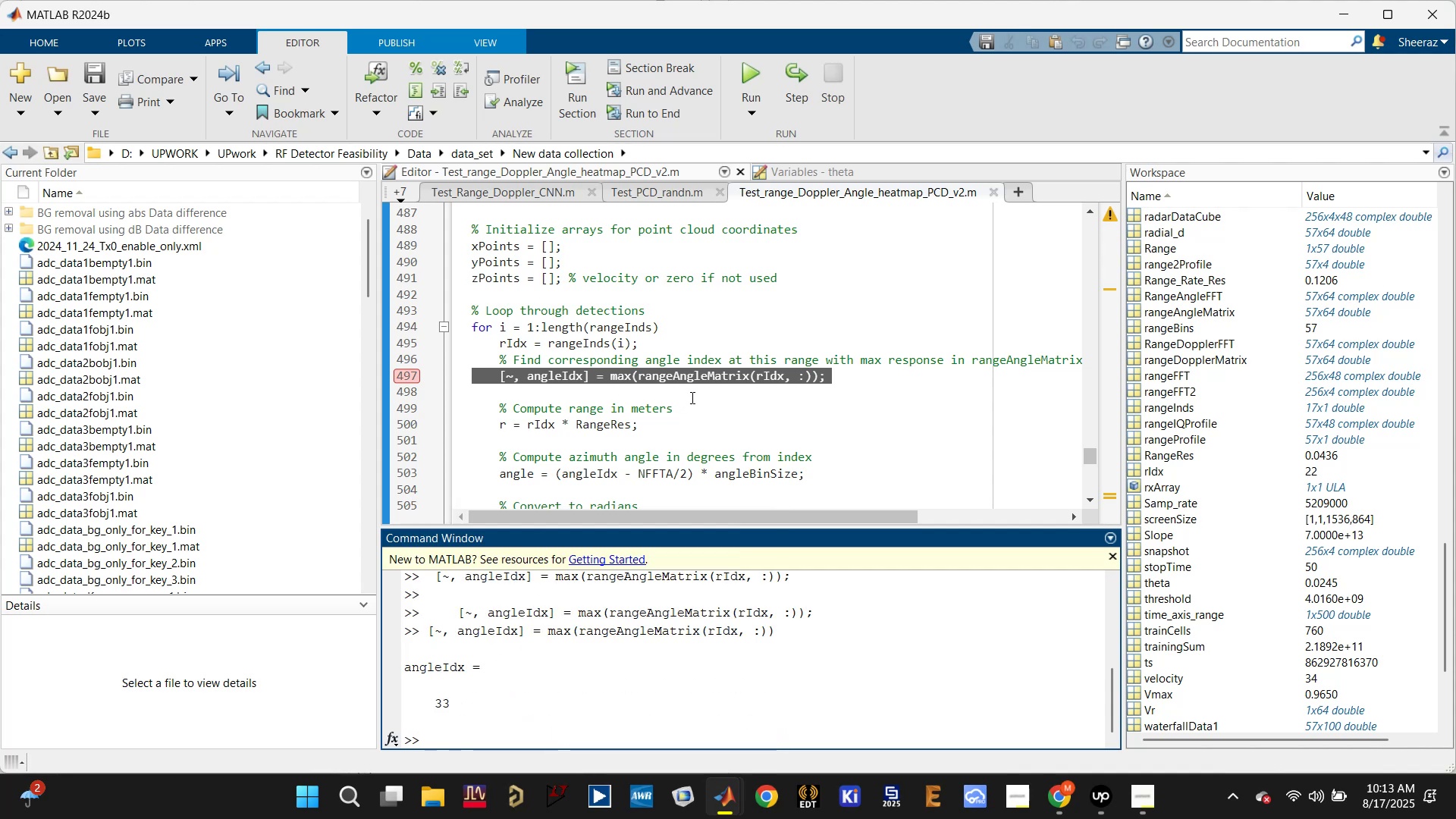 
wait(11.42)
 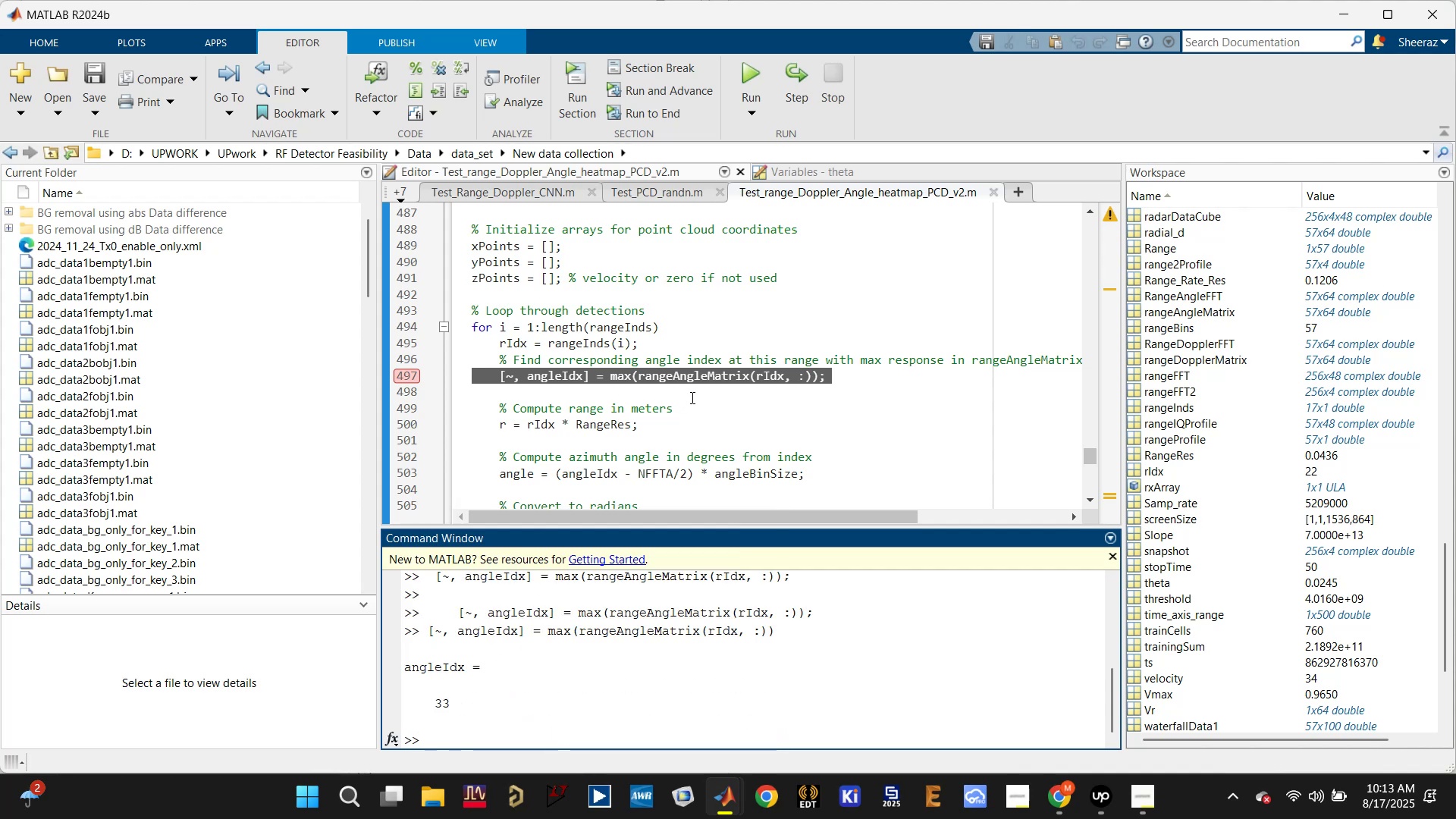 
left_click([584, 341])
 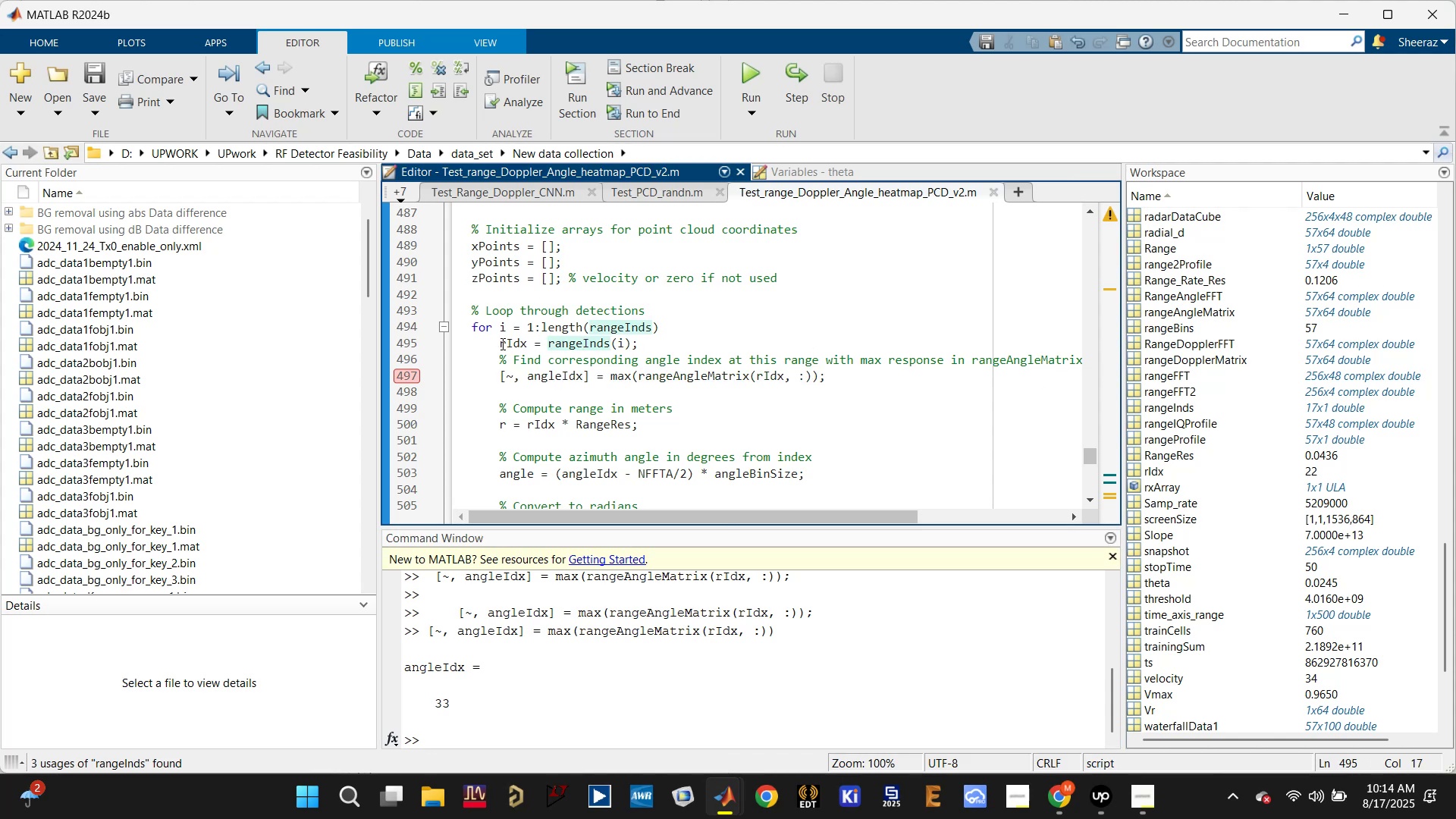 
left_click([501, 344])
 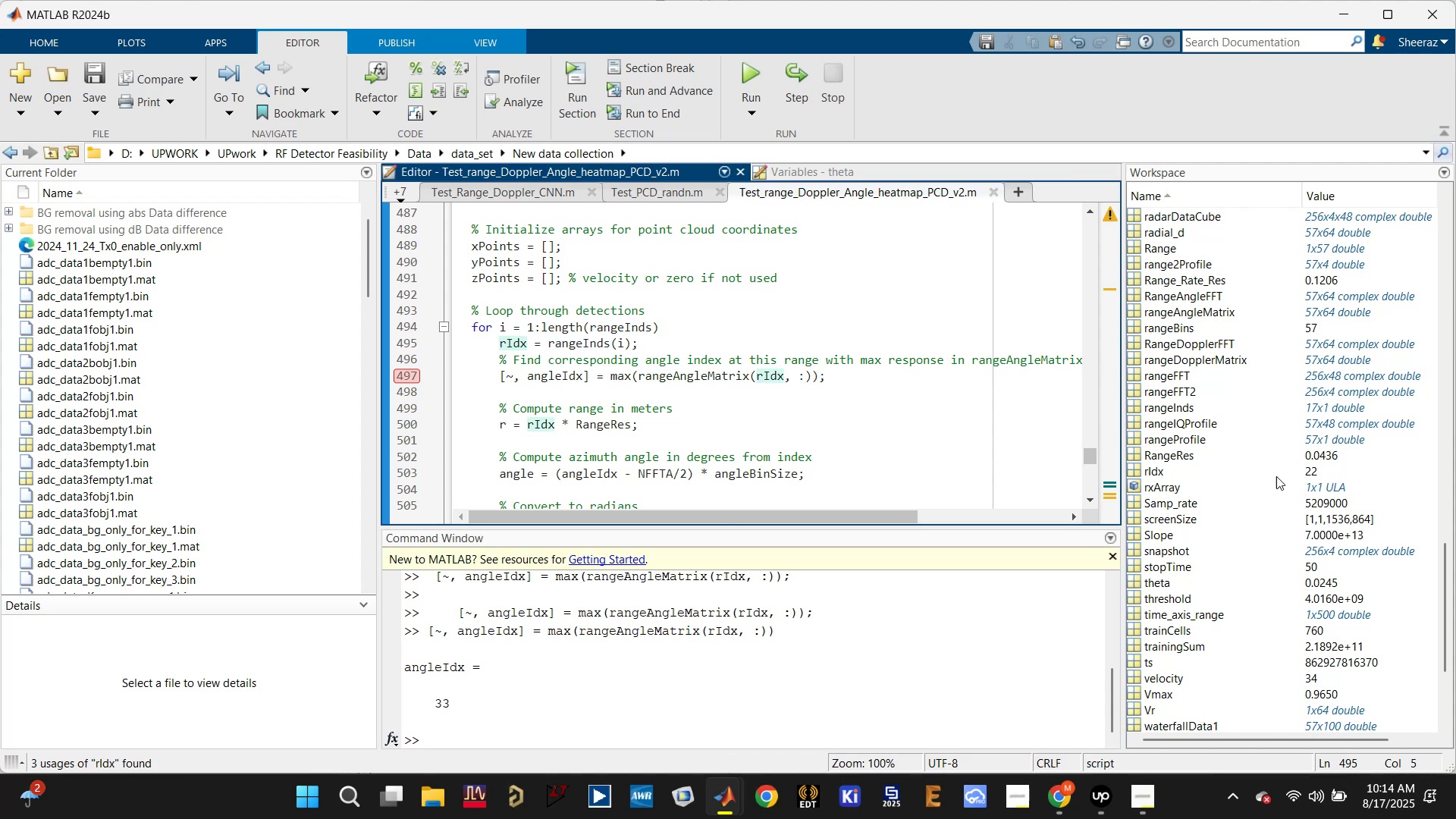 
scroll: coordinate [1203, 515], scroll_direction: down, amount: 14.0
 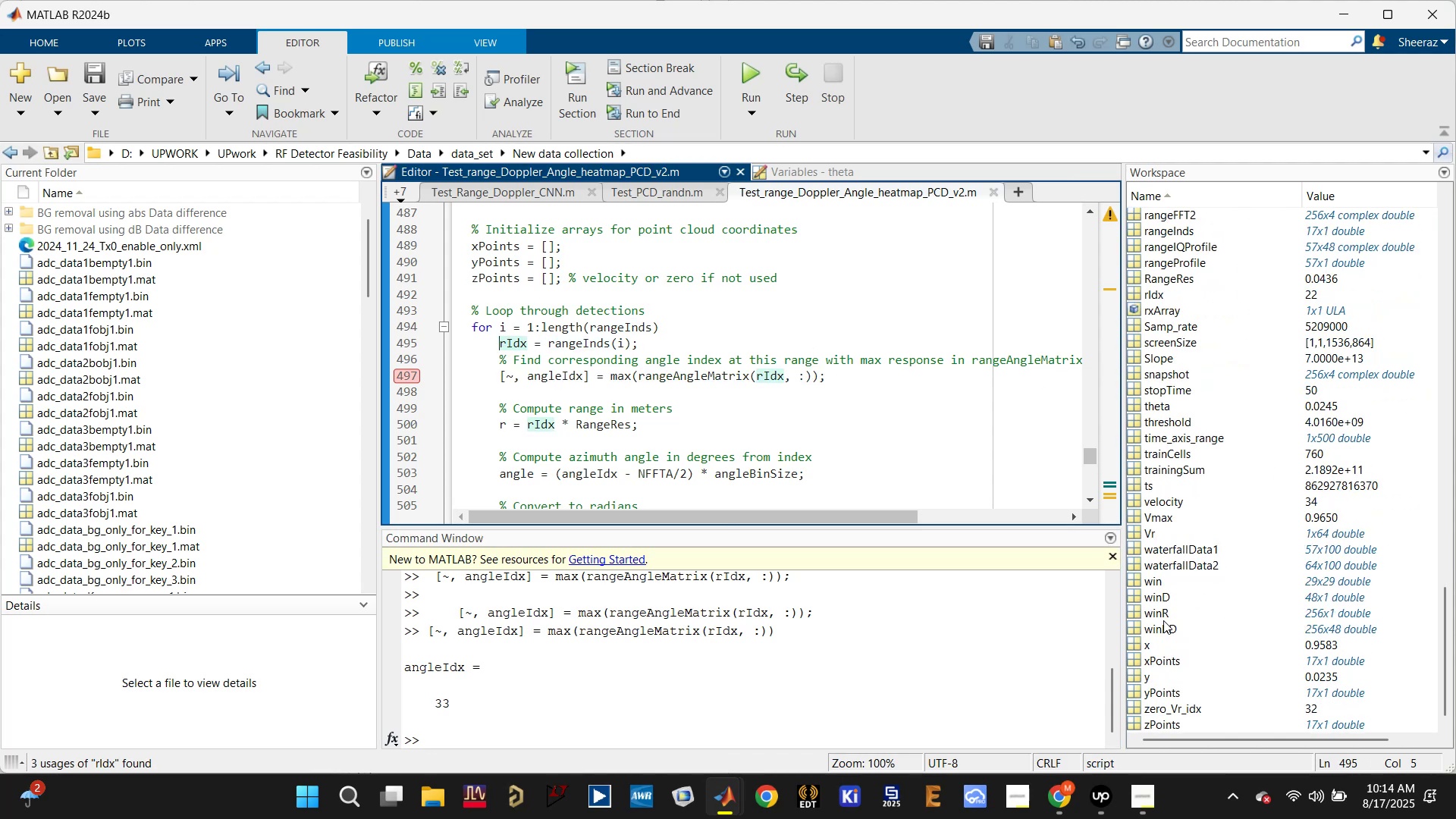 
mouse_move([1215, 535])
 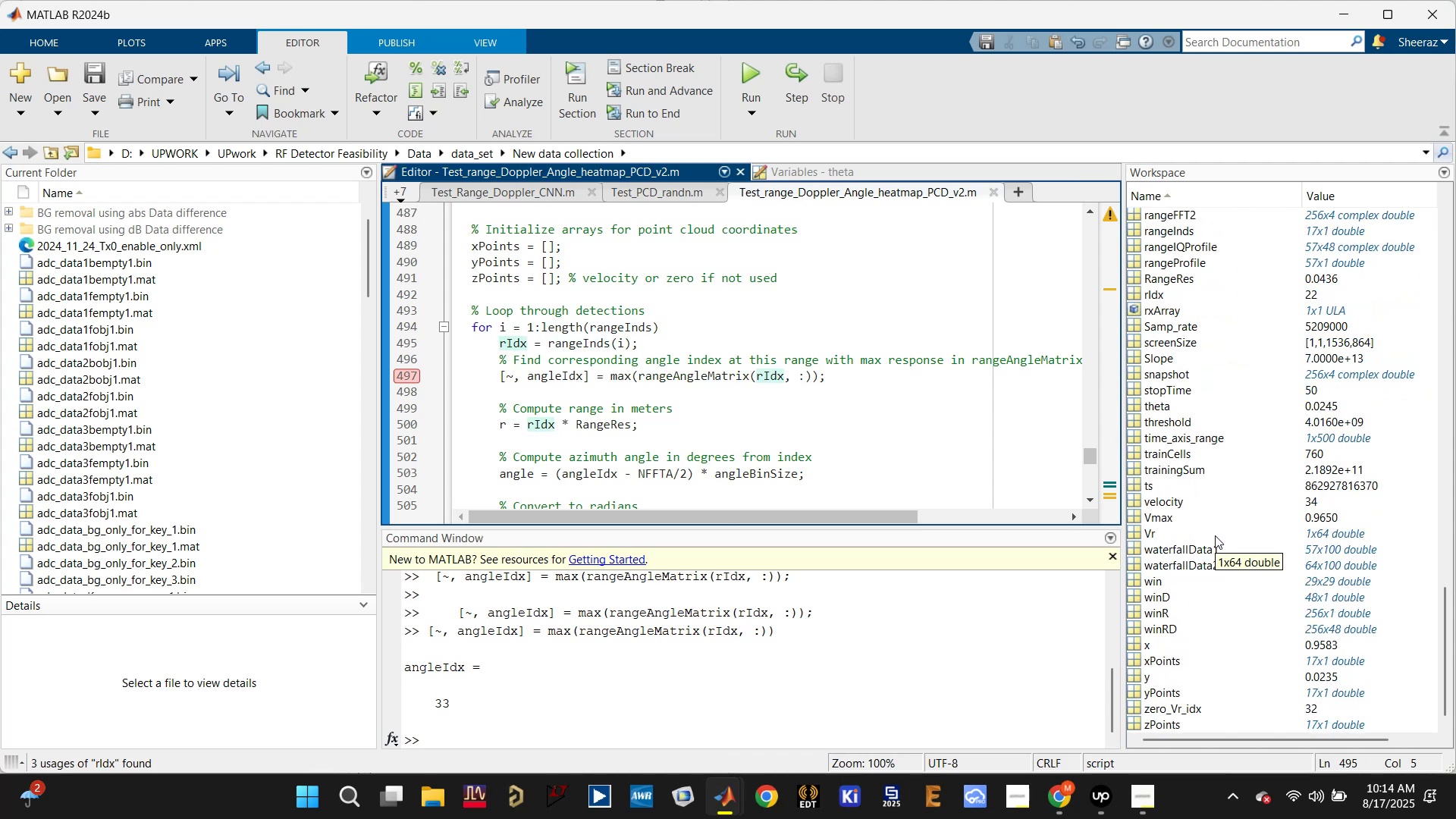 
scroll: coordinate [1215, 535], scroll_direction: up, amount: 4.0
 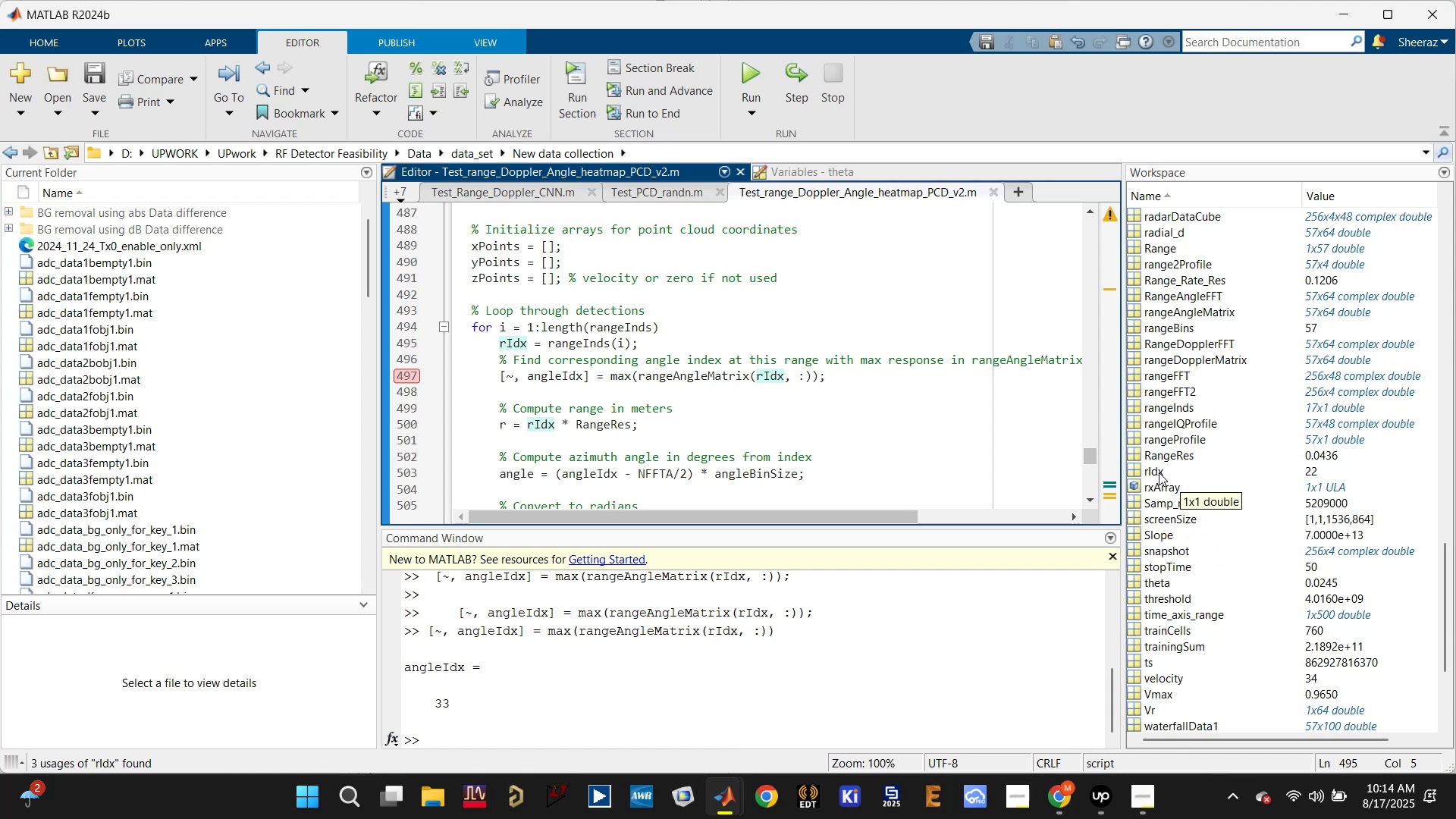 
wait(6.38)
 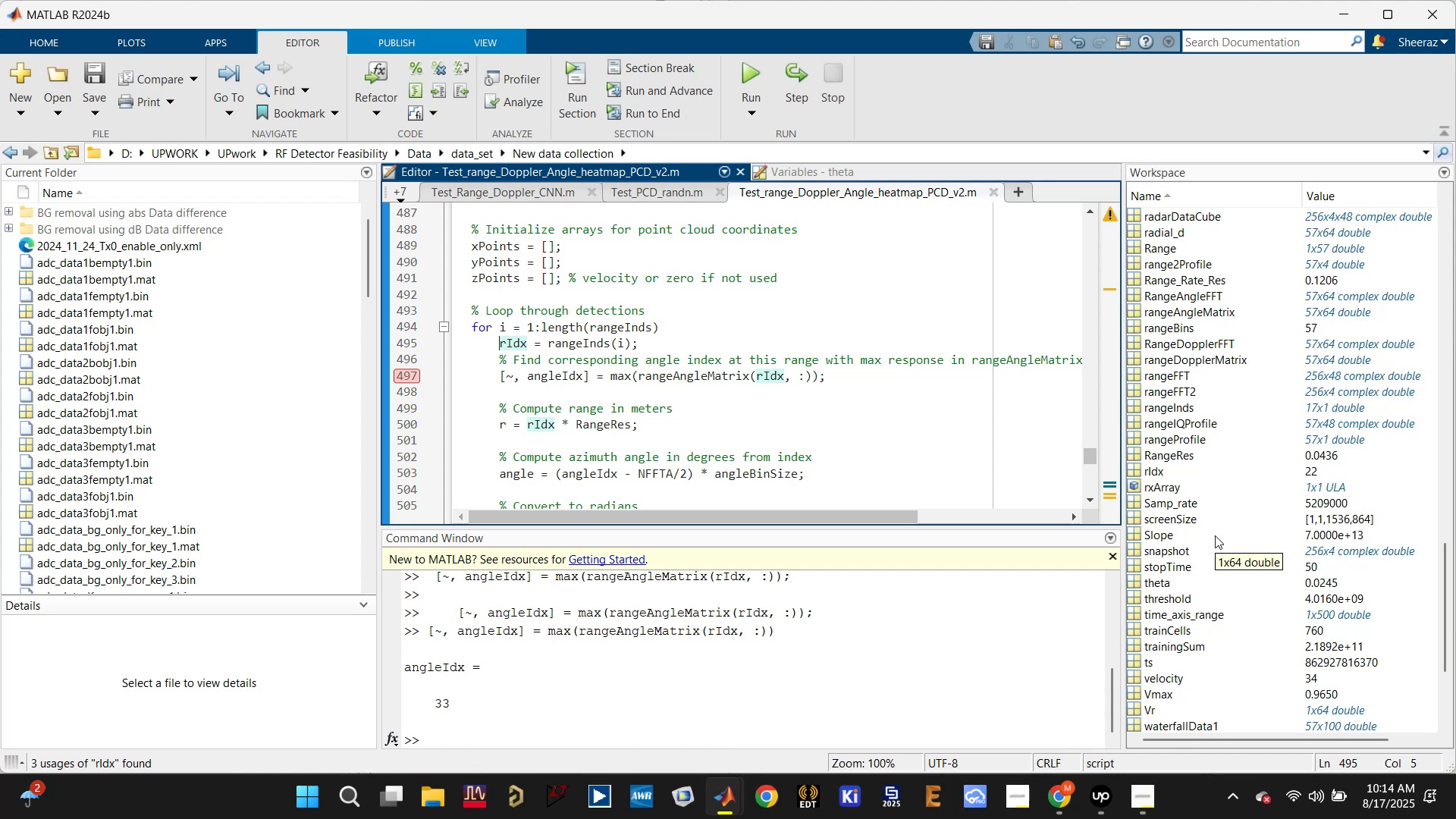 
left_click([1159, 472])
 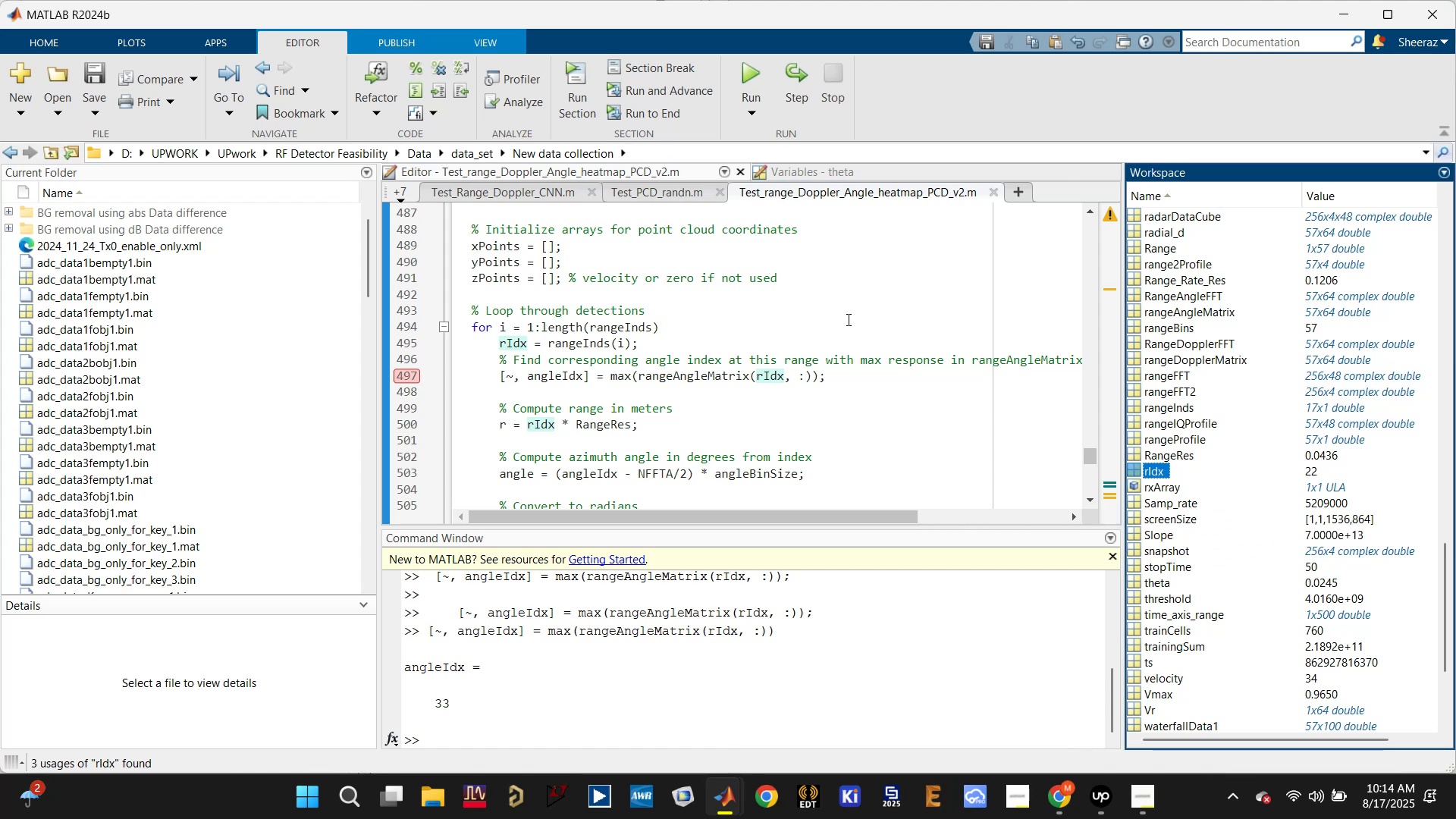 
wait(8.37)
 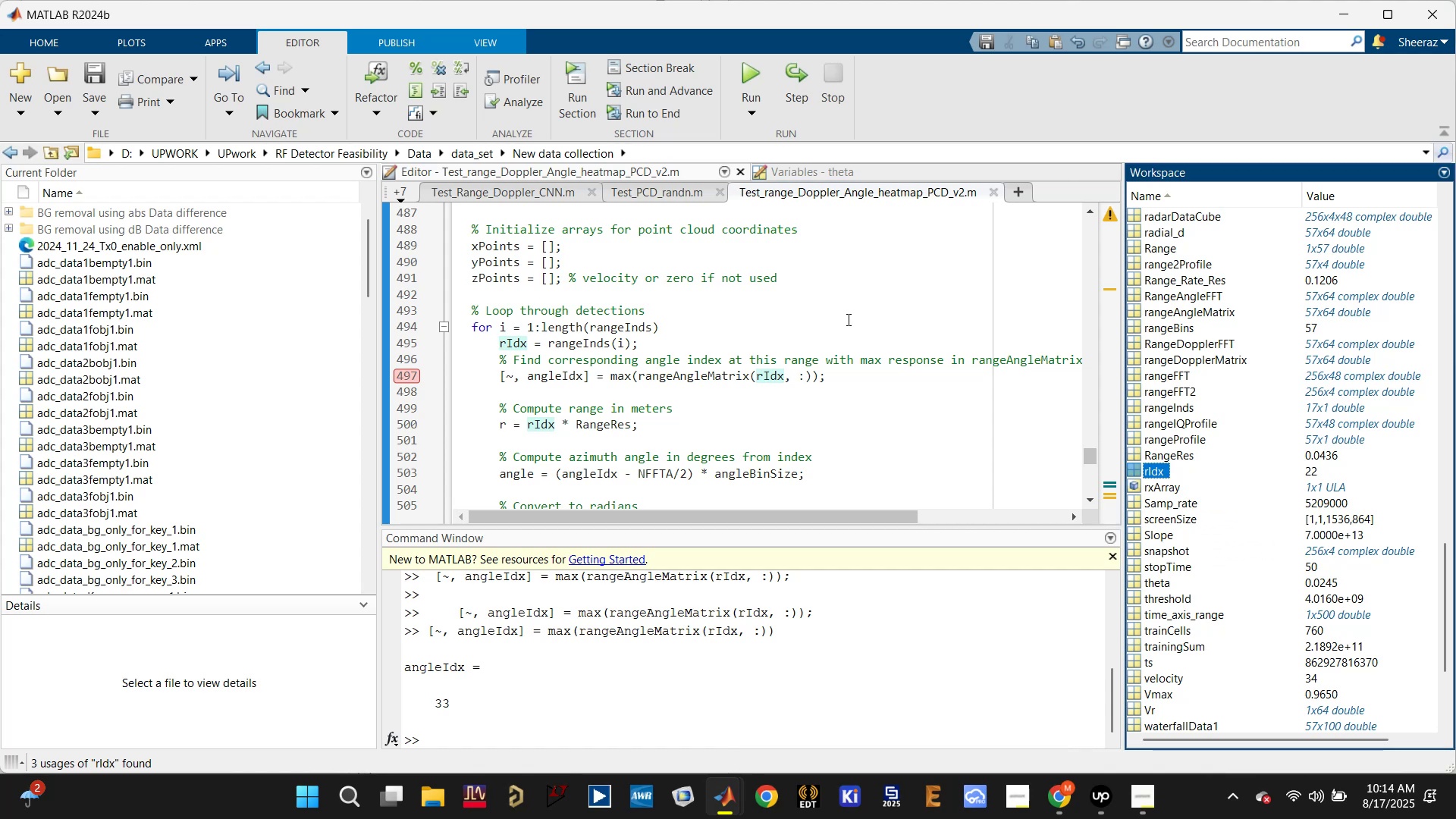 
scroll: coordinate [601, 340], scroll_direction: up, amount: 5.0
 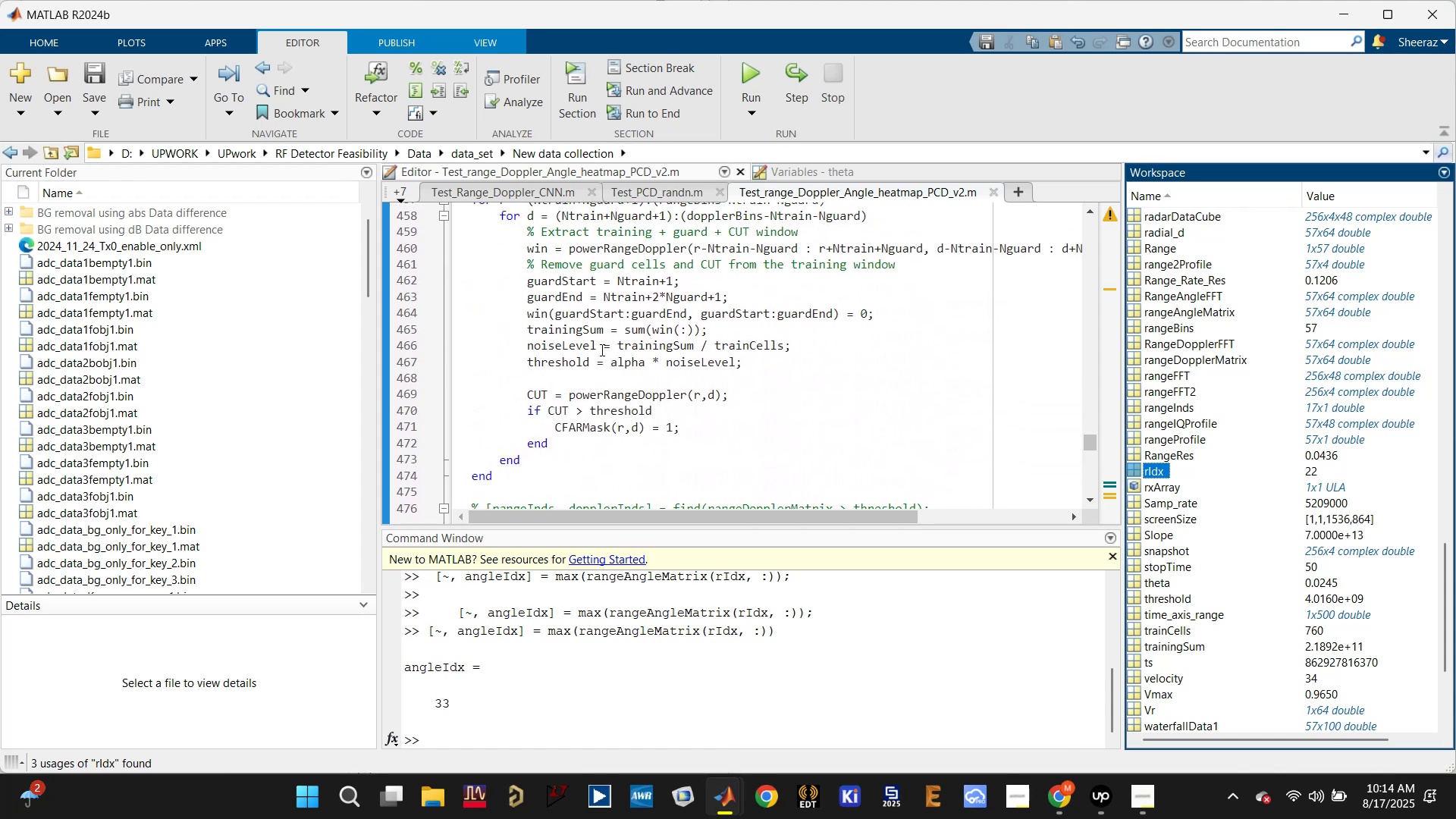 
scroll: coordinate [626, 405], scroll_direction: down, amount: 1.0
 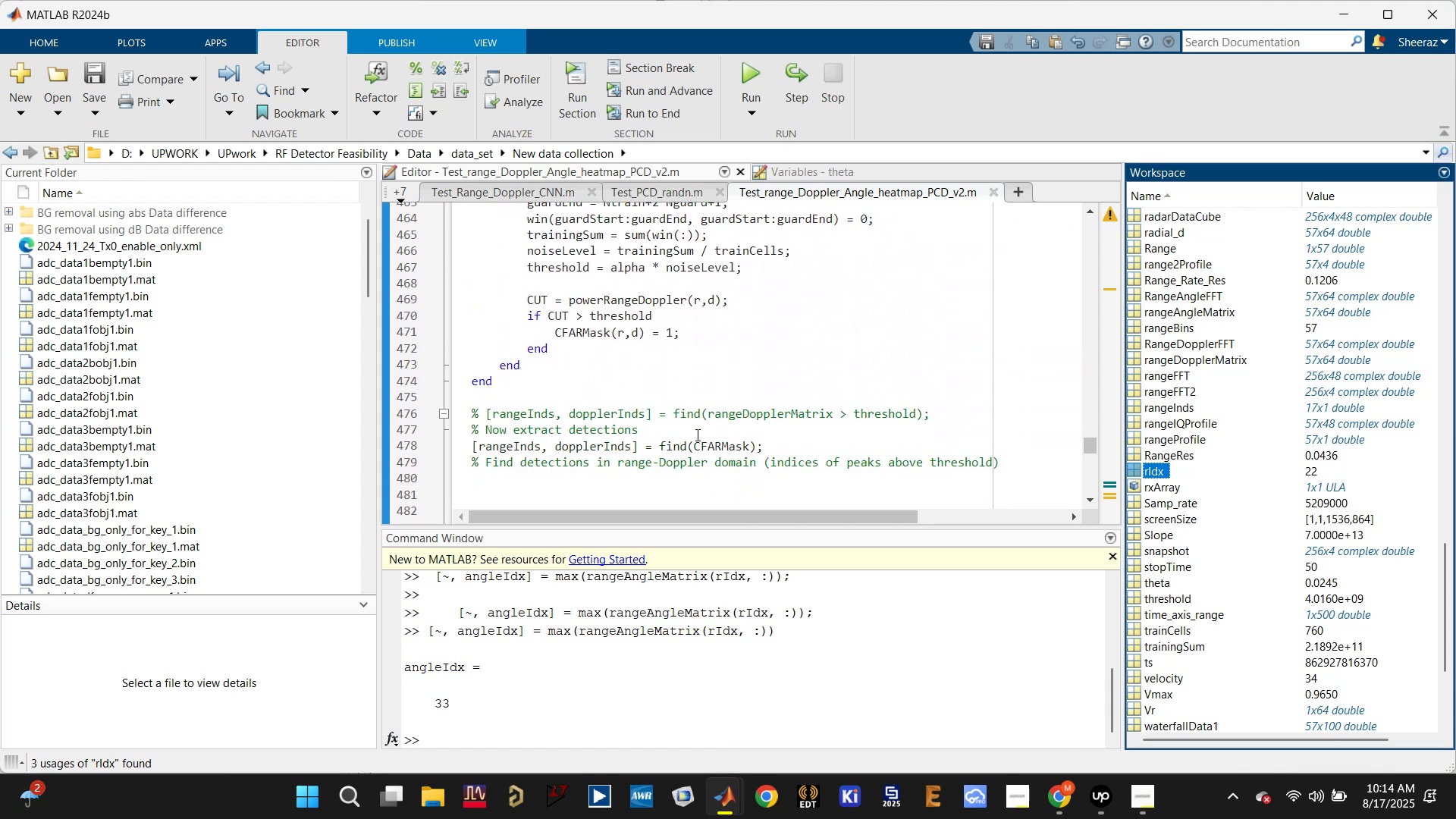 
left_click([707, 445])
 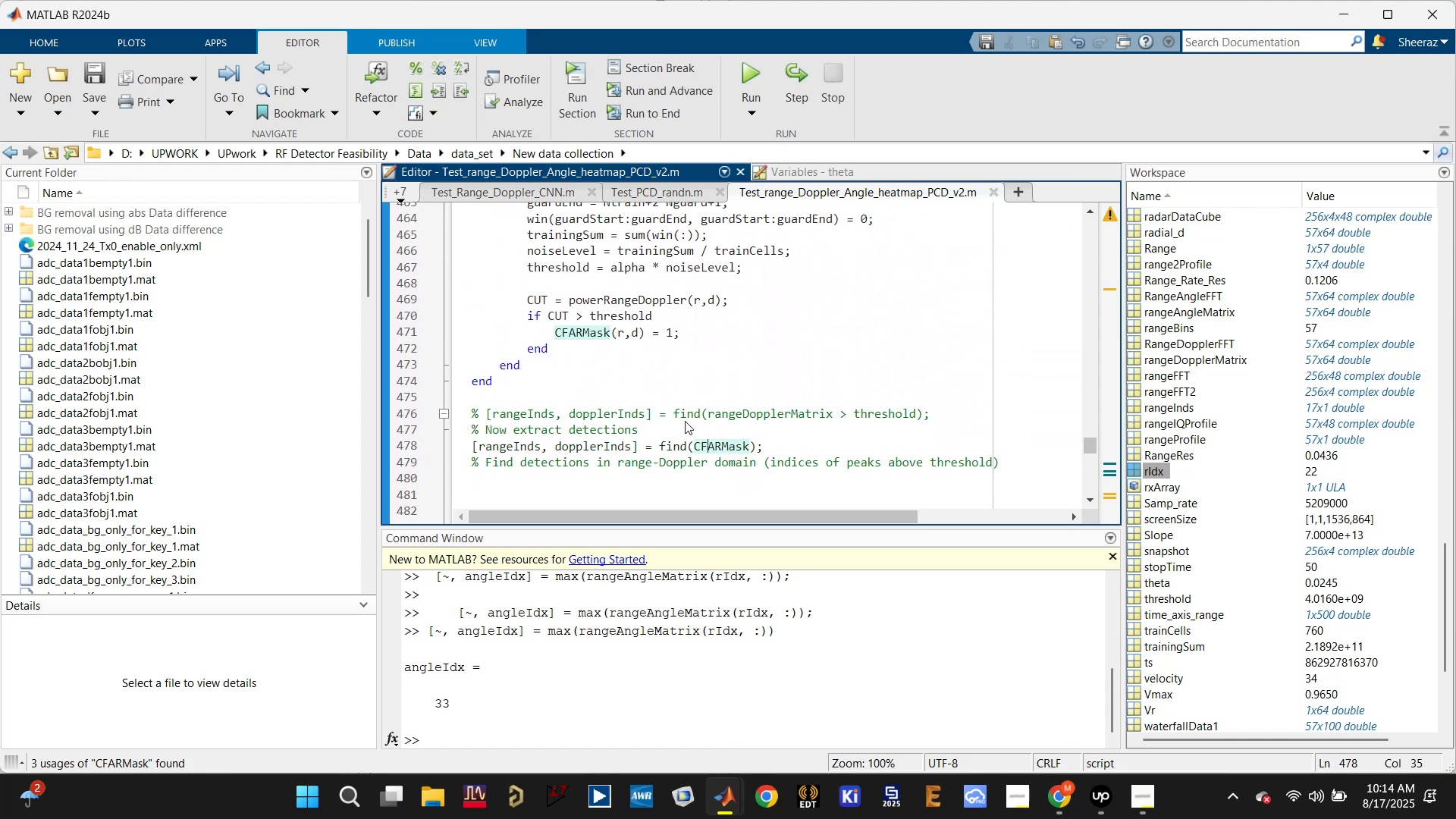 
scroll: coordinate [671, 402], scroll_direction: up, amount: 2.0
 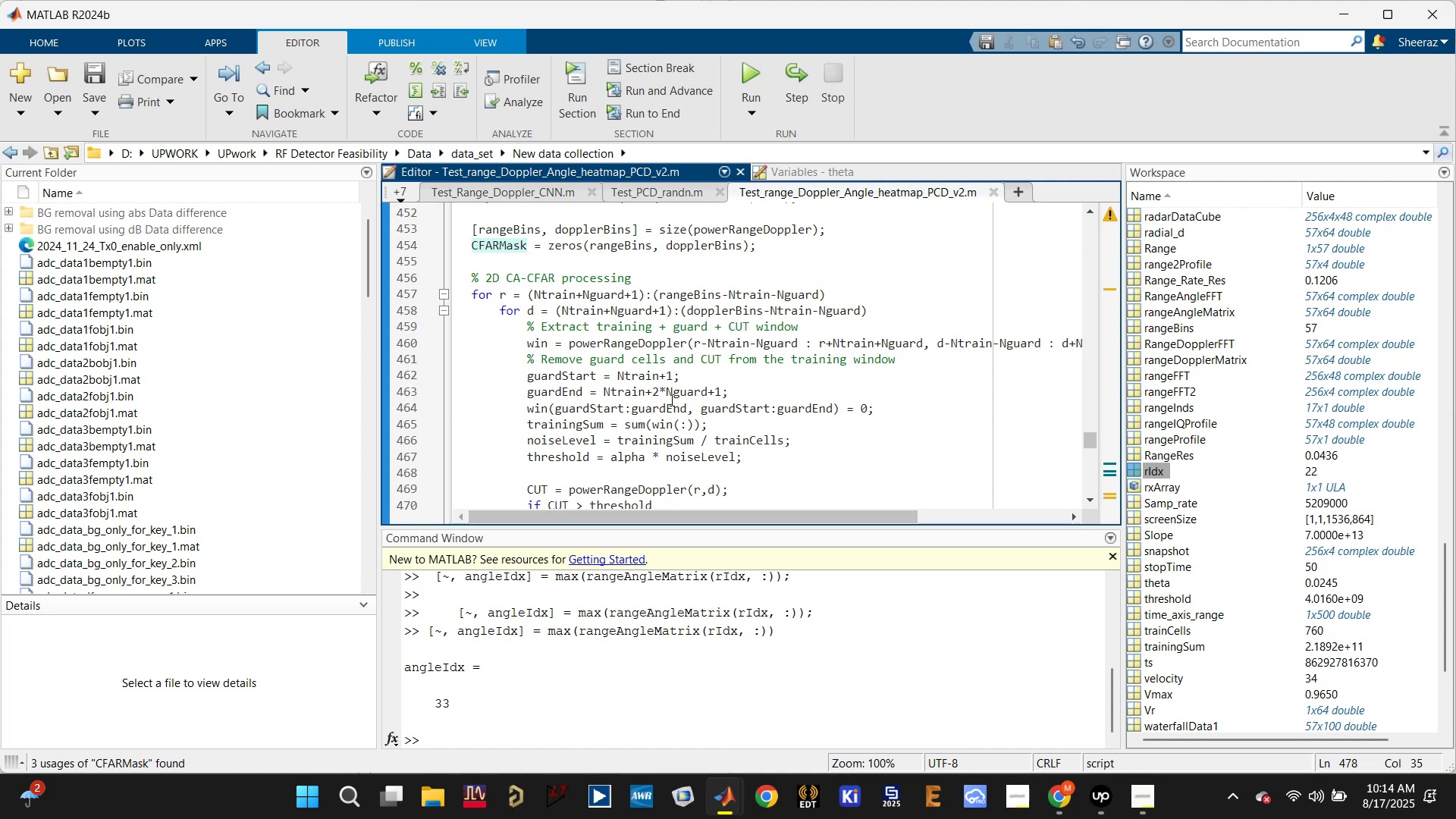 
scroll: coordinate [1185, 526], scroll_direction: down, amount: 15.0
 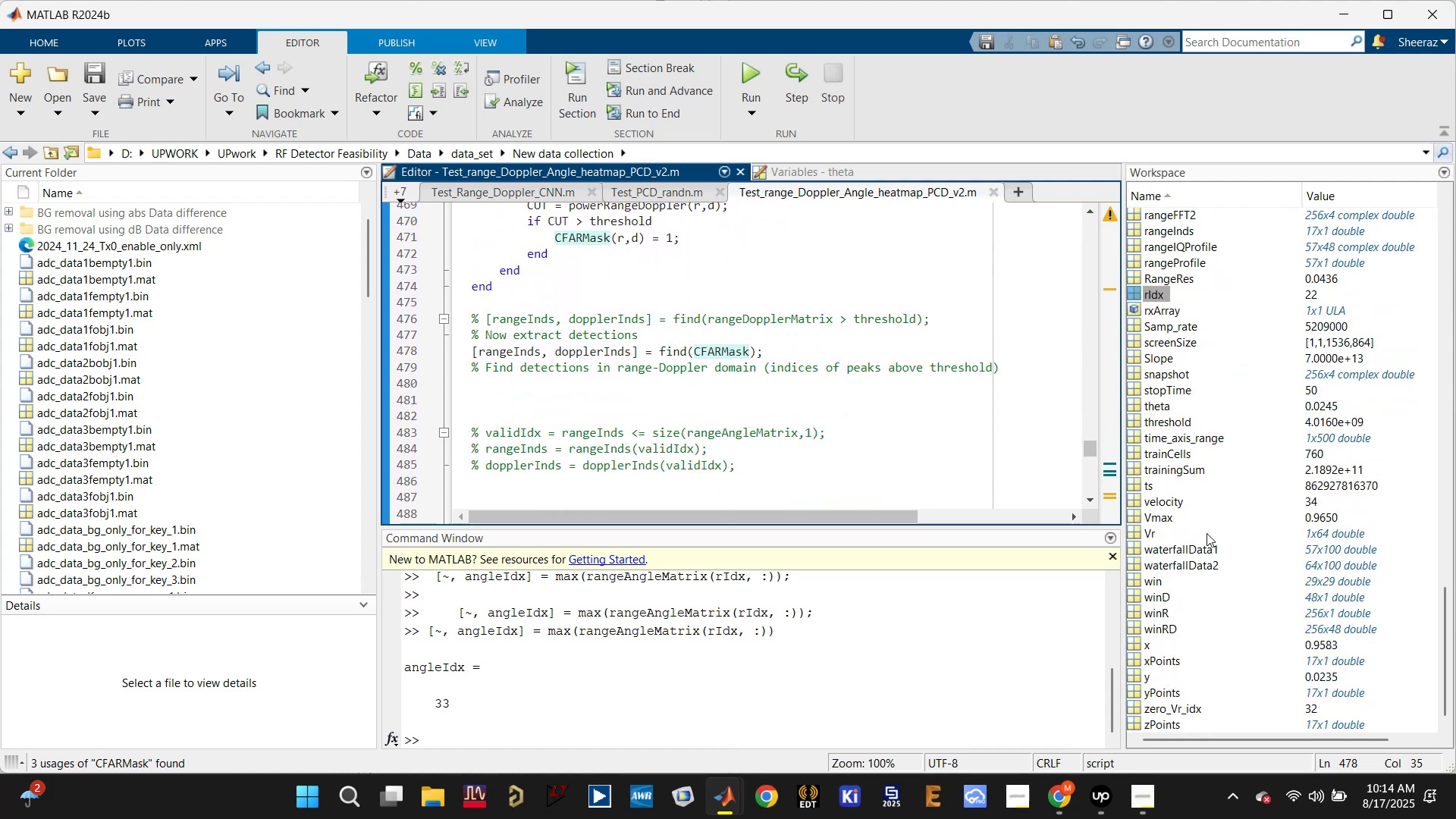 
scroll: coordinate [1191, 331], scroll_direction: up, amount: 26.0
 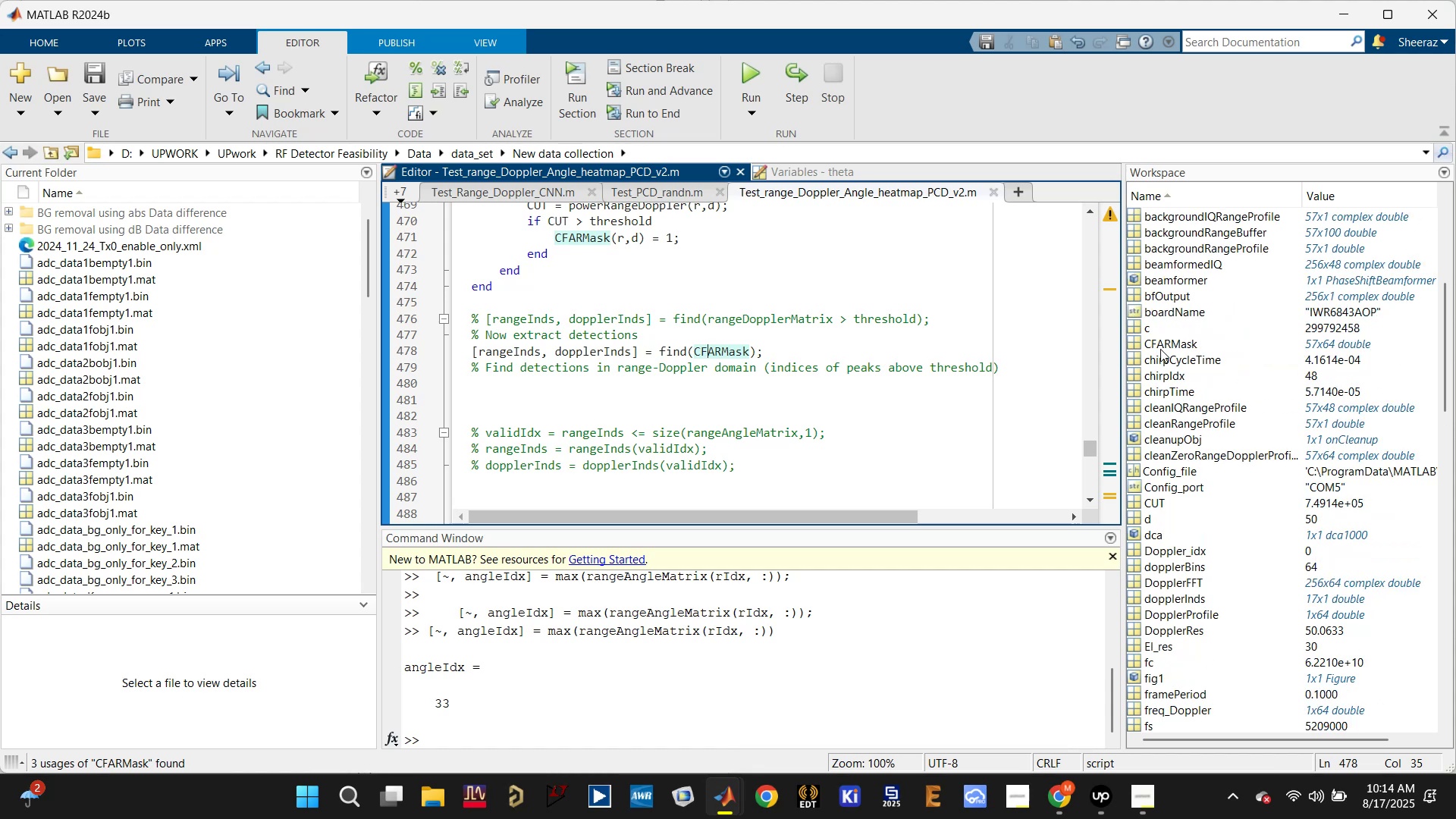 
left_click([1163, 341])
 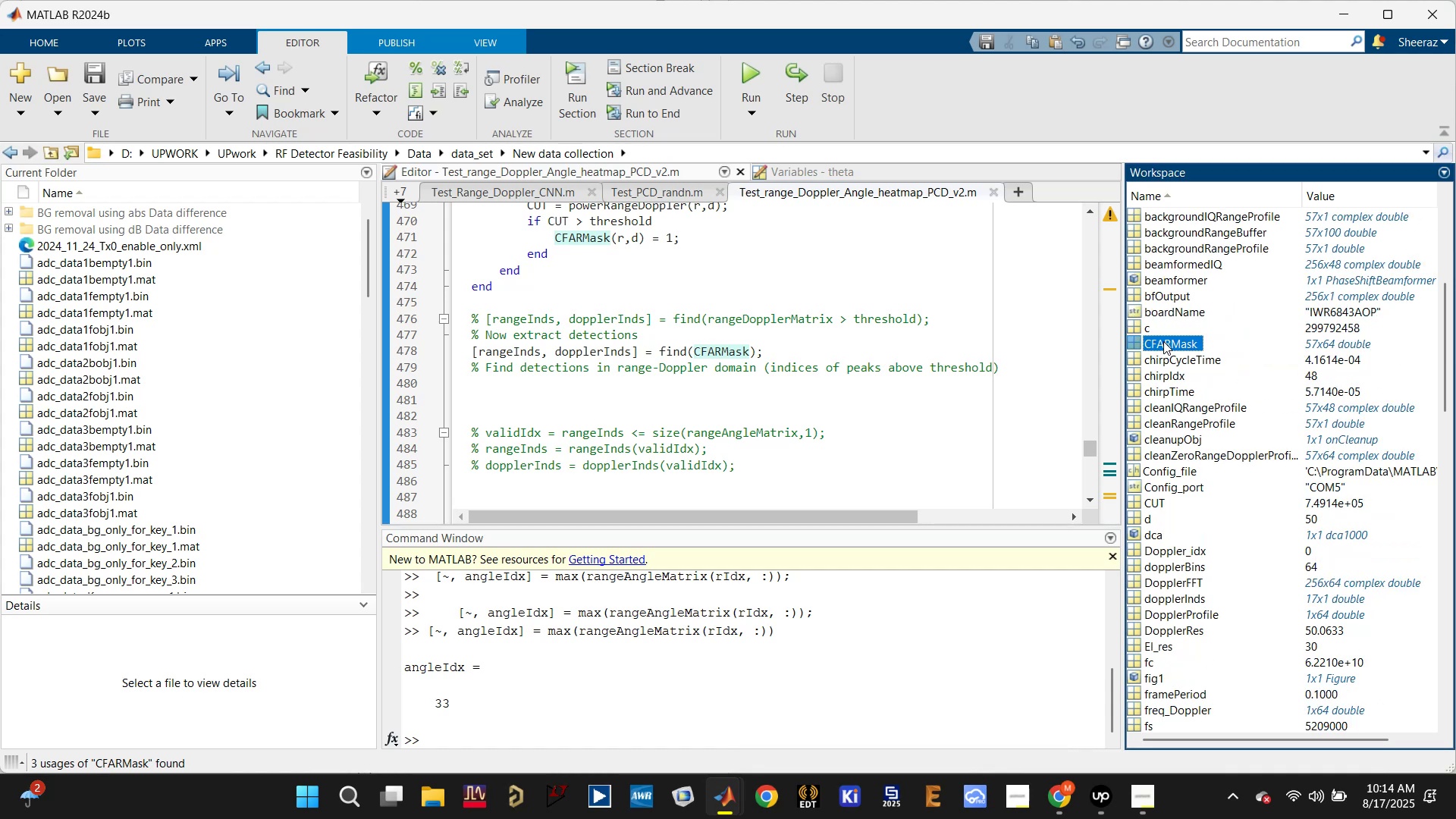 
double_click([1163, 341])
 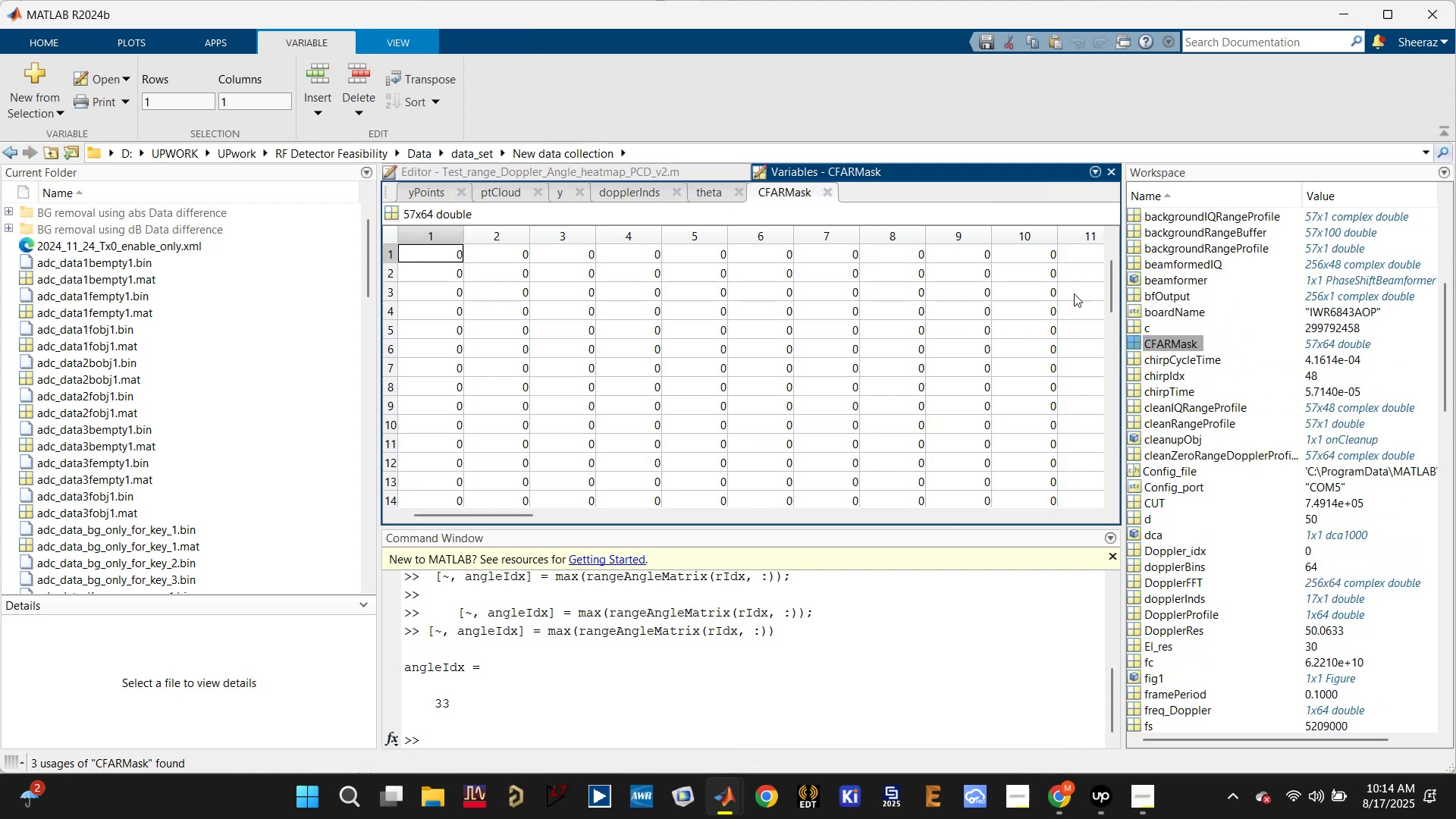 
left_click_drag(start_coordinate=[1109, 281], to_coordinate=[1102, 192])
 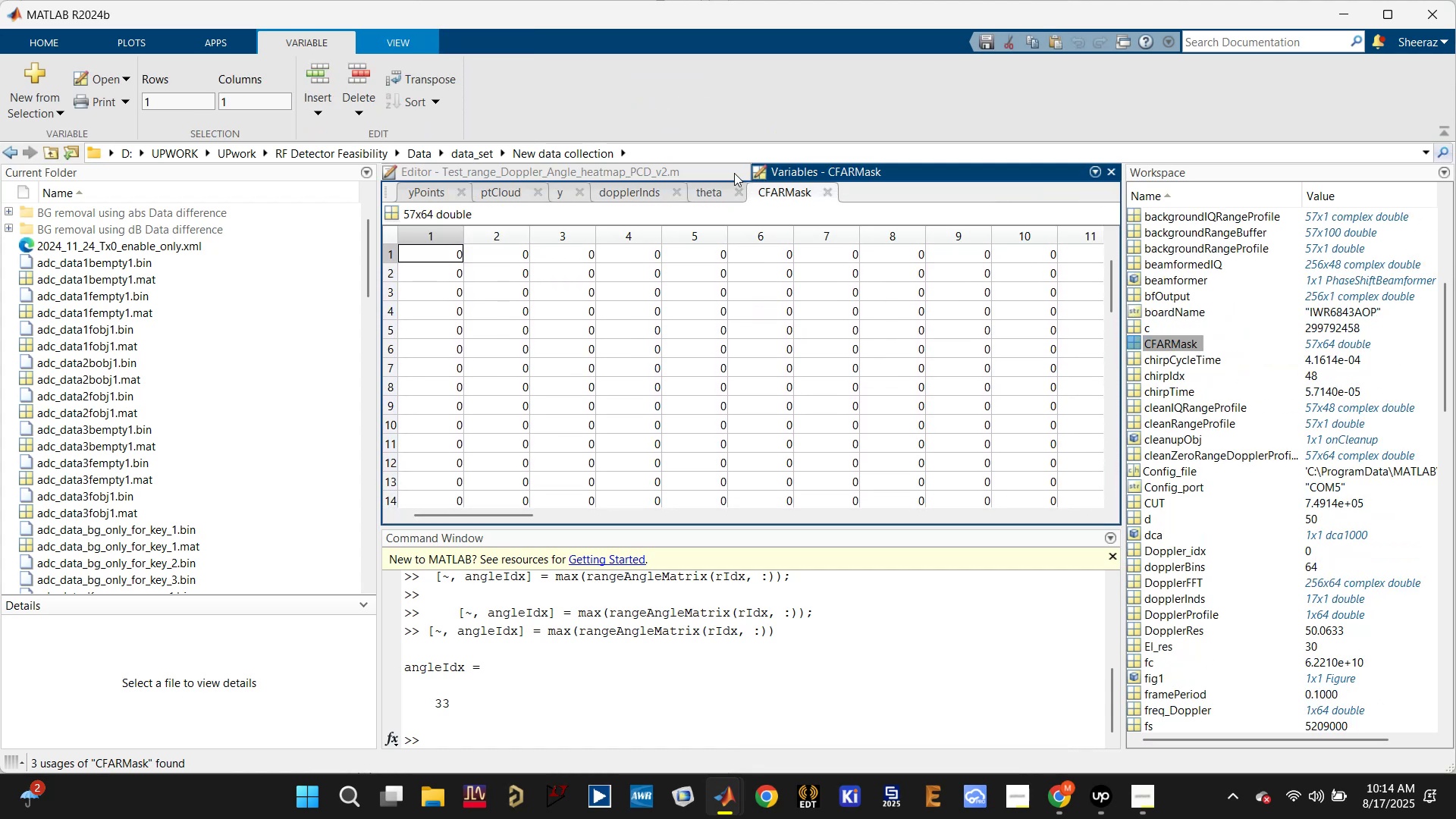 
left_click([659, 171])
 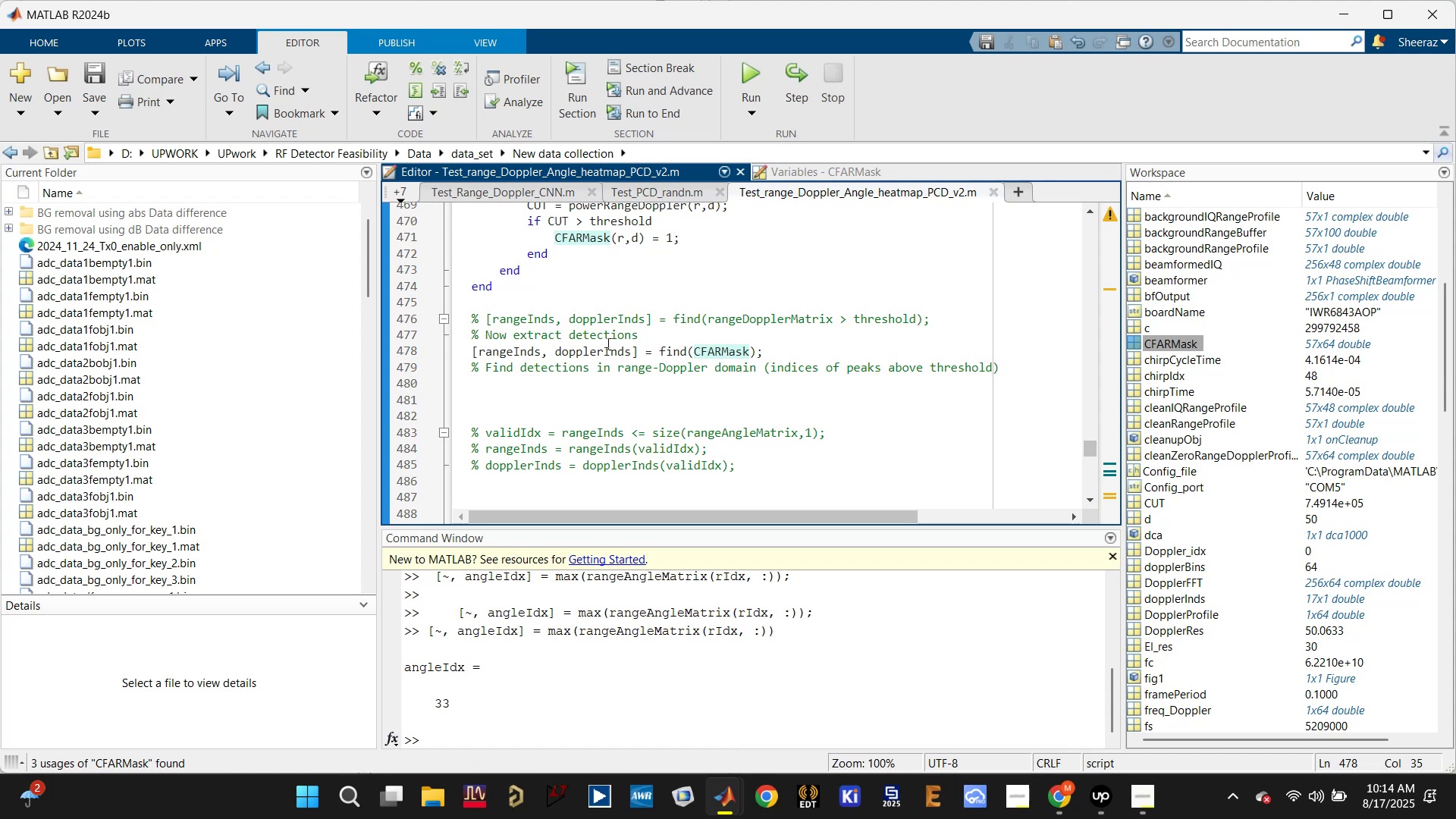 
left_click([607, 344])
 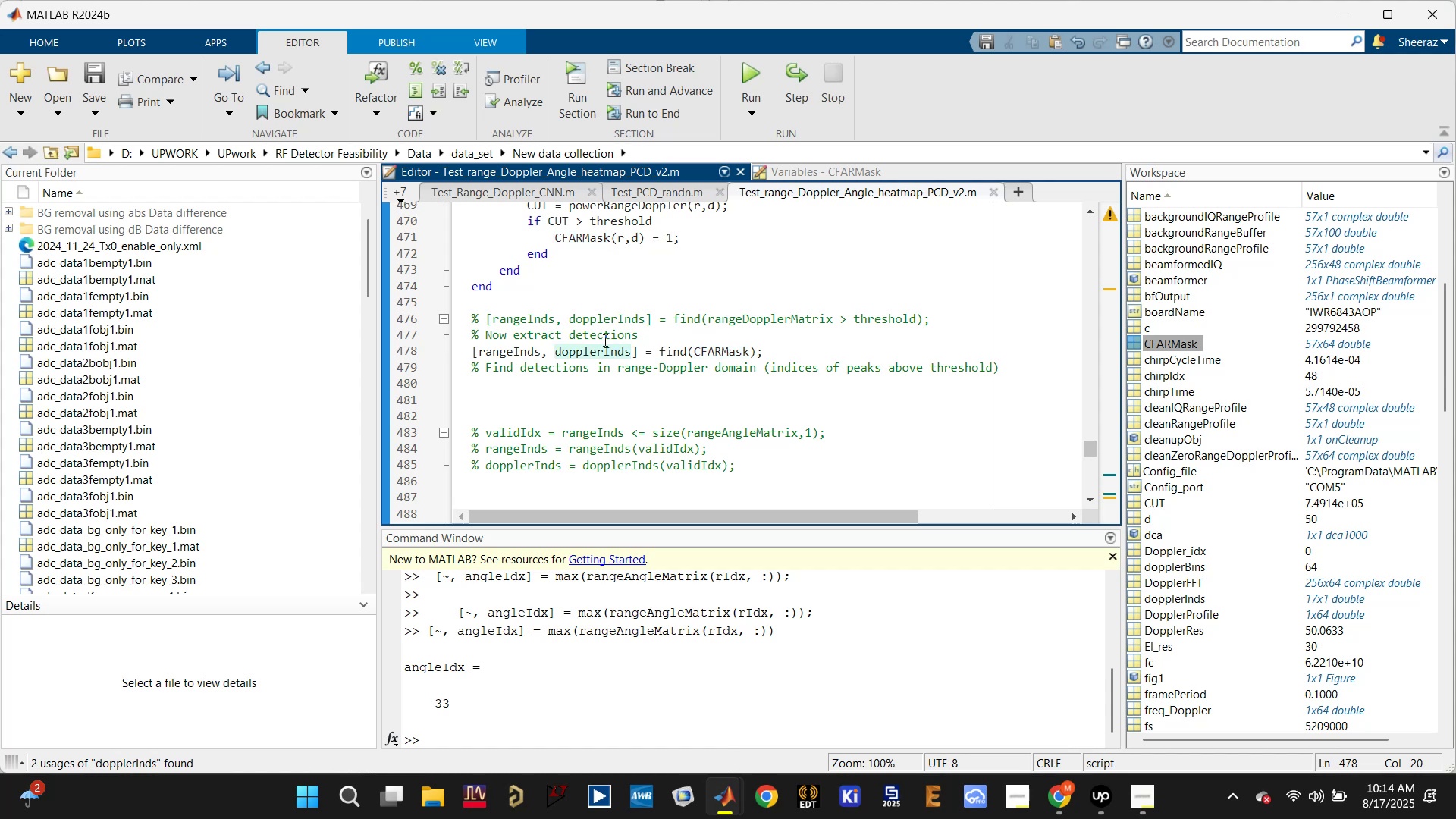 
left_click([533, 354])
 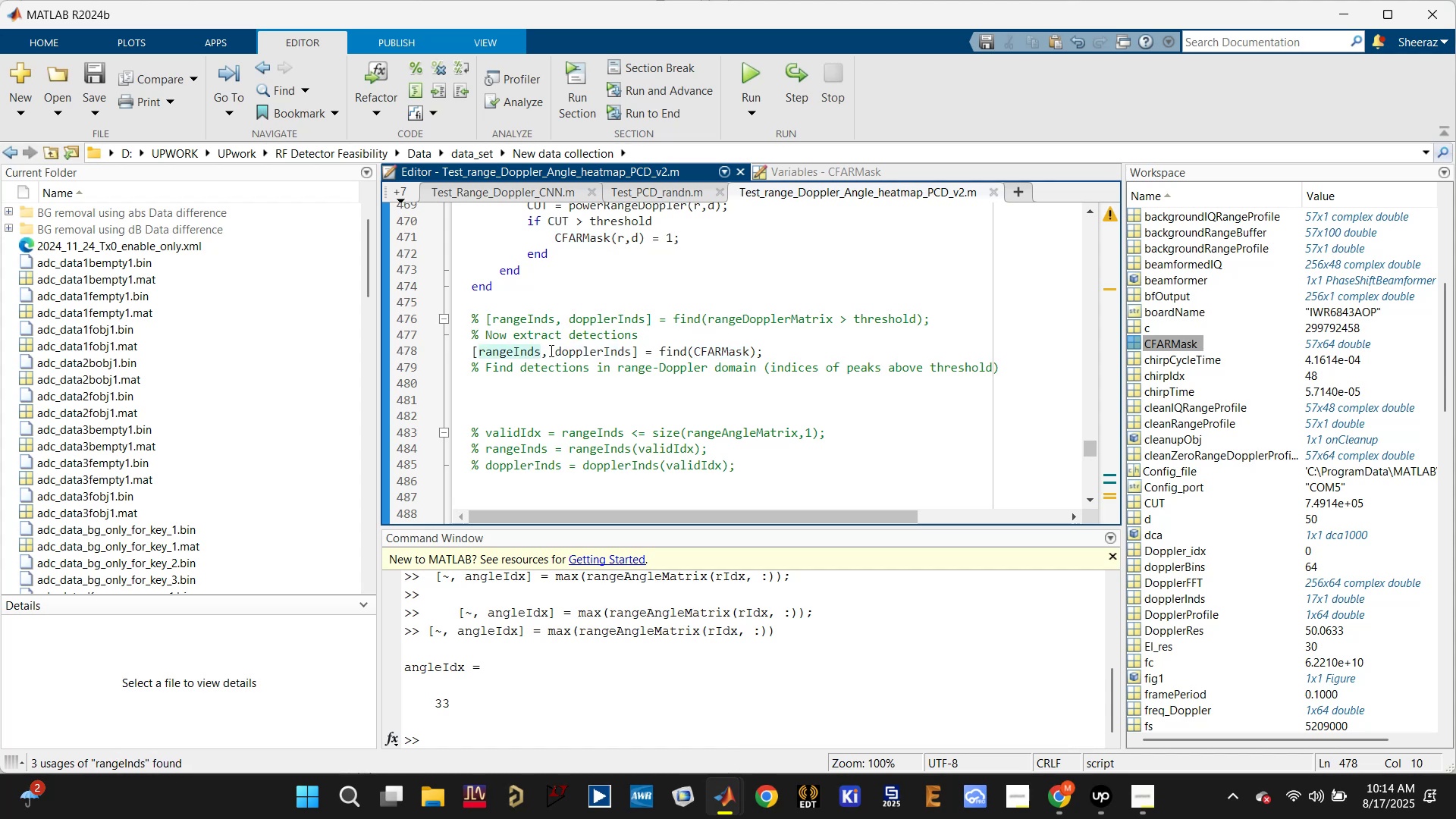 
left_click([588, 352])
 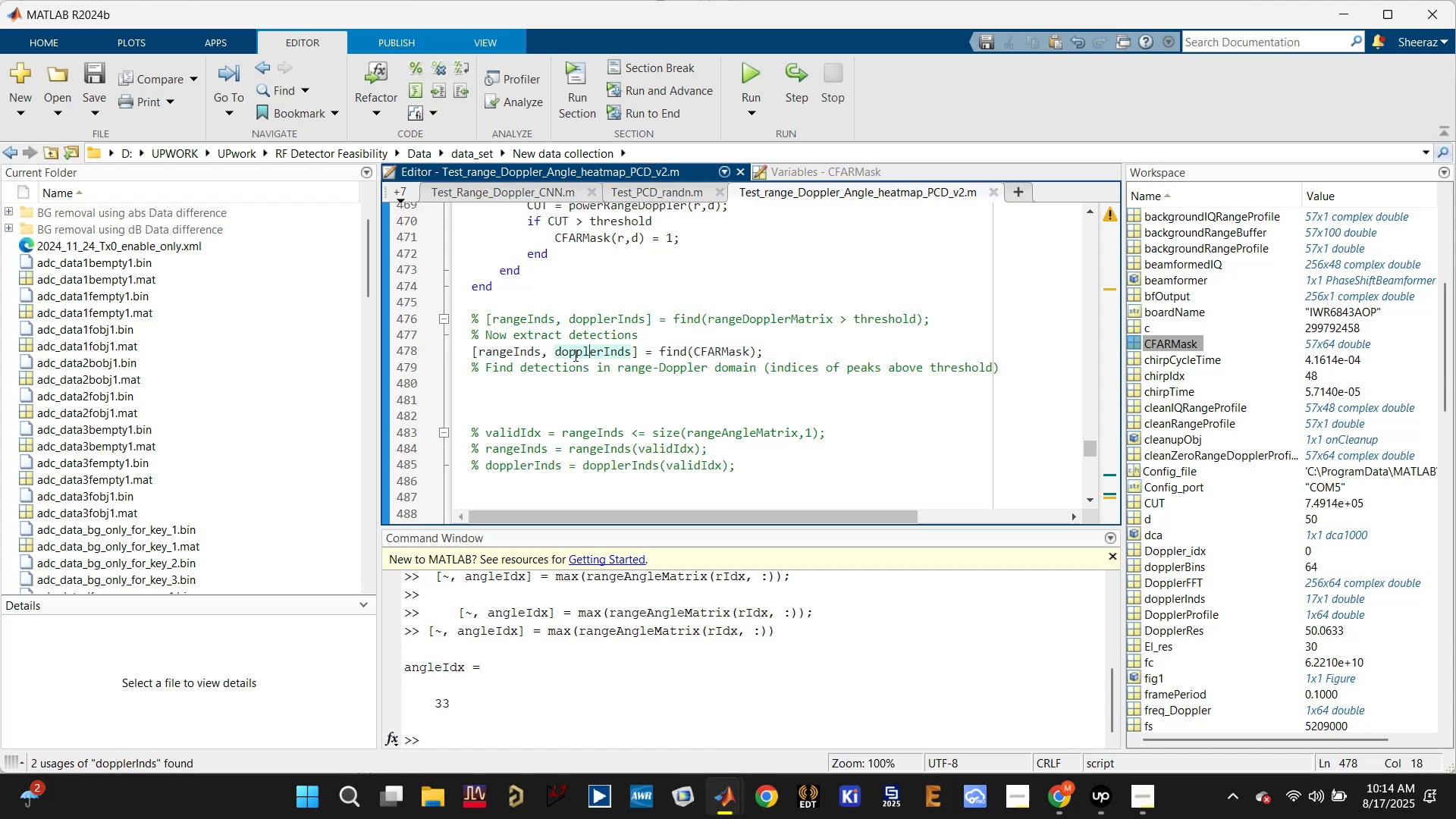 
scroll: coordinate [562, 357], scroll_direction: down, amount: 1.0
 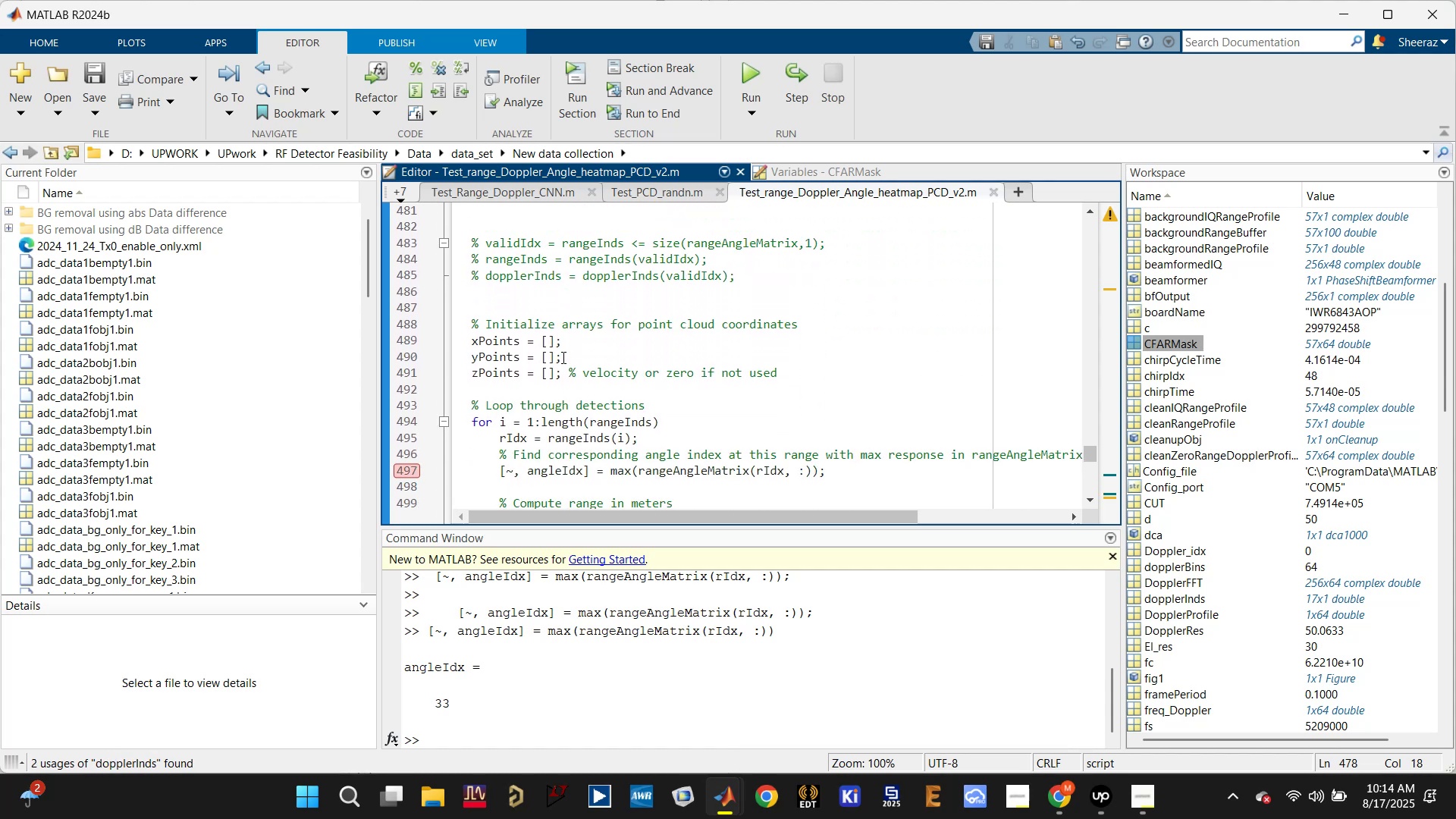 
scroll: coordinate [562, 357], scroll_direction: up, amount: 2.0
 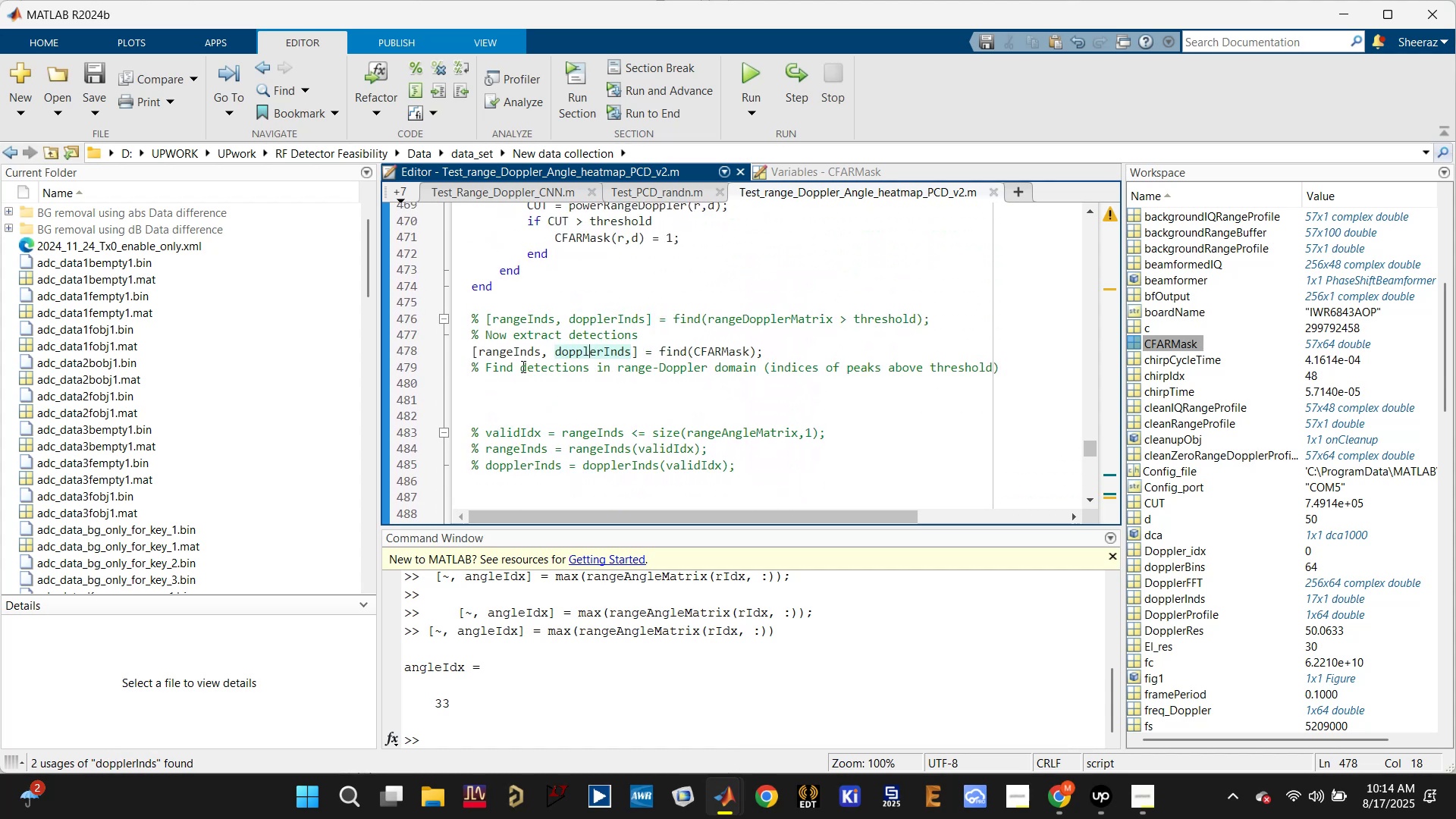 
left_click([519, 356])
 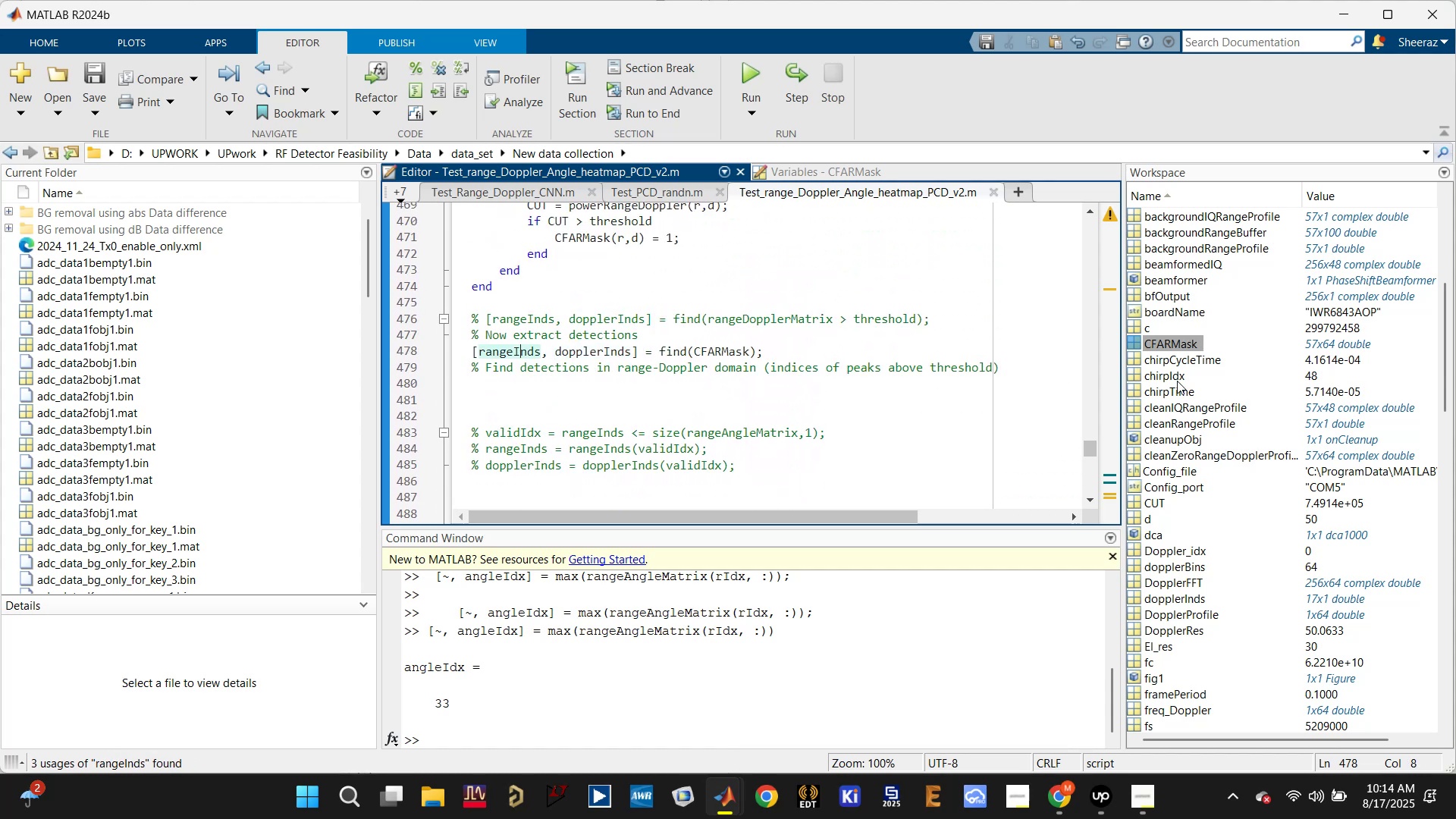 
scroll: coordinate [1190, 385], scroll_direction: down, amount: 10.0
 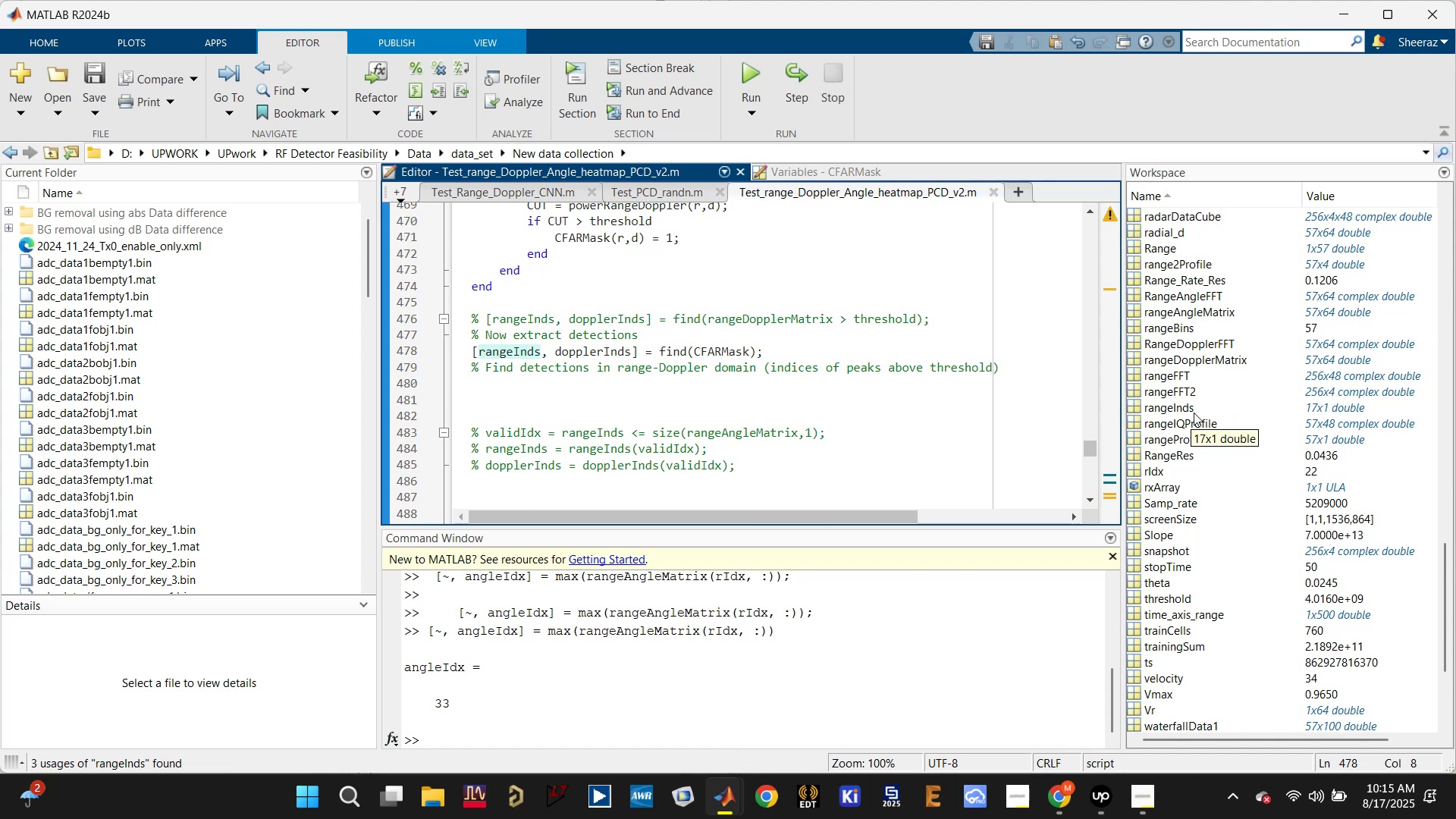 
double_click([1181, 412])
 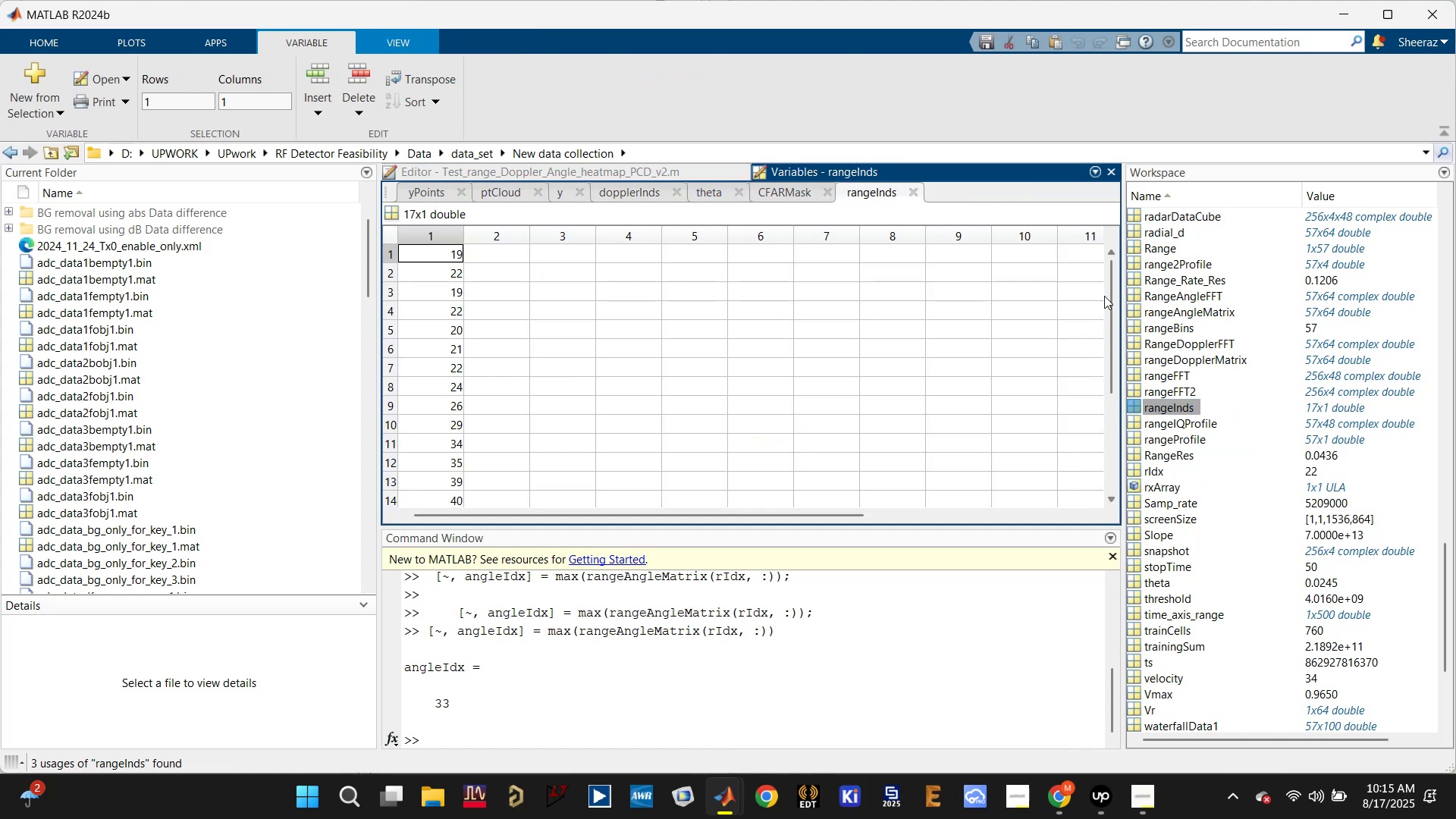 
left_click_drag(start_coordinate=[1106, 290], to_coordinate=[1091, 265])
 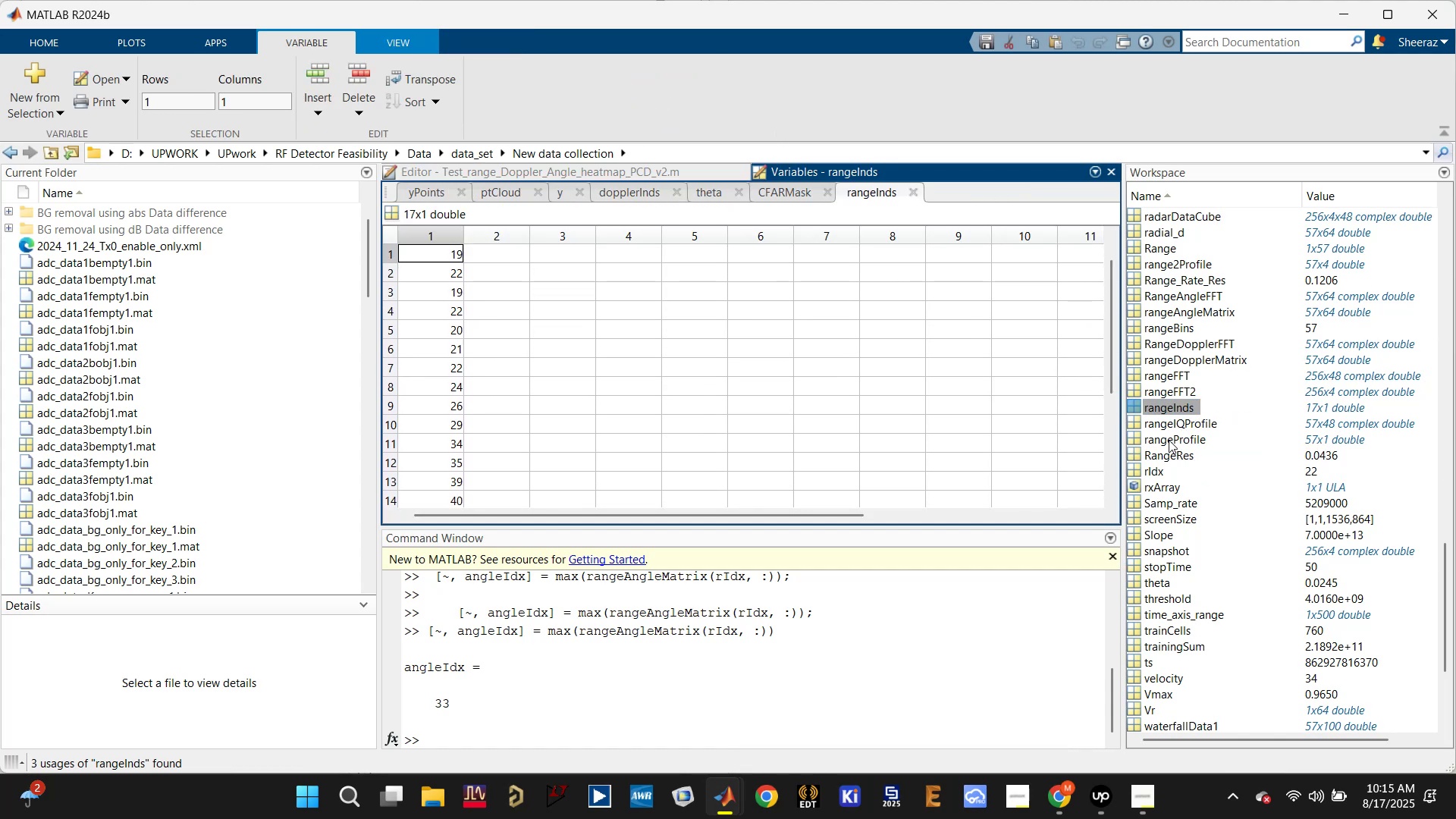 
left_click([641, 169])
 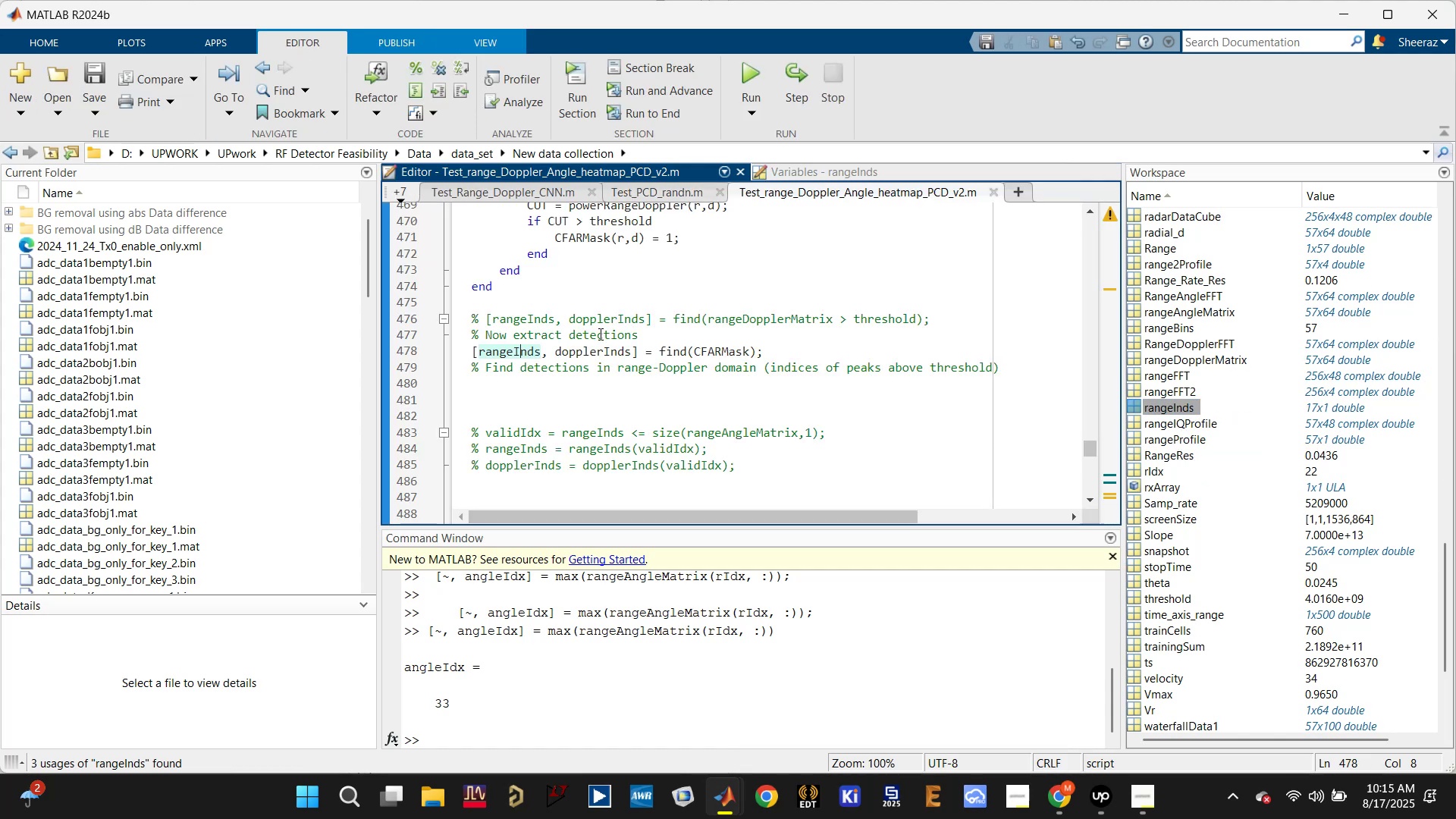 
left_click([599, 346])
 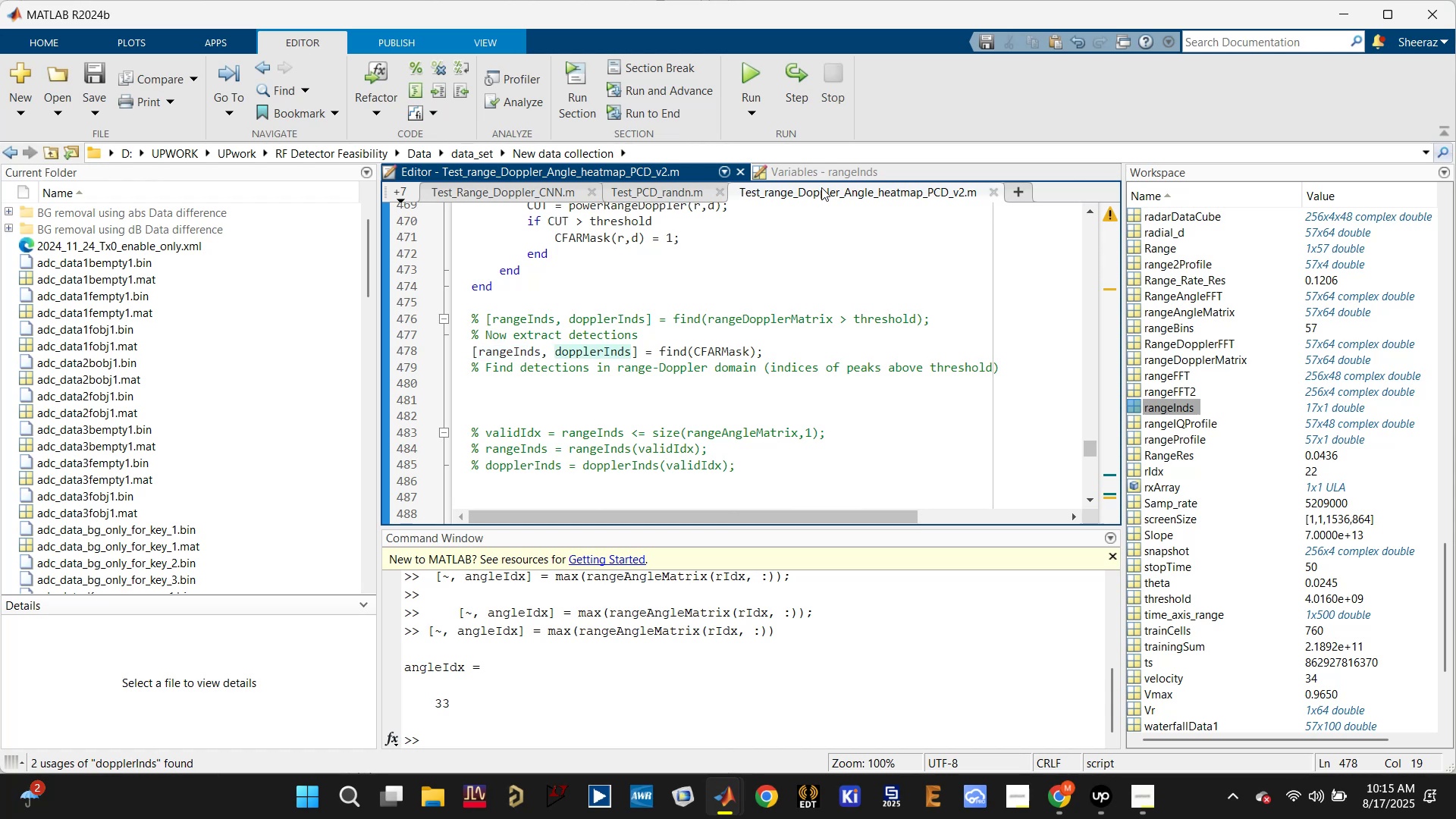 
left_click([843, 174])
 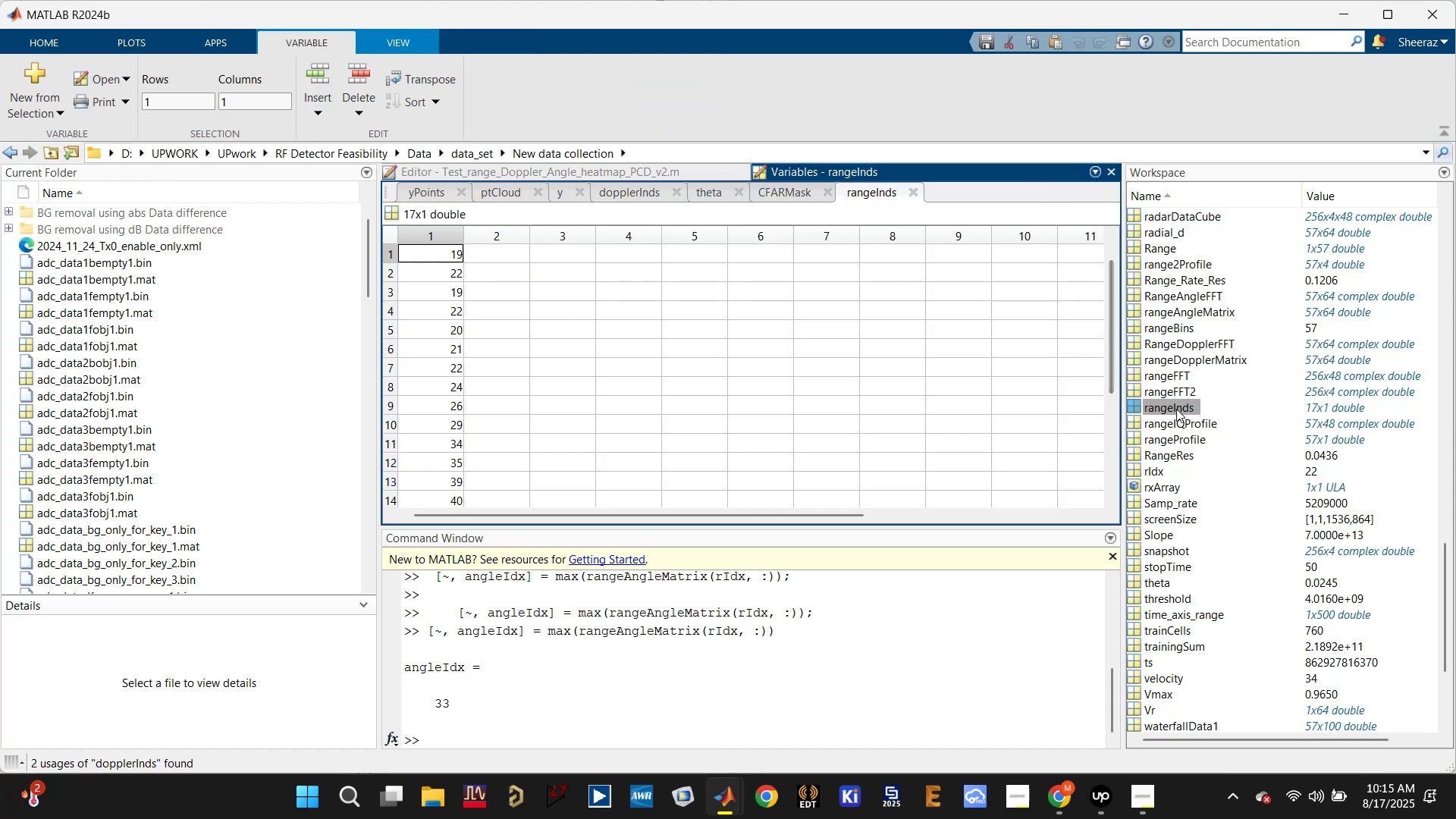 
scroll: coordinate [1180, 429], scroll_direction: down, amount: 14.0
 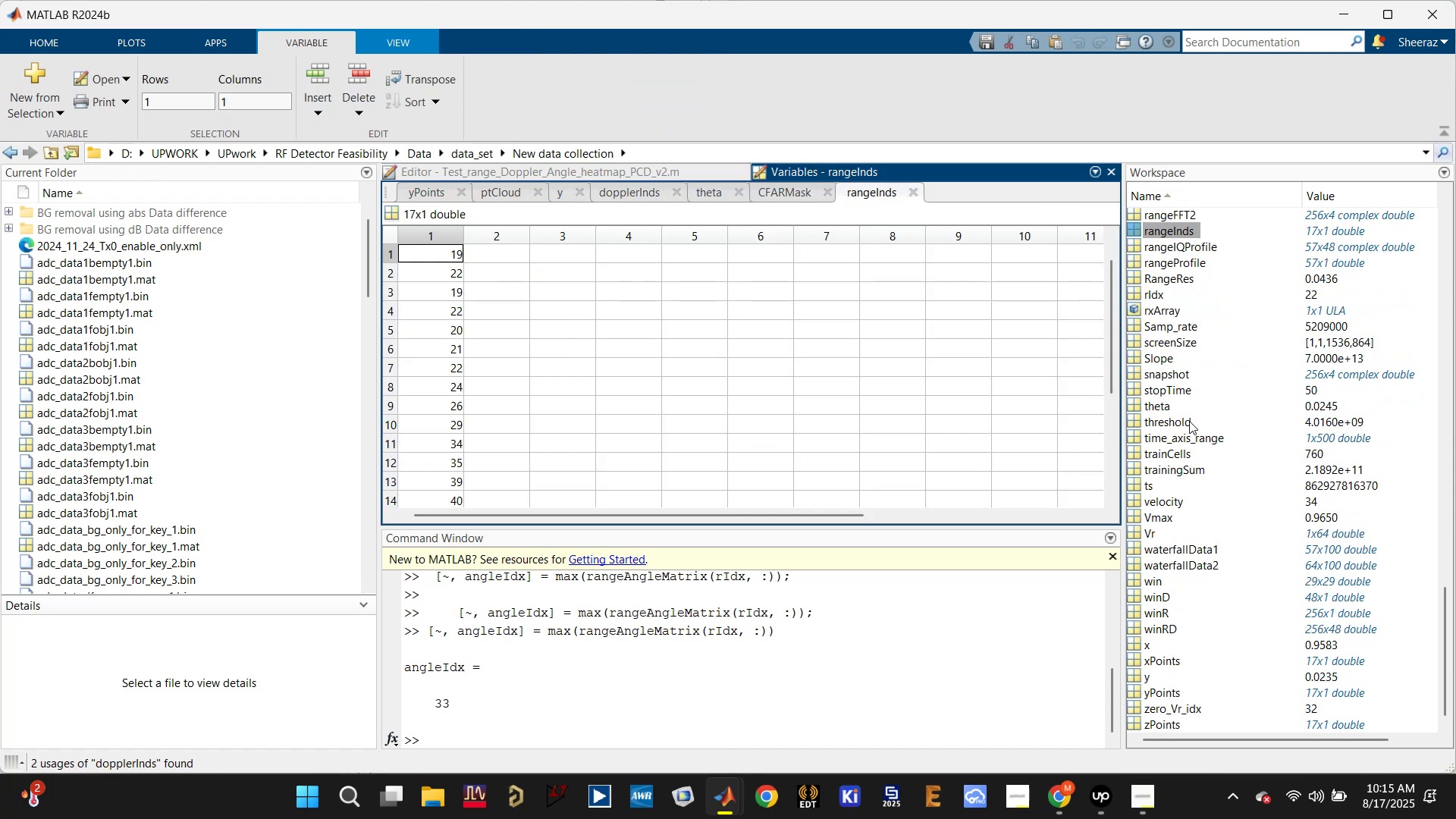 
scroll: coordinate [1188, 402], scroll_direction: up, amount: 23.0
 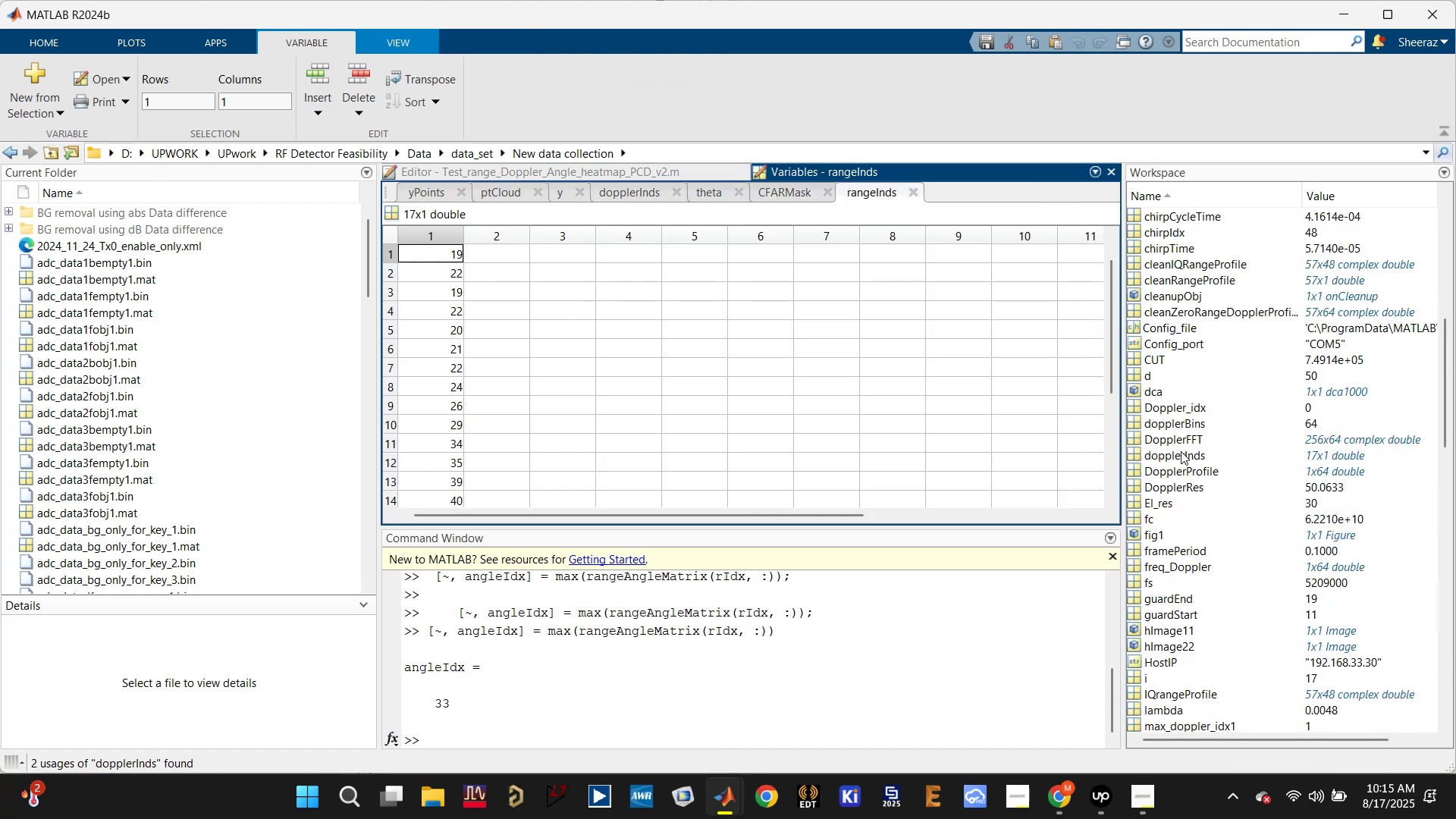 
double_click([1176, 456])
 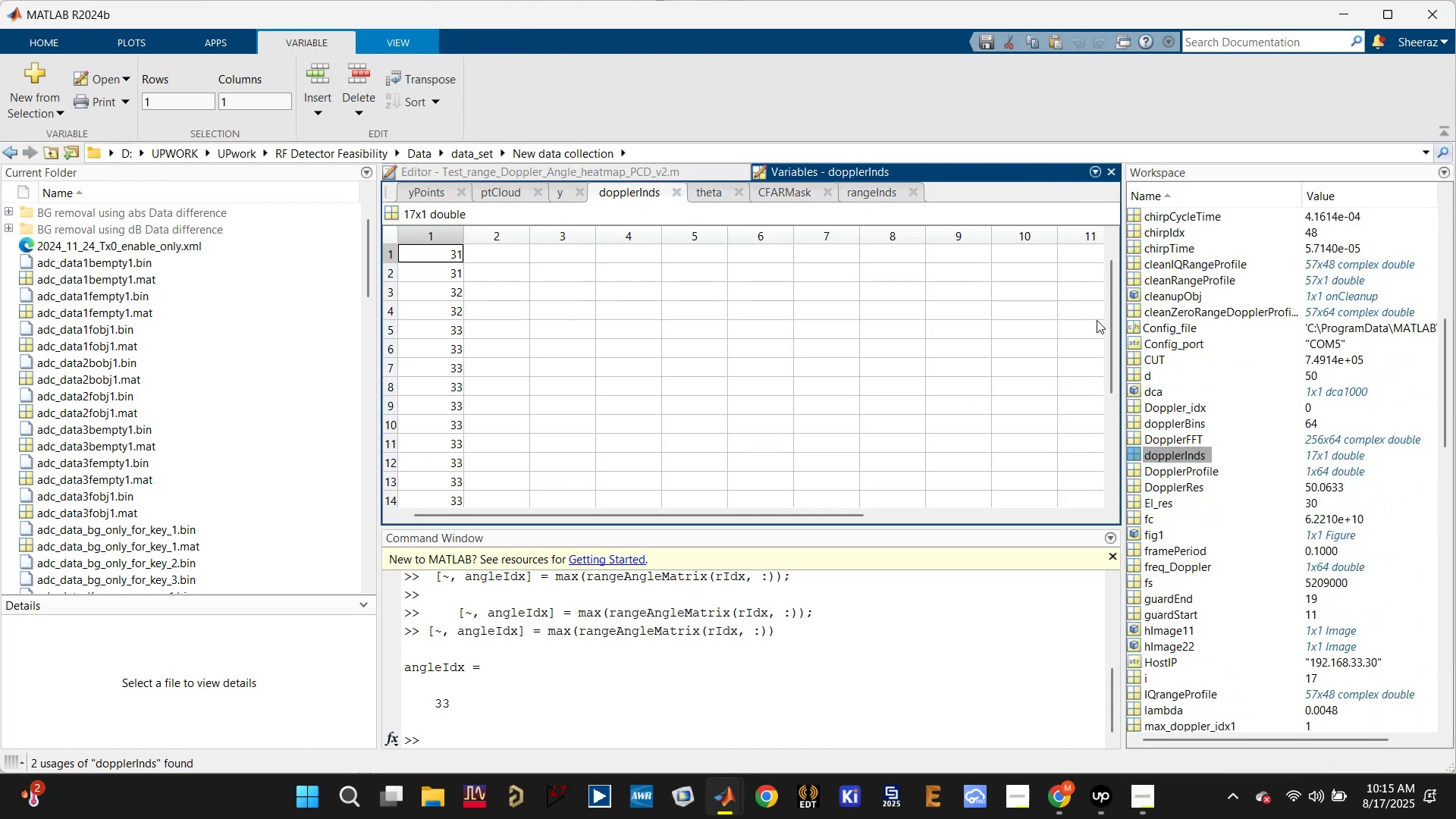 
left_click_drag(start_coordinate=[1112, 310], to_coordinate=[1094, 246])
 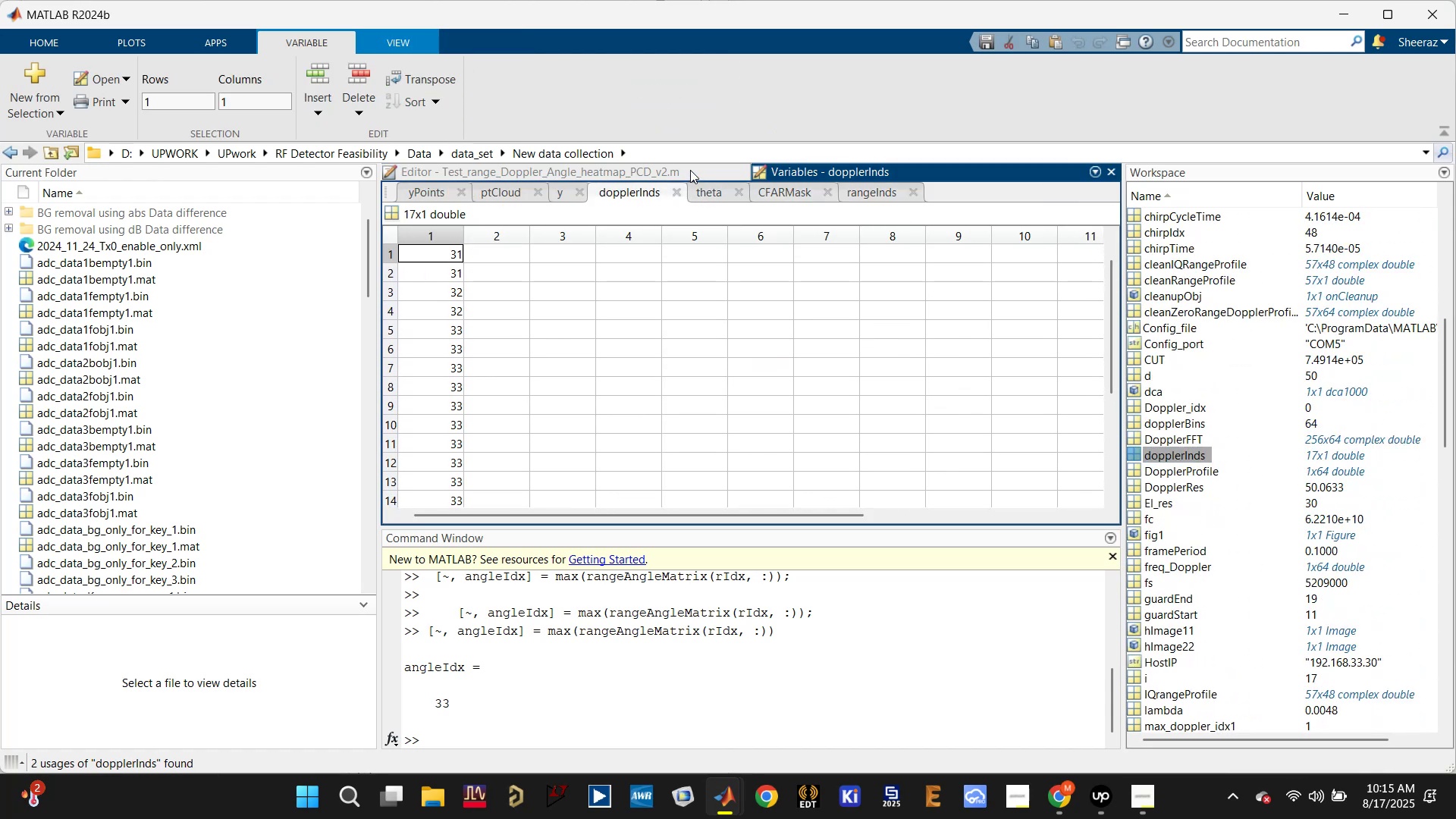 
left_click([690, 169])
 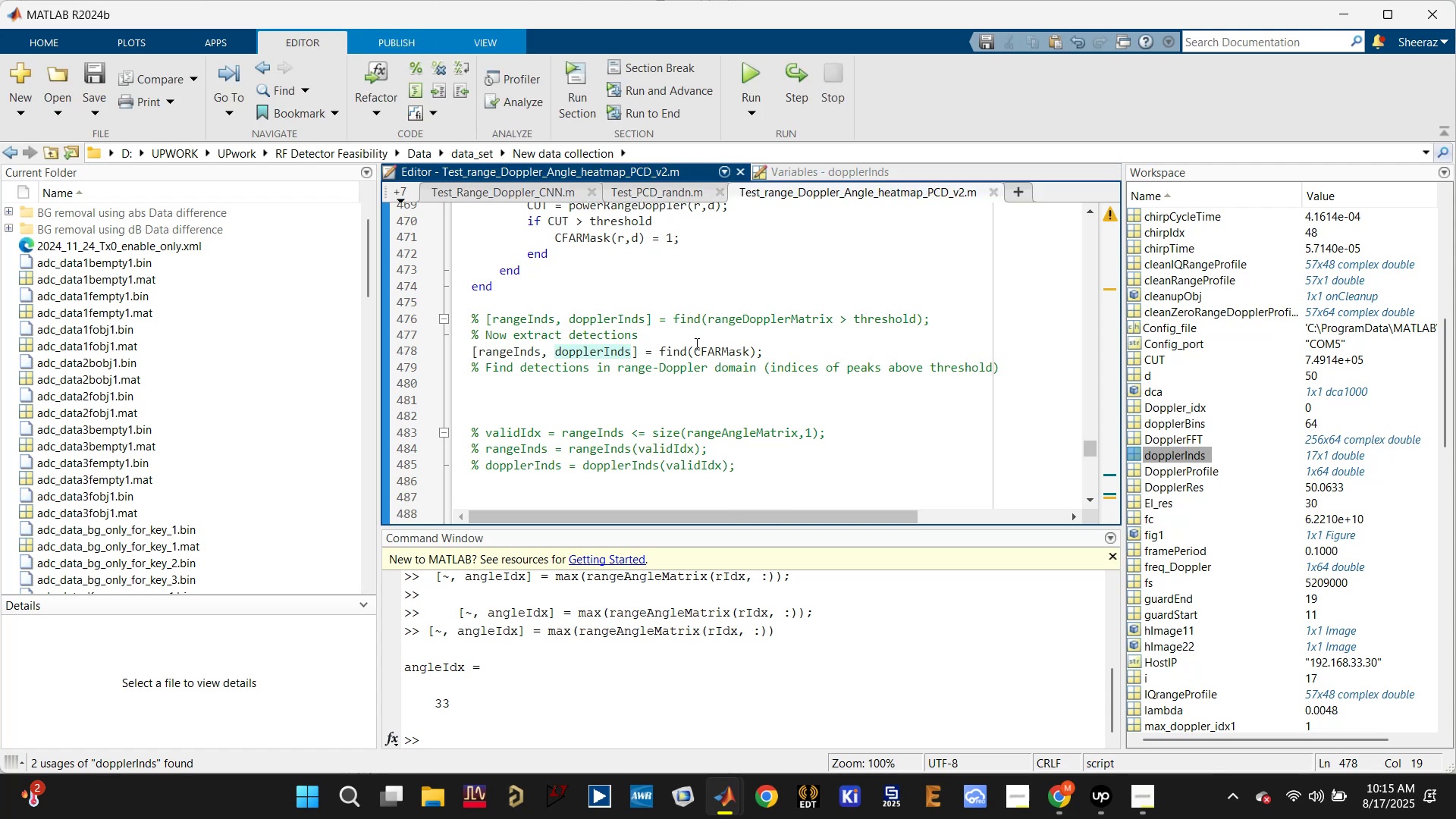 
left_click([711, 354])
 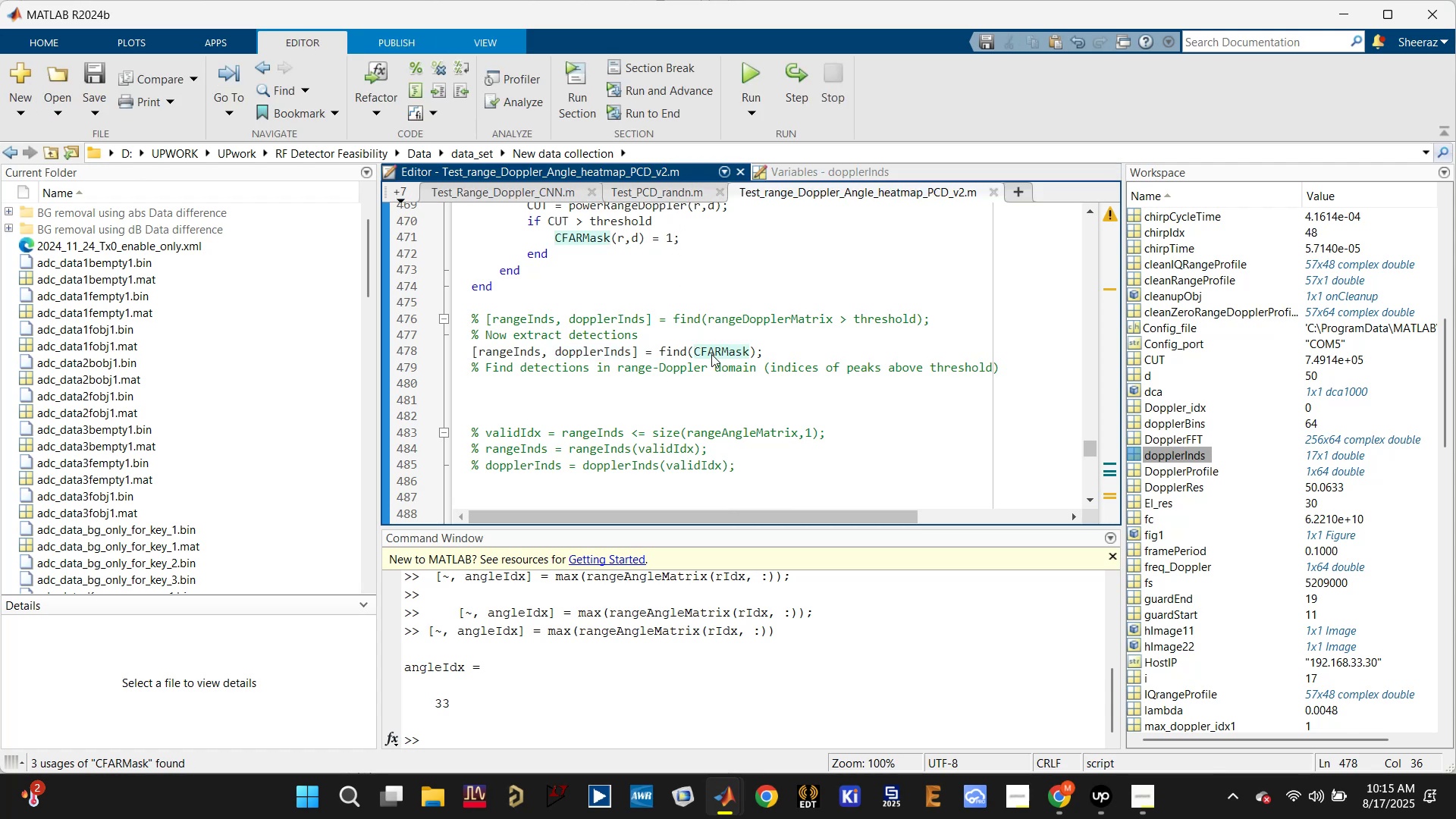 
scroll: coordinate [711, 354], scroll_direction: up, amount: 2.0
 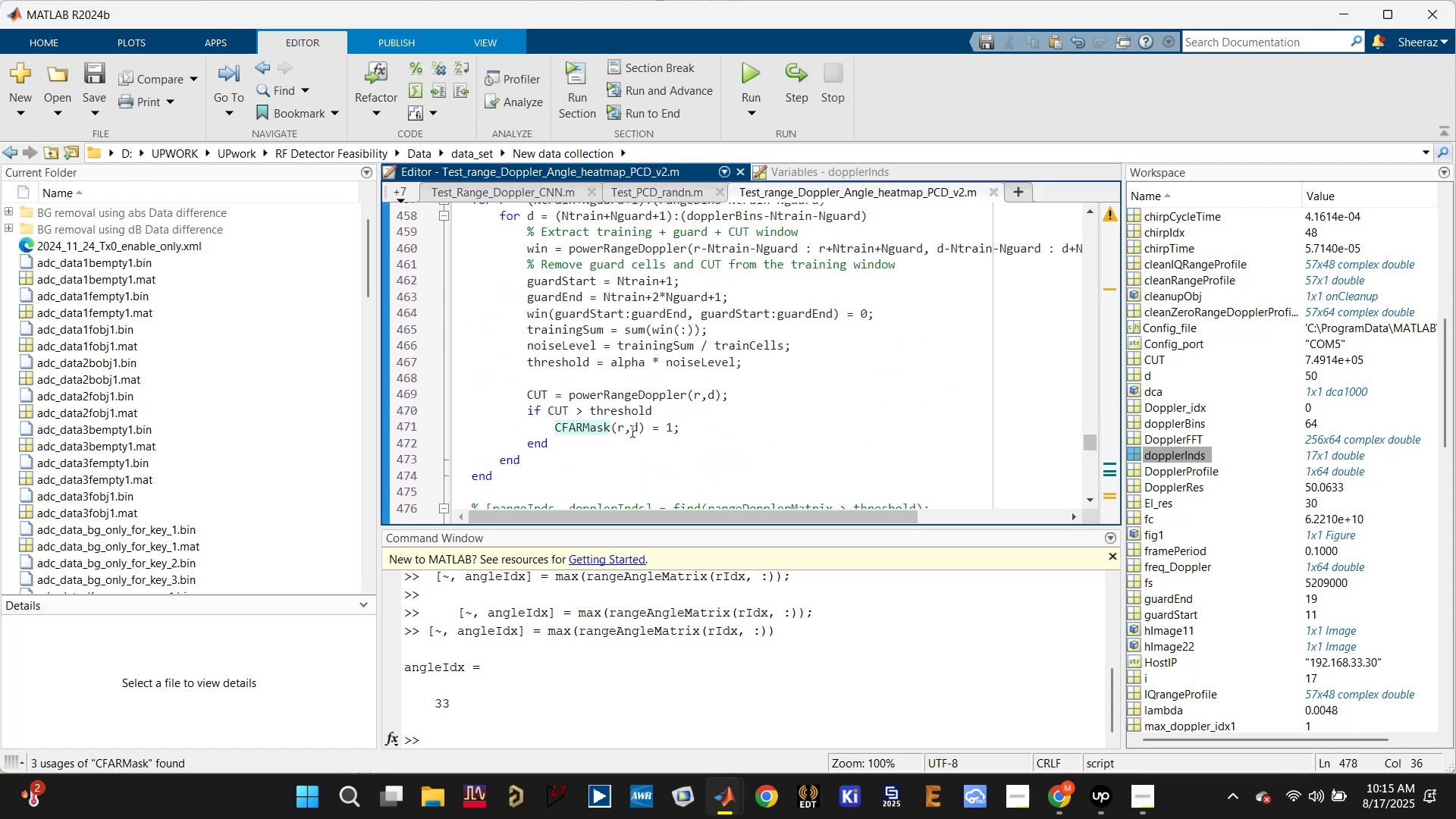 
left_click([639, 400])
 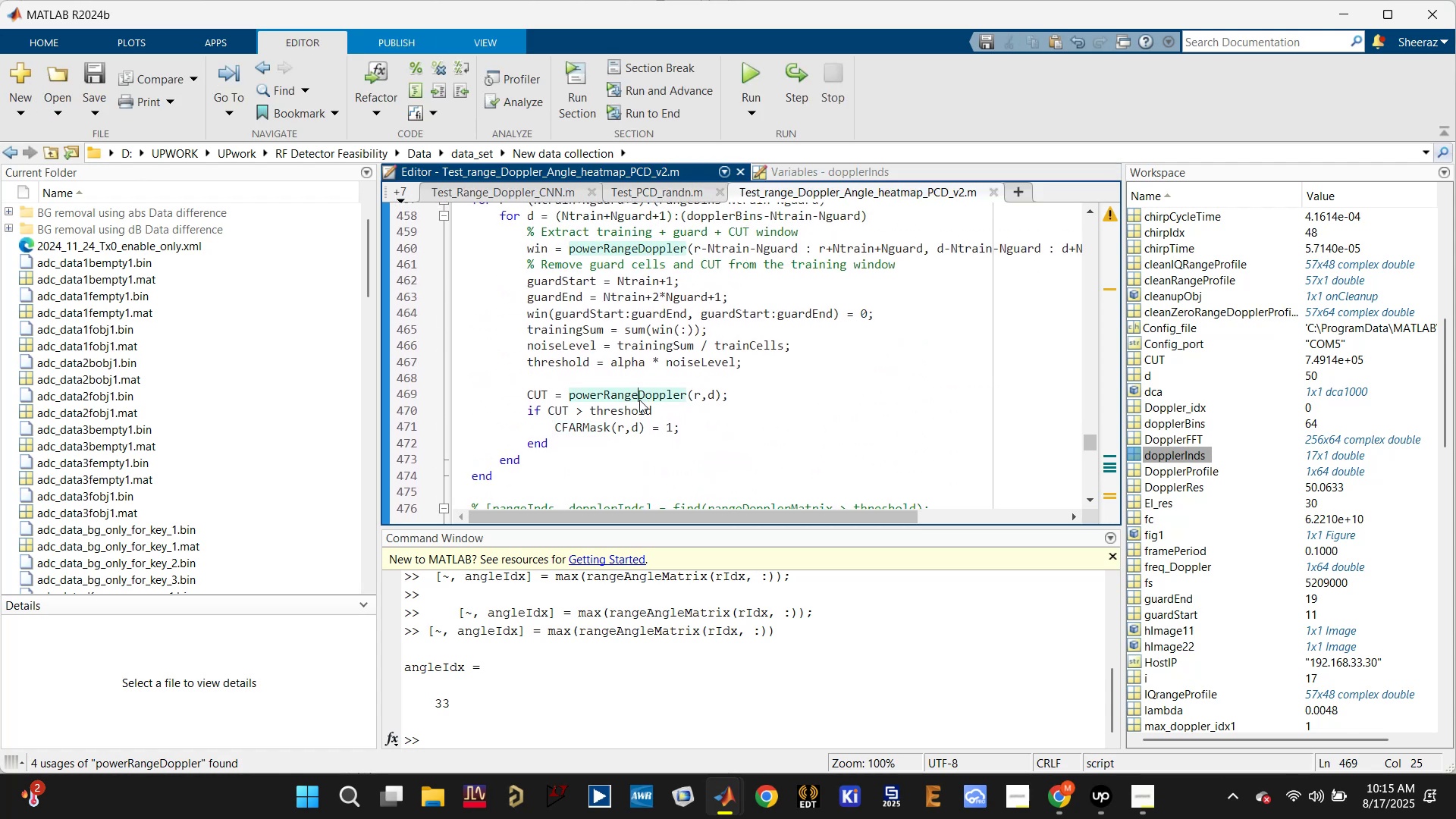 
scroll: coordinate [698, 322], scroll_direction: up, amount: 4.0
 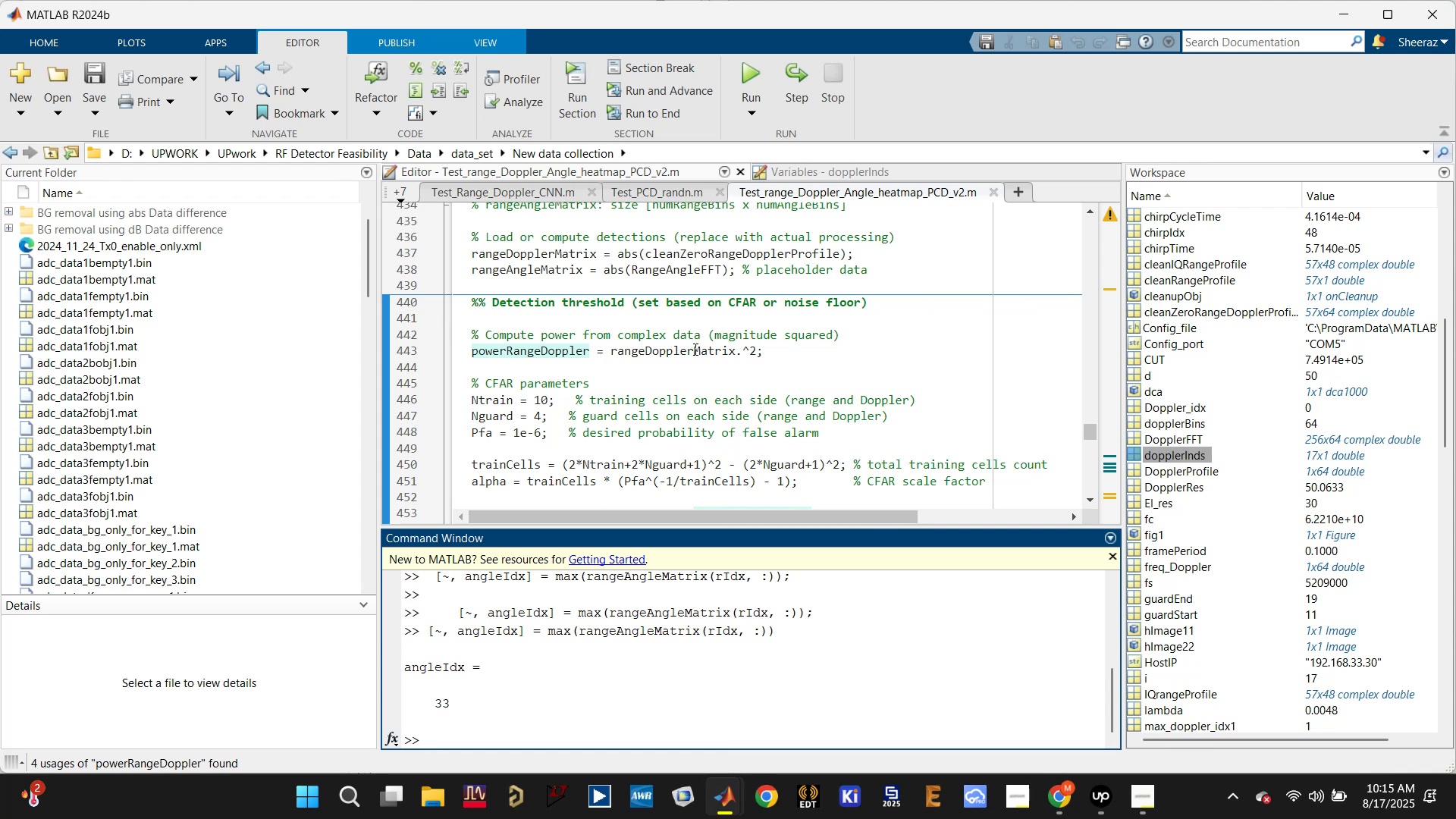 
left_click([693, 350])
 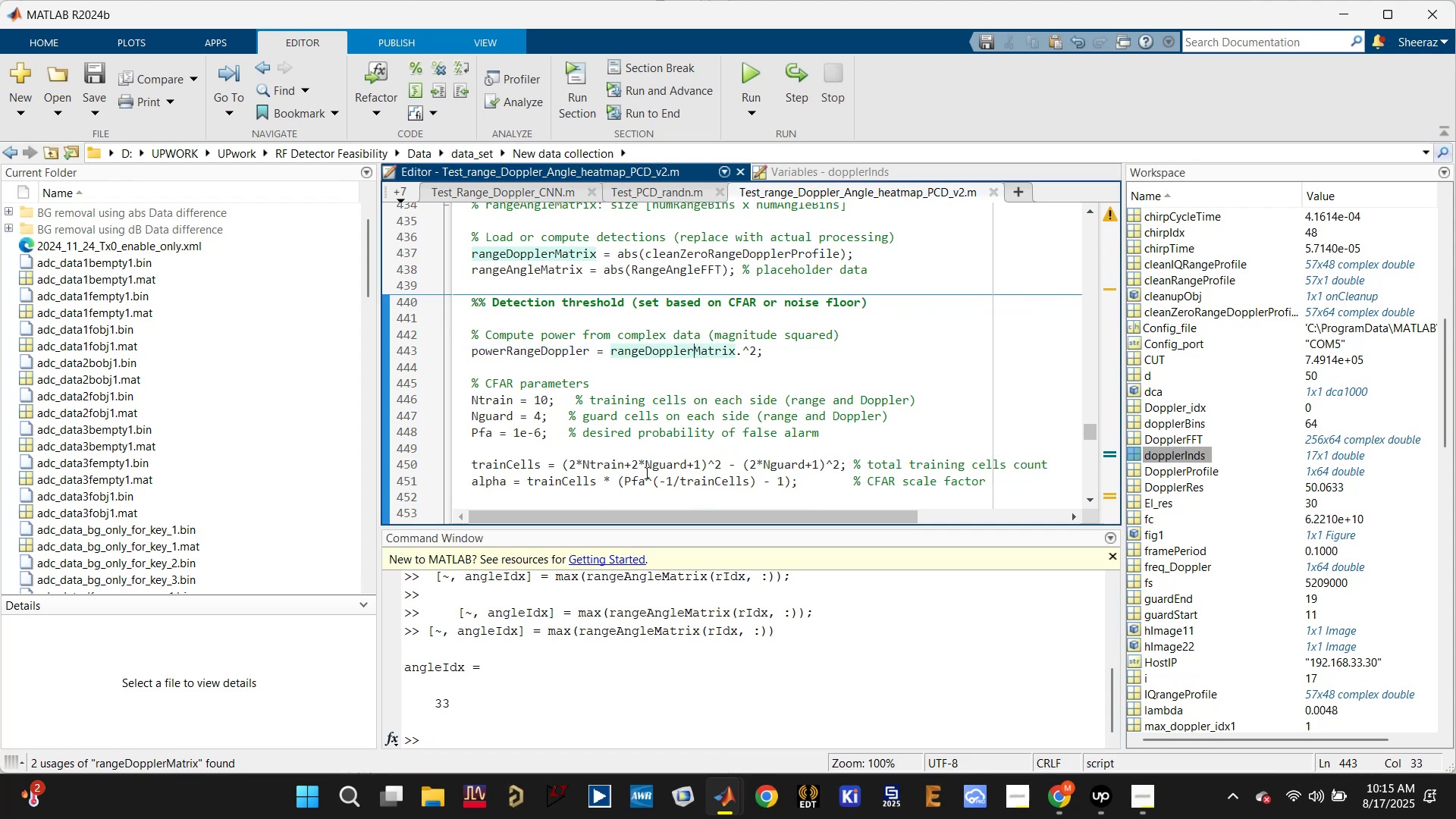 
key(Control+ControlLeft)
 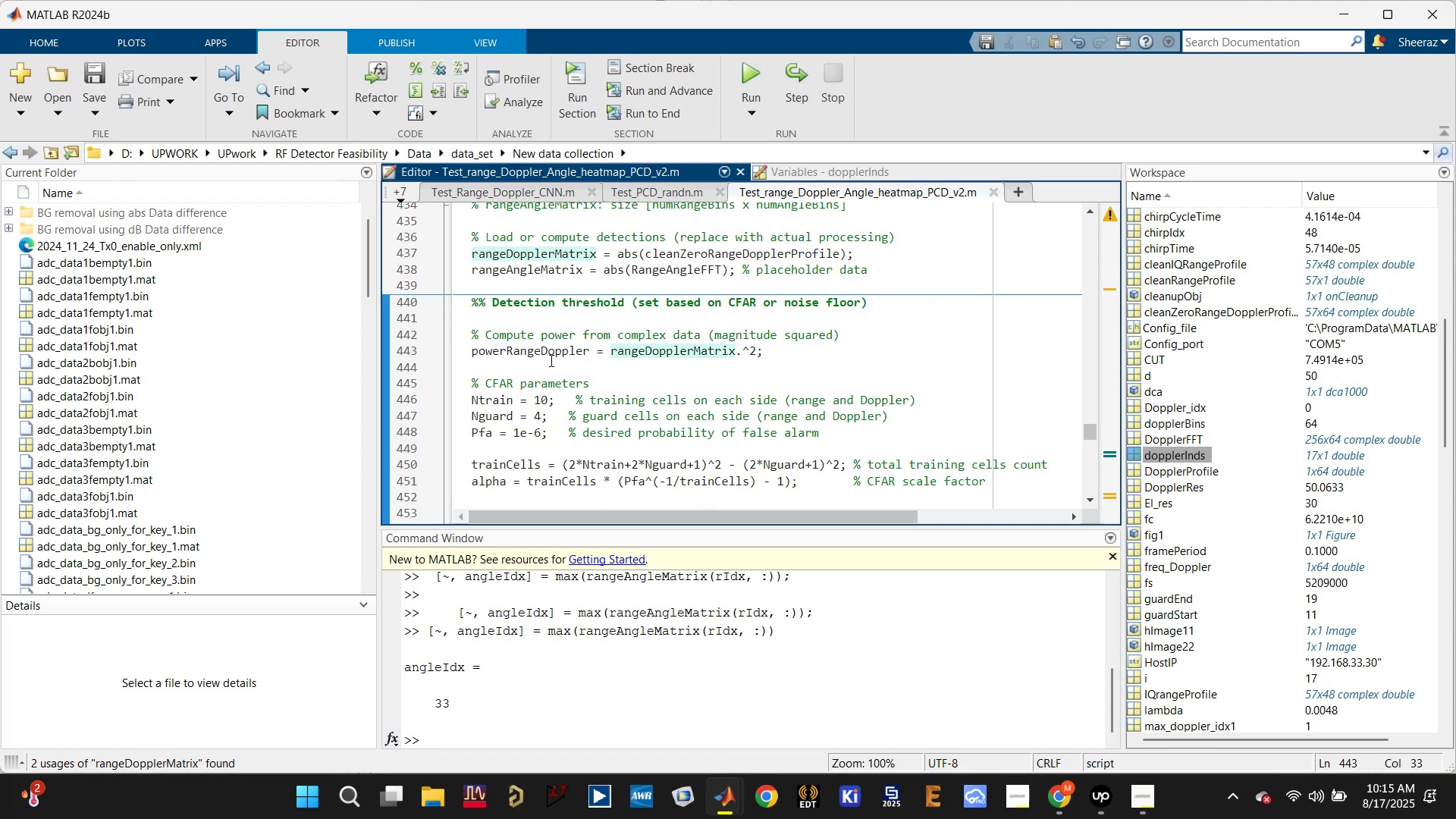 
left_click([548, 348])
 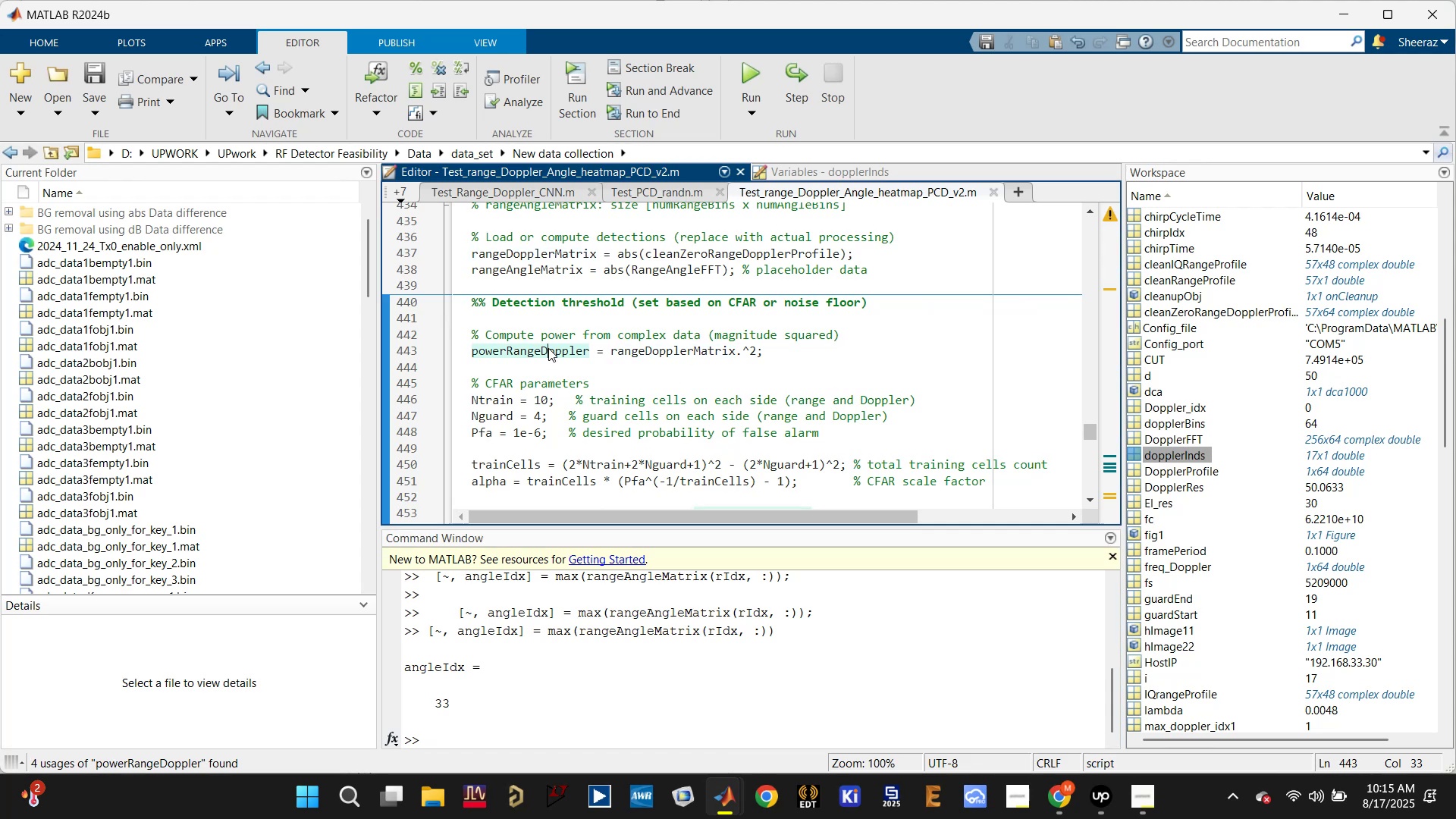 
key(Control+C)
 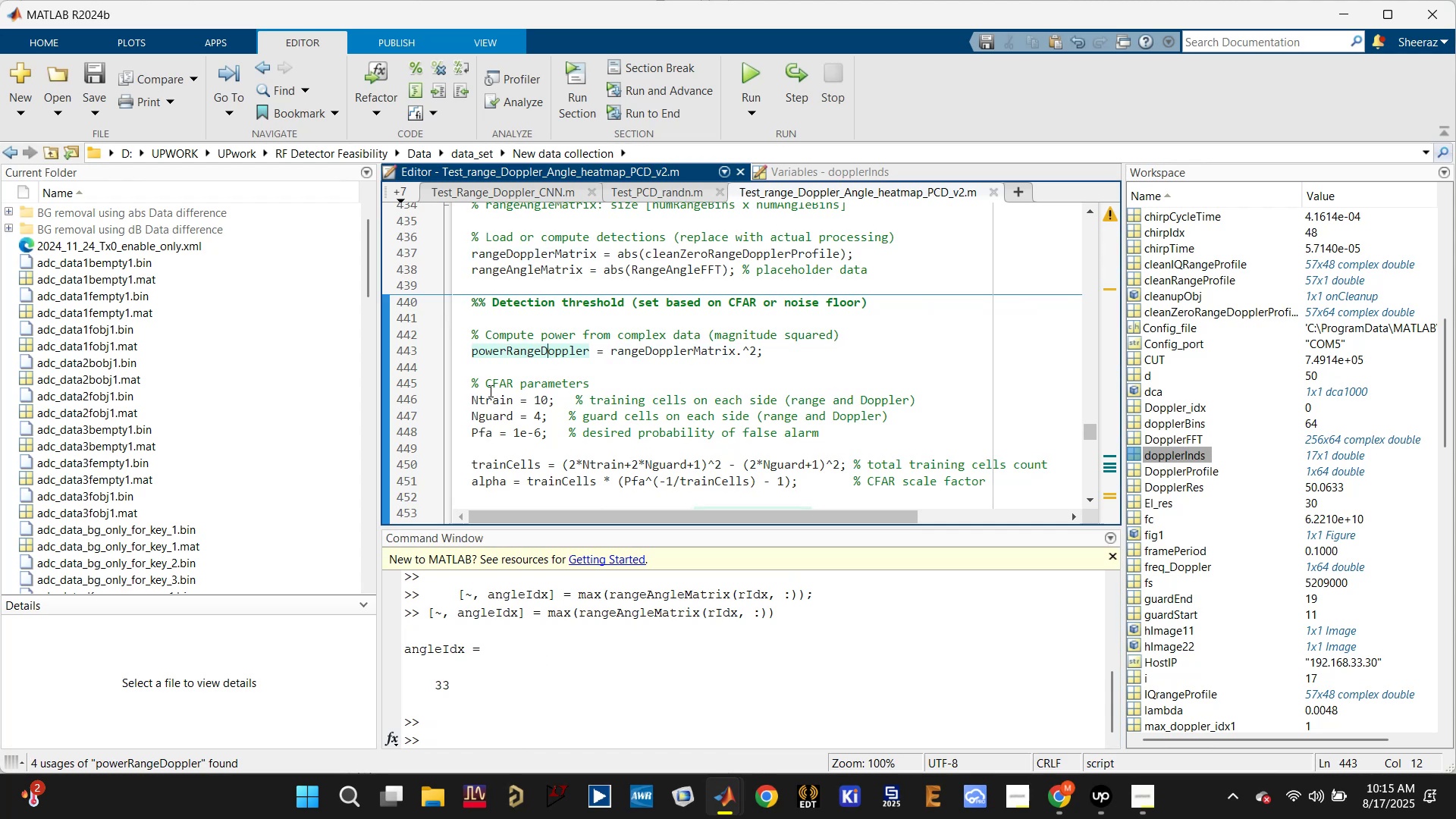 
double_click([521, 352])
 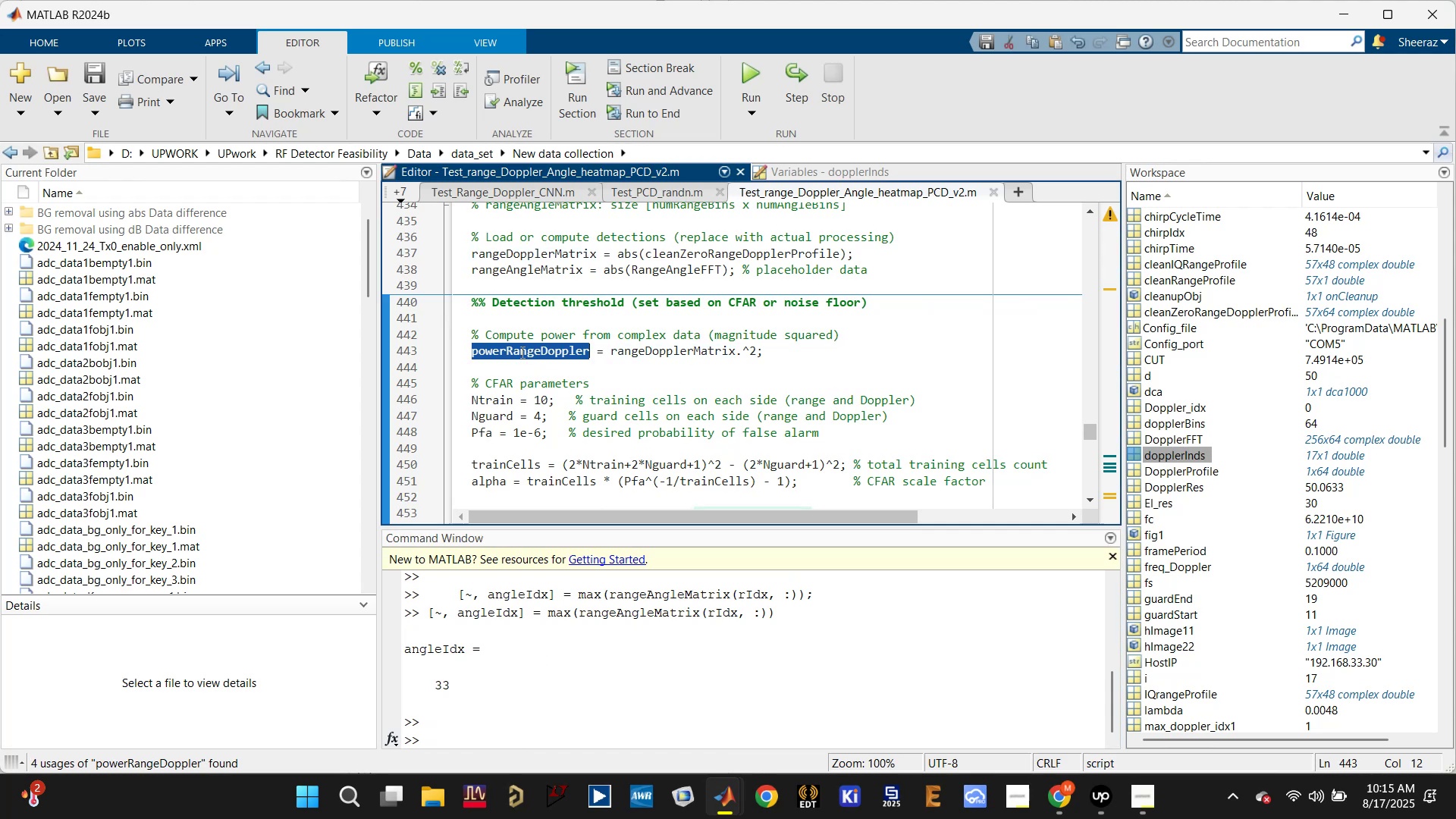 
key(Control+C)
 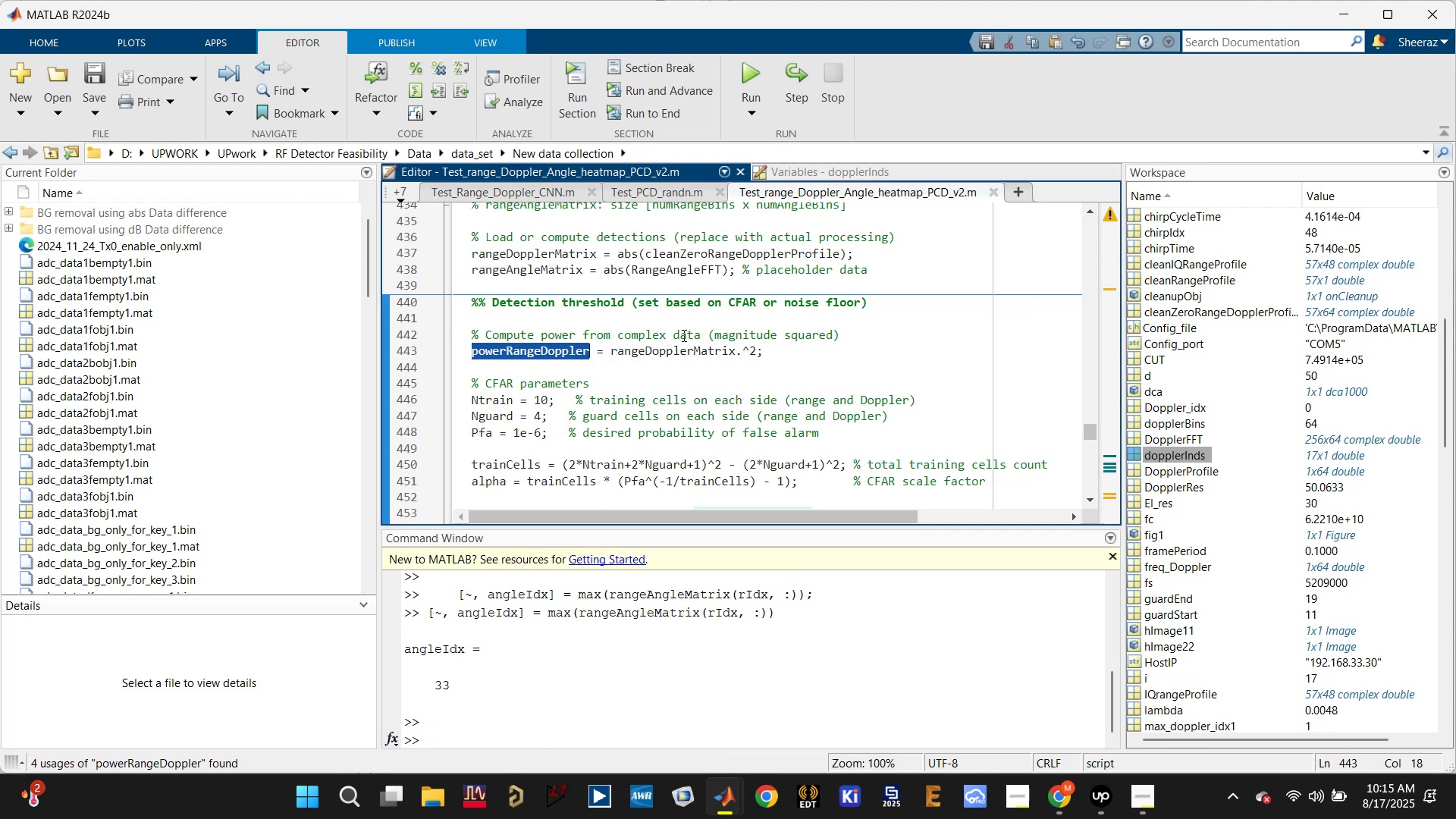 
left_click([665, 351])
 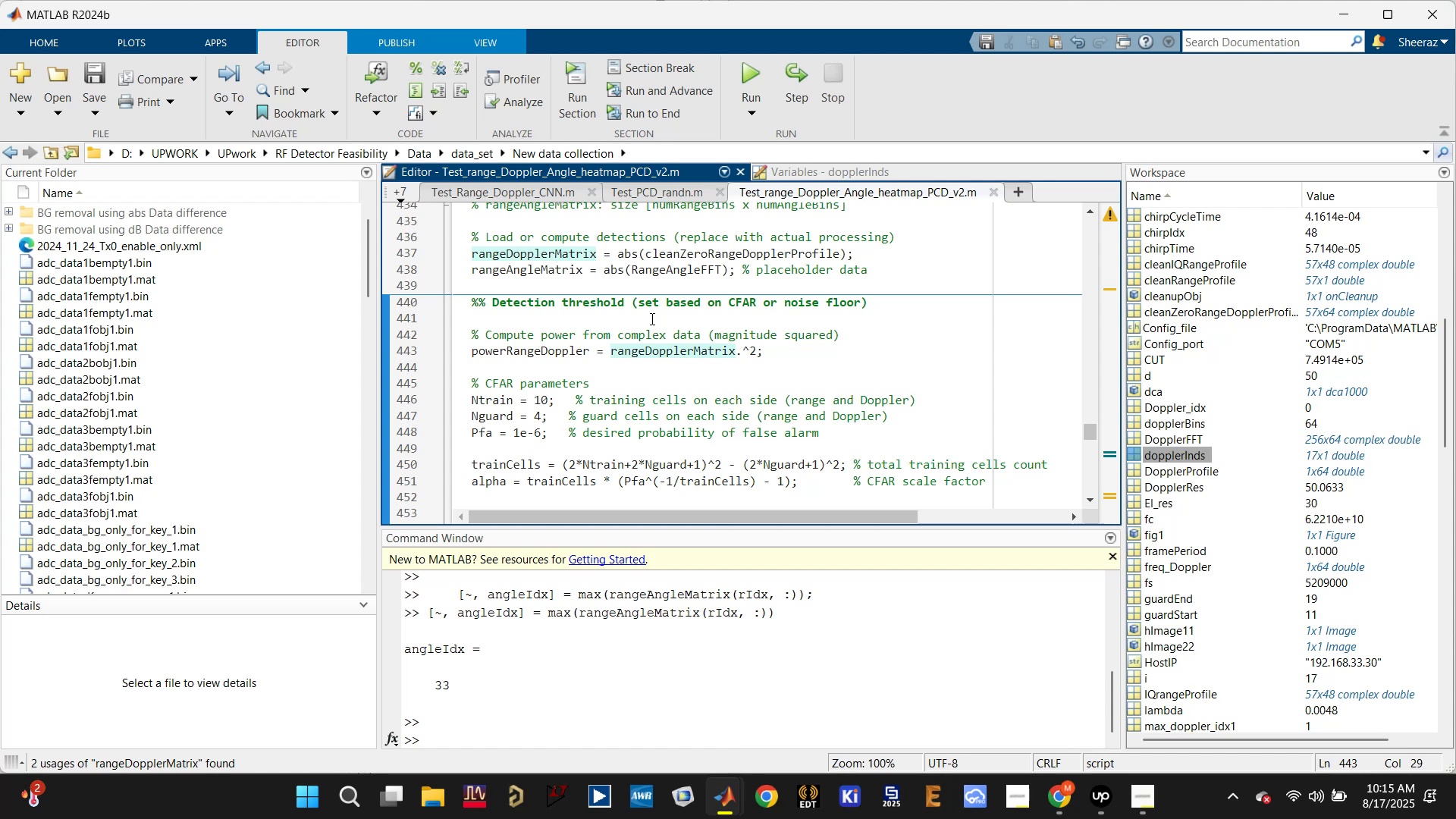 
wait(7.48)
 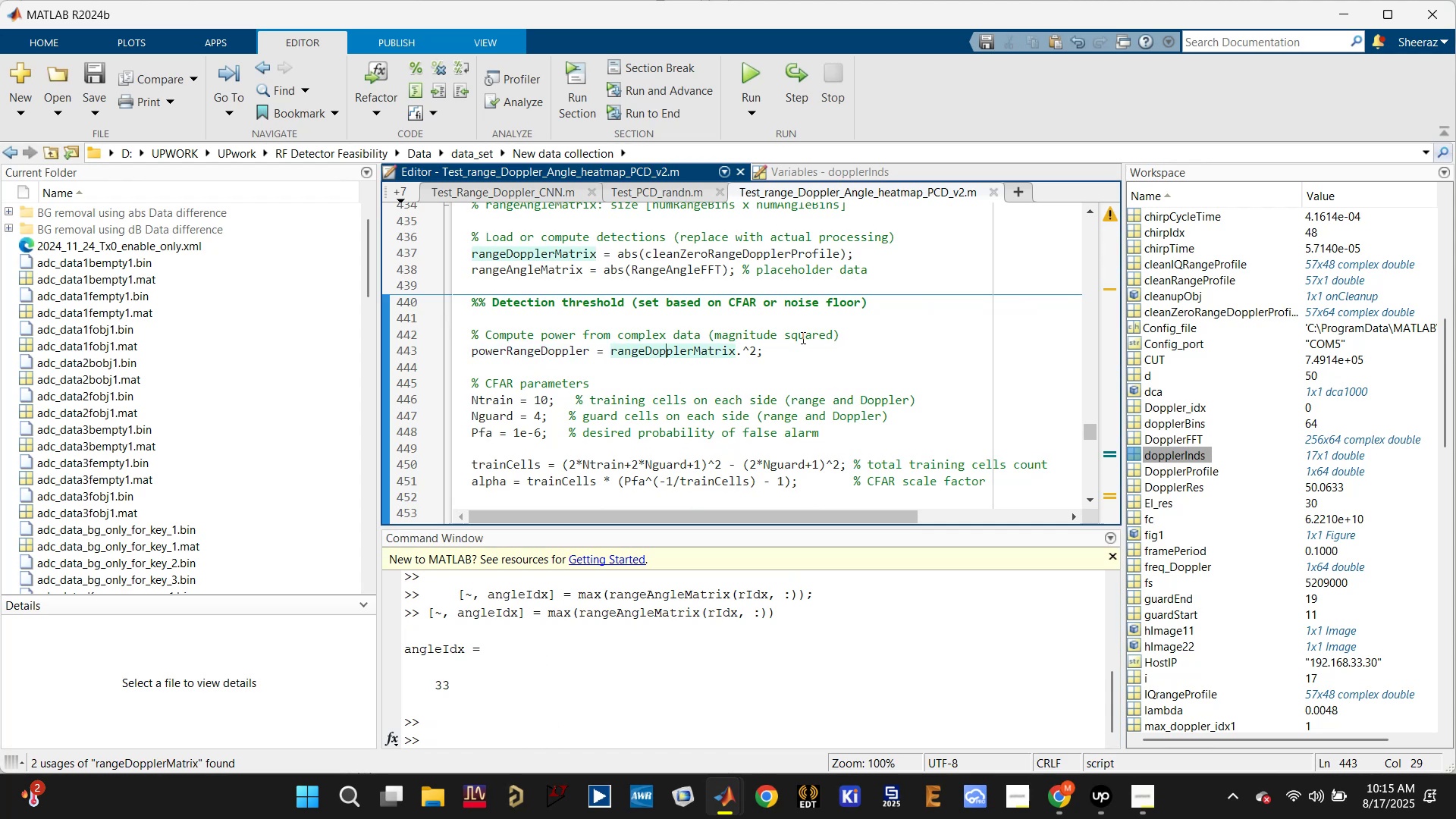 
left_click([644, 252])
 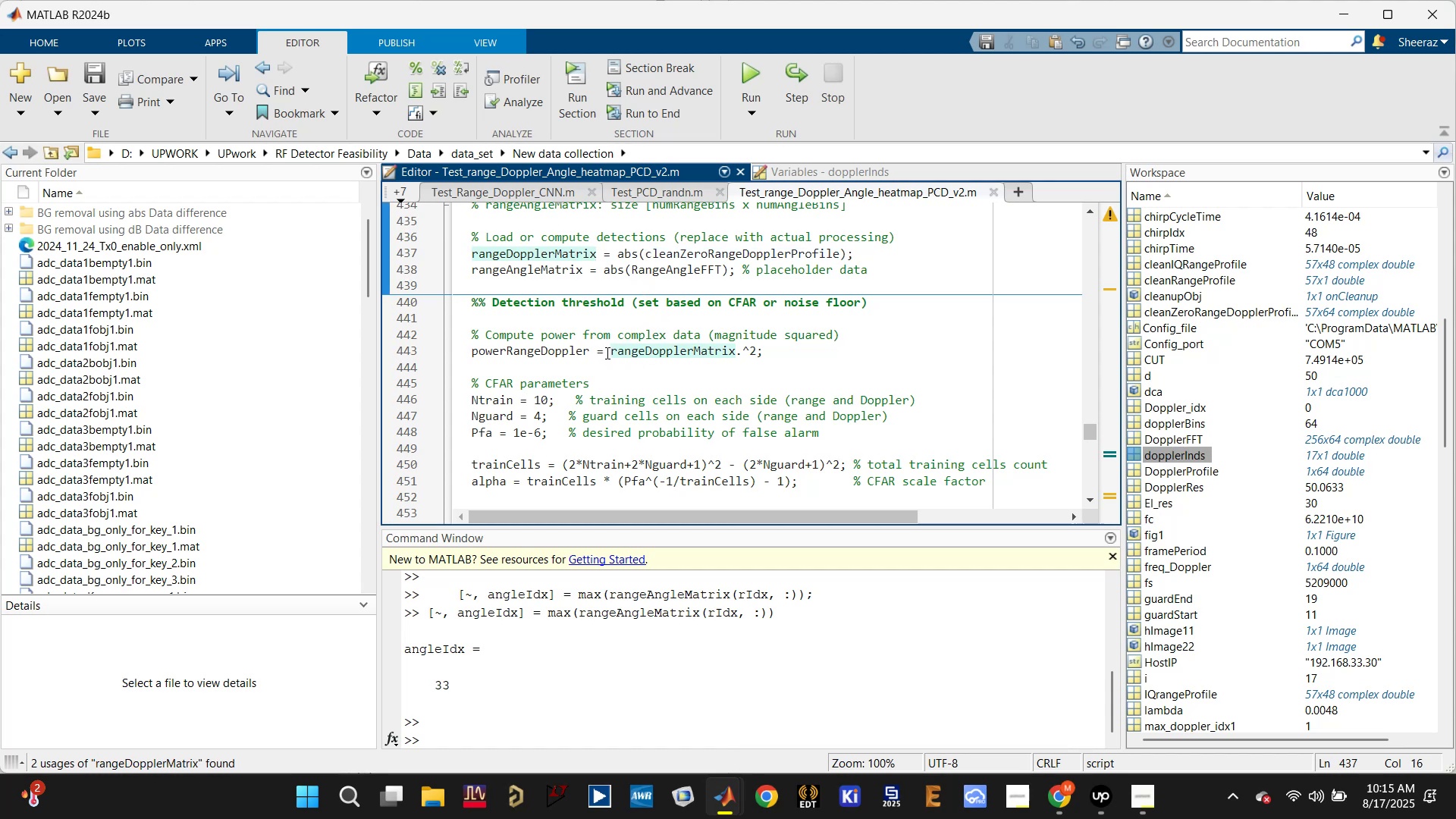 
wait(5.5)
 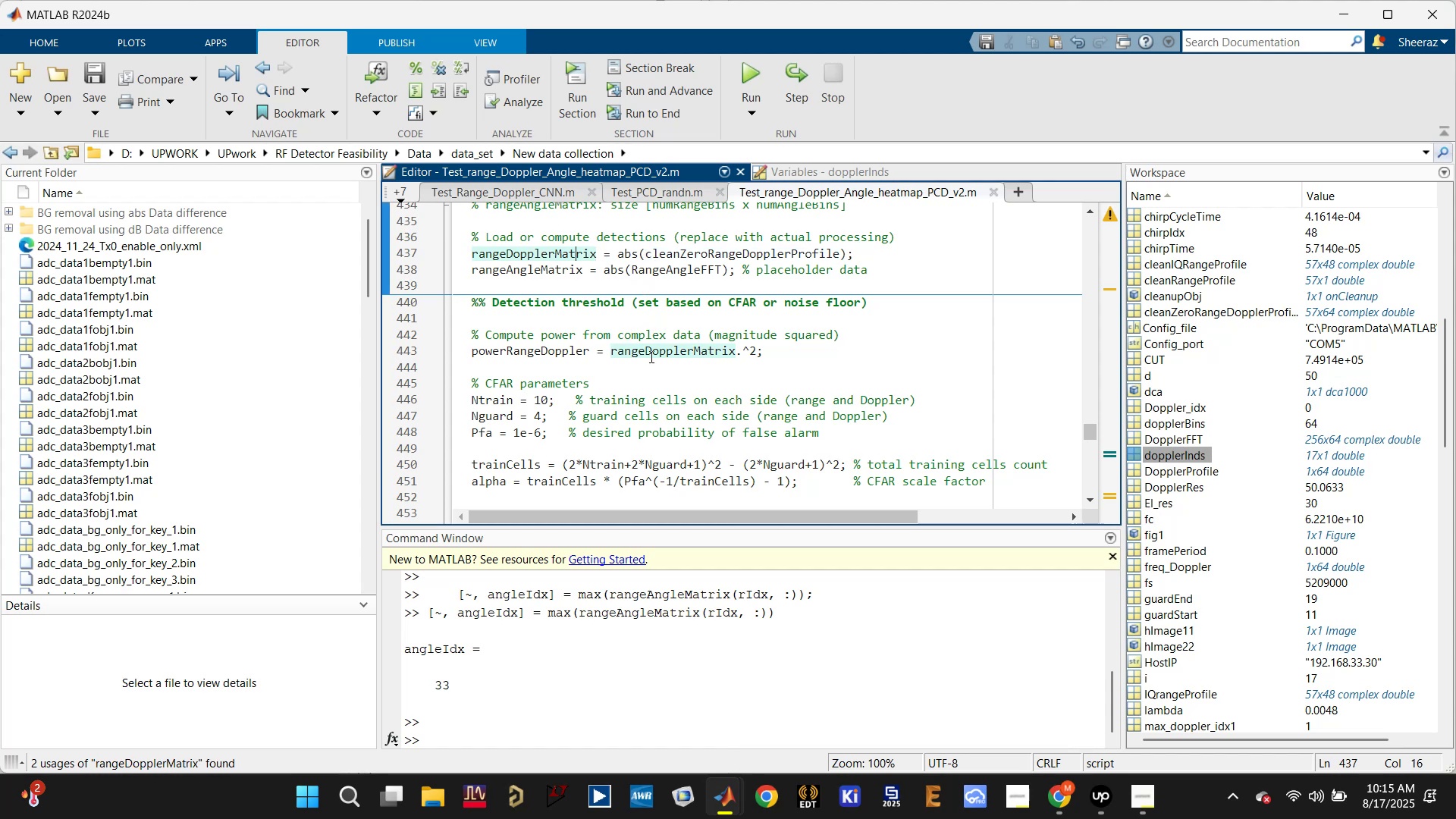 
left_click([525, 359])
 